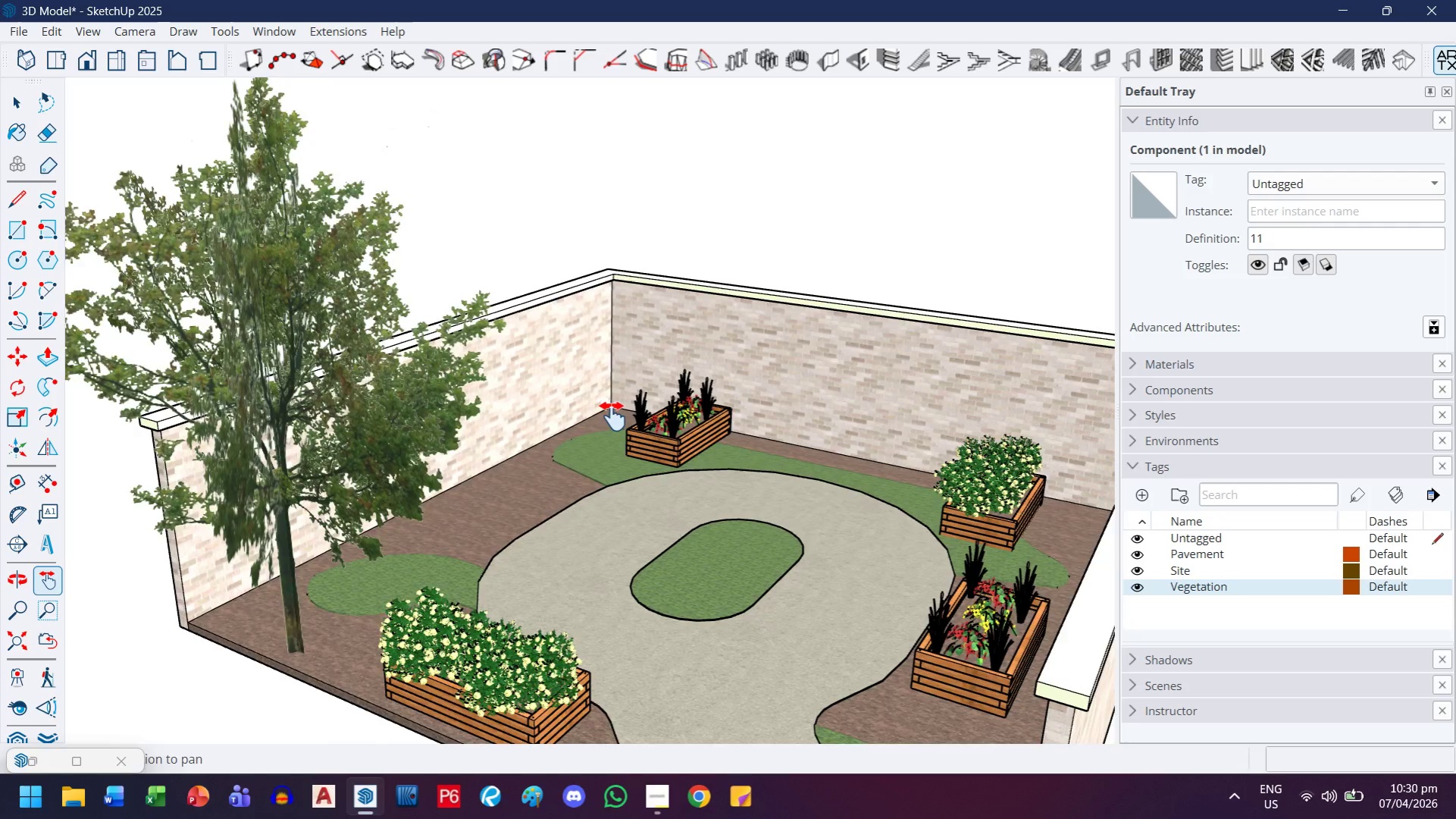 
key(Escape)
 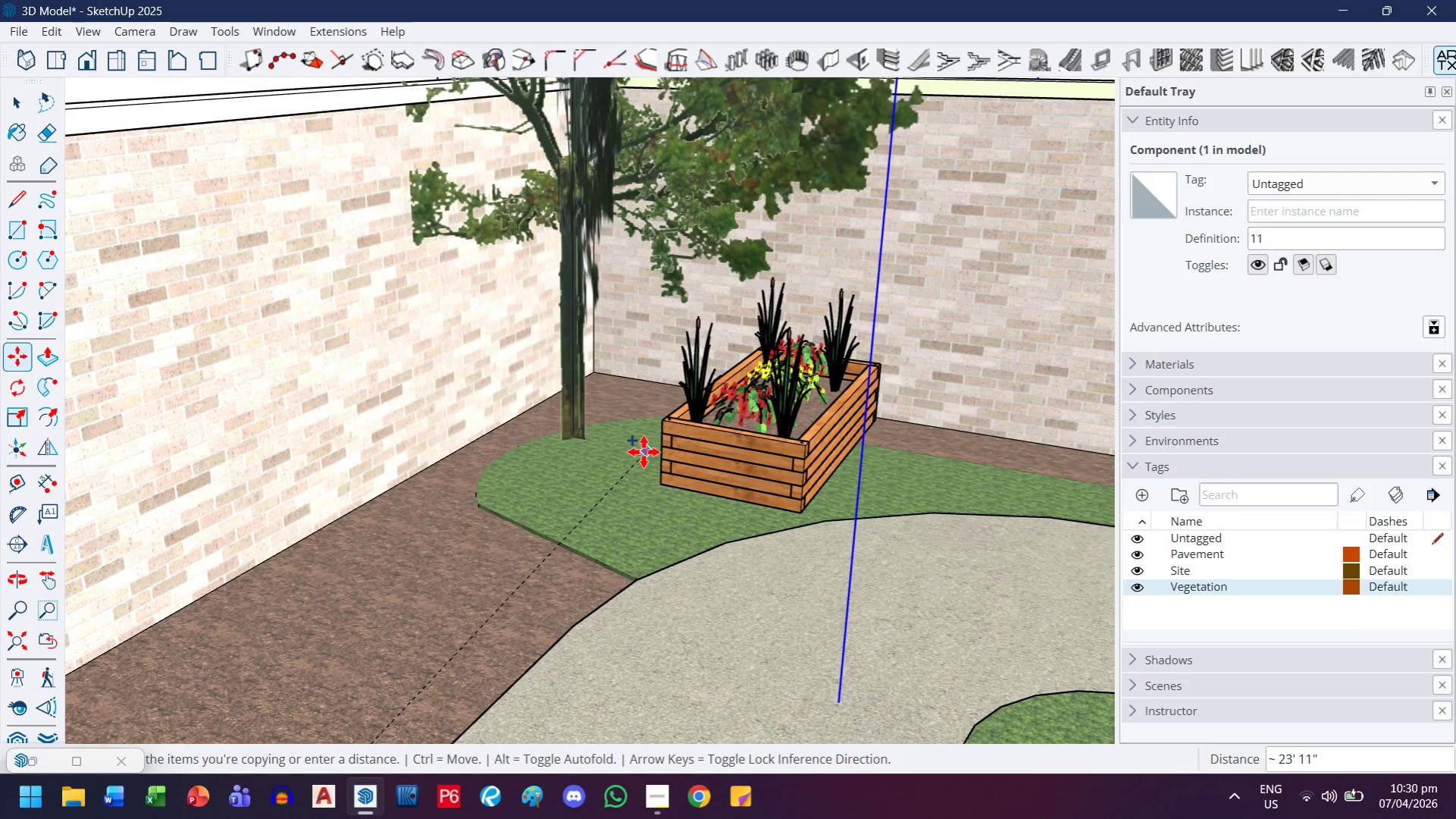 
scroll: coordinate [774, 488], scroll_direction: up, amount: 13.0
 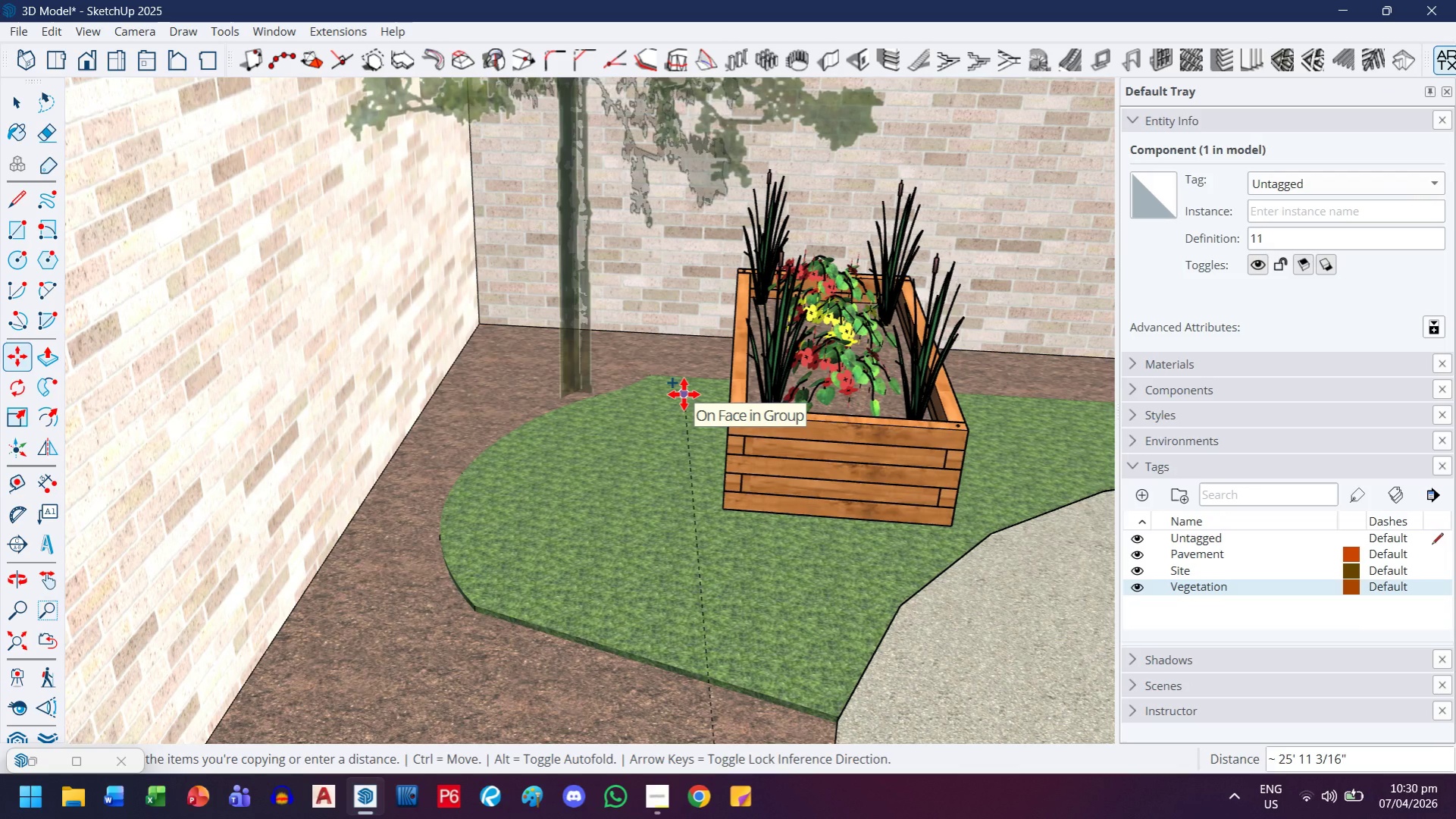 
left_click([683, 394])
 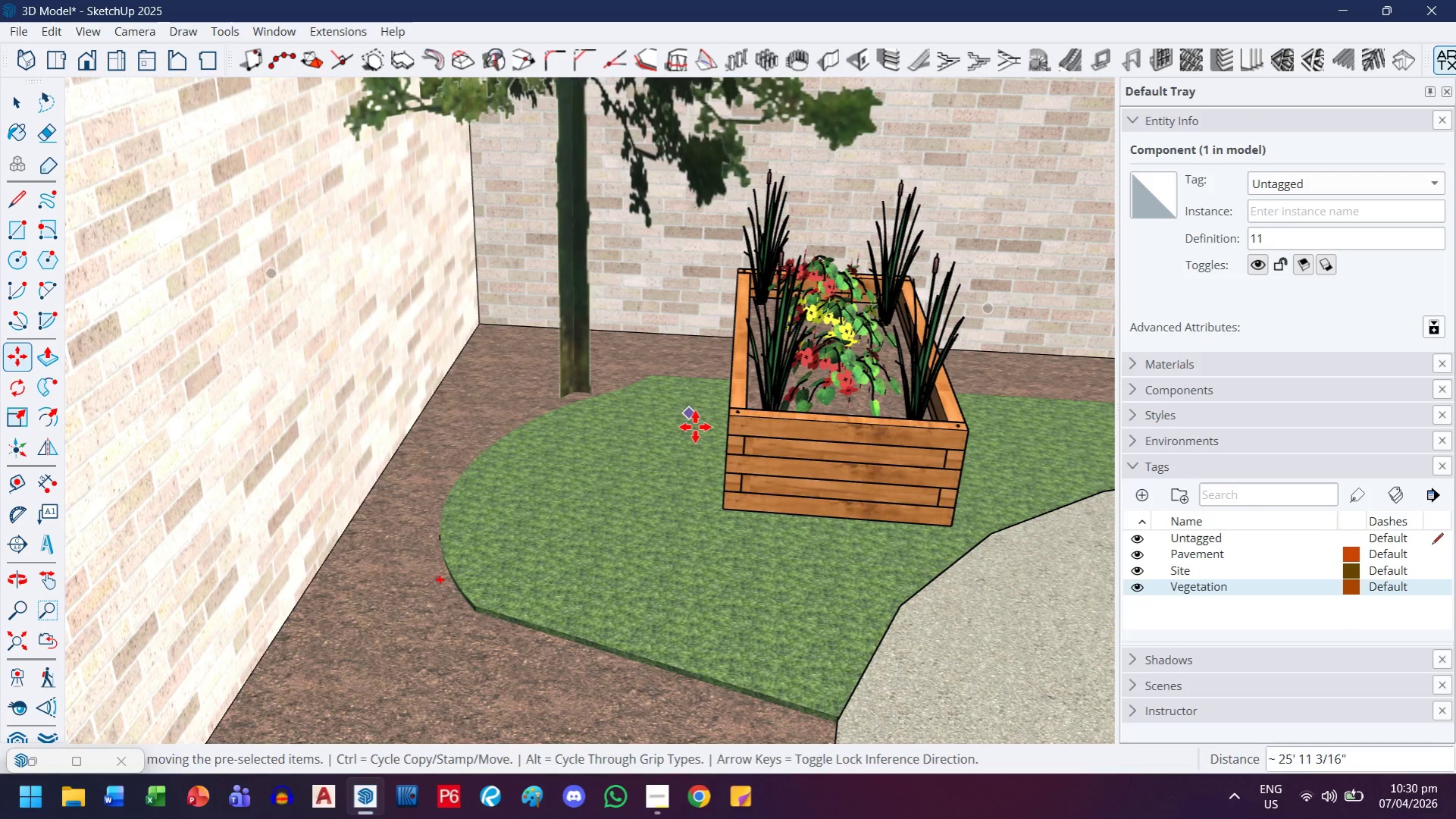 
scroll: coordinate [688, 430], scroll_direction: down, amount: 16.0
 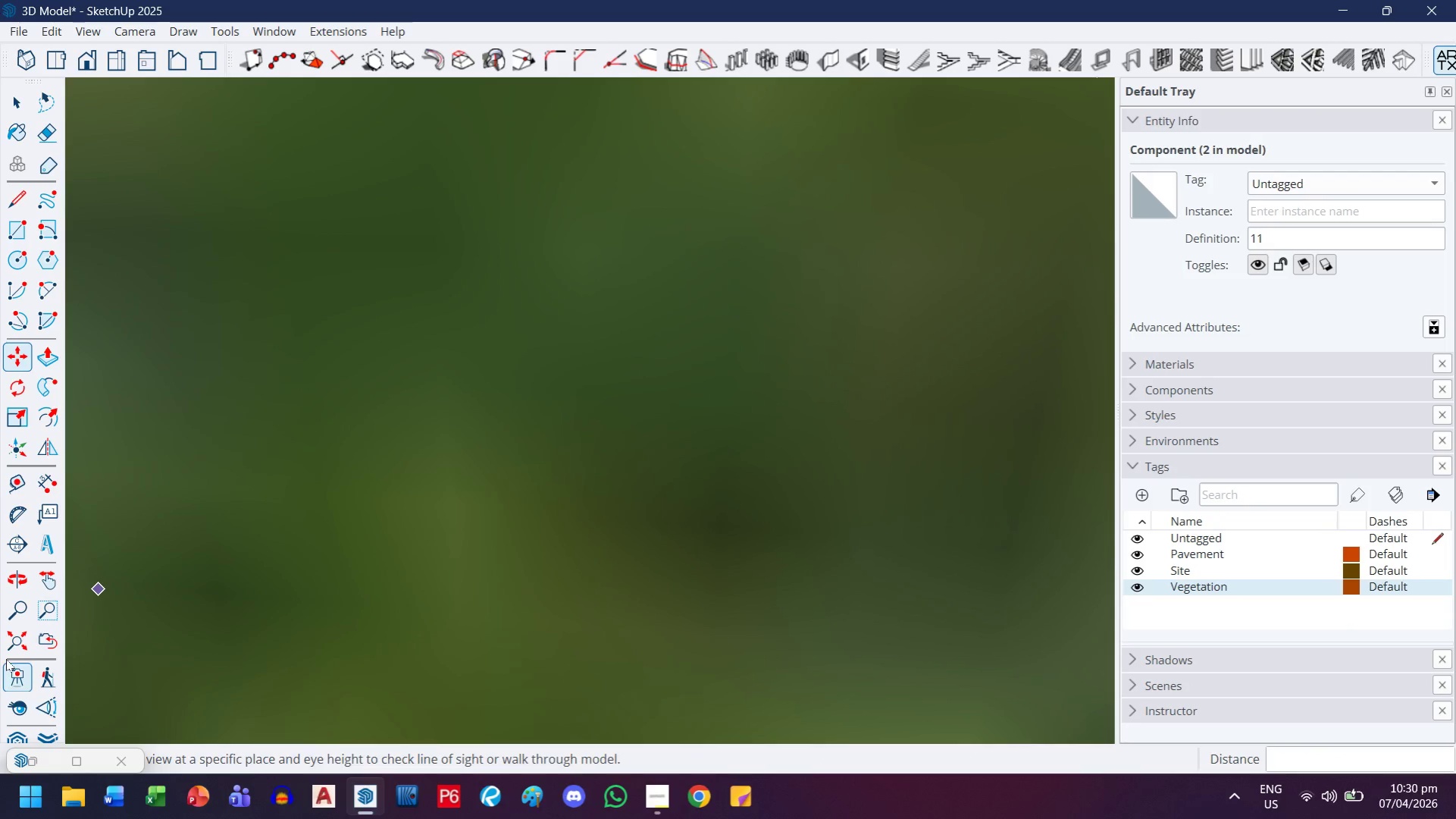 
left_click([8, 647])
 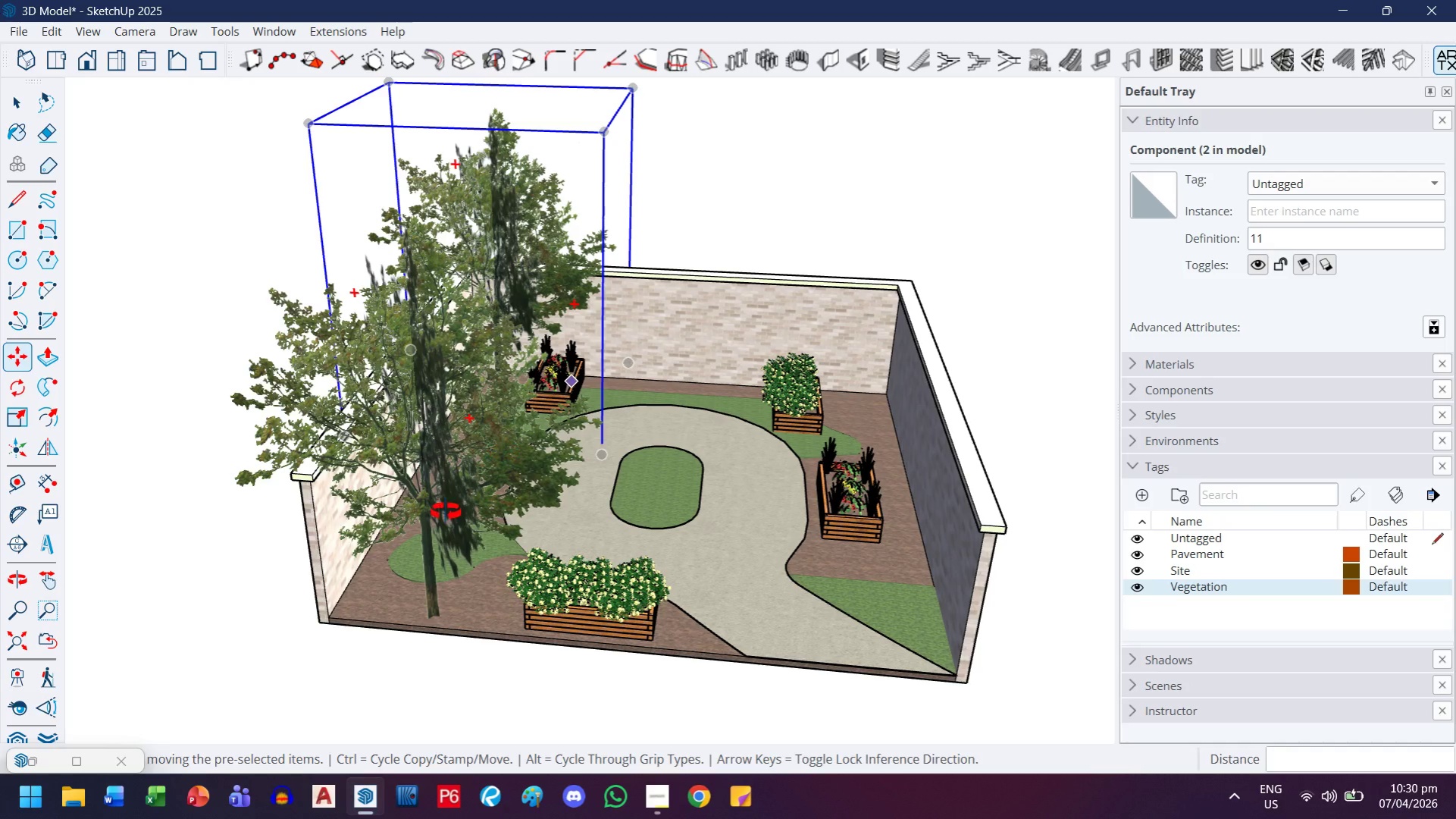 
scroll: coordinate [669, 403], scroll_direction: up, amount: 15.0
 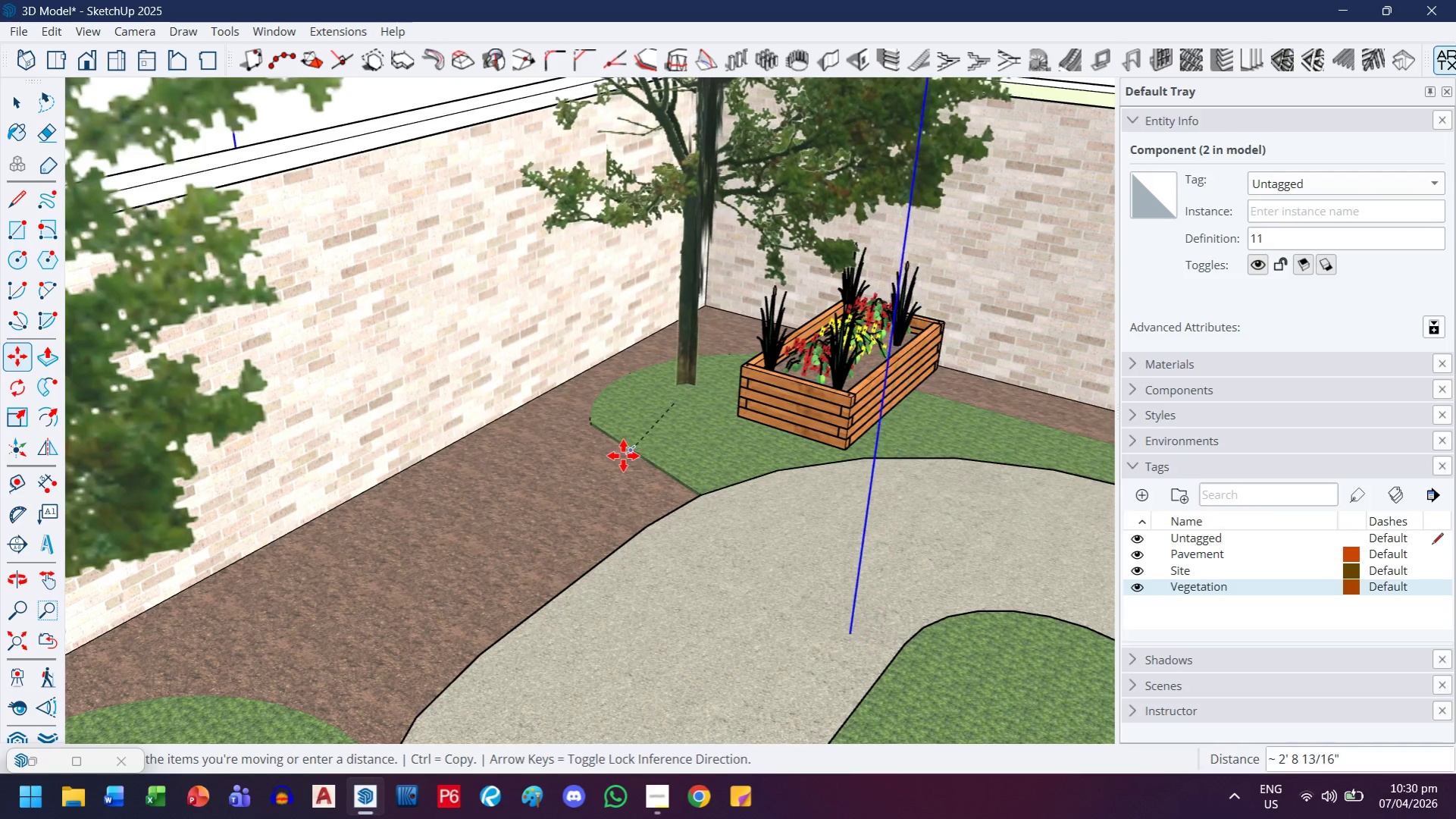 
left_click([621, 466])
 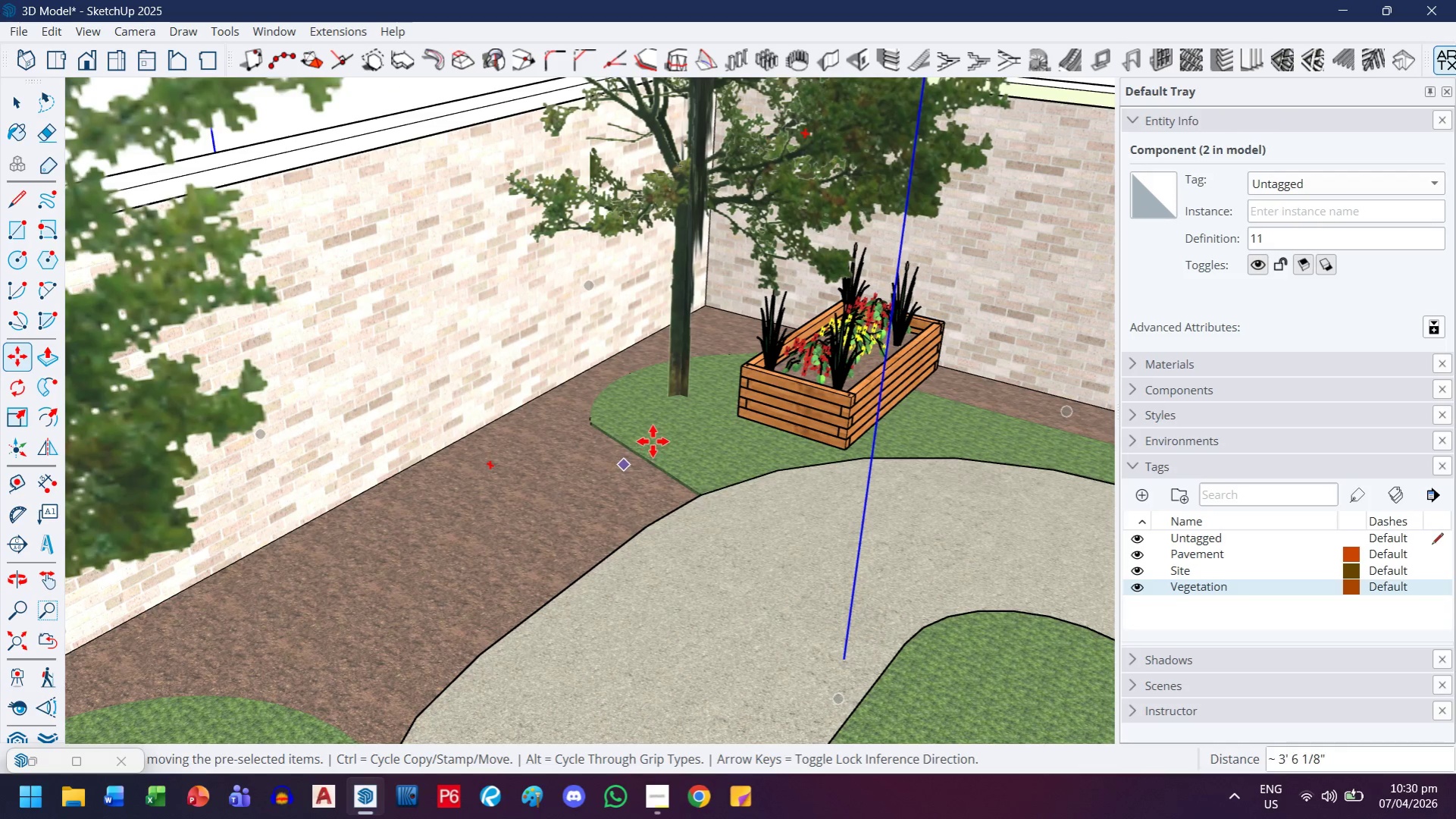 
scroll: coordinate [653, 441], scroll_direction: down, amount: 3.0
 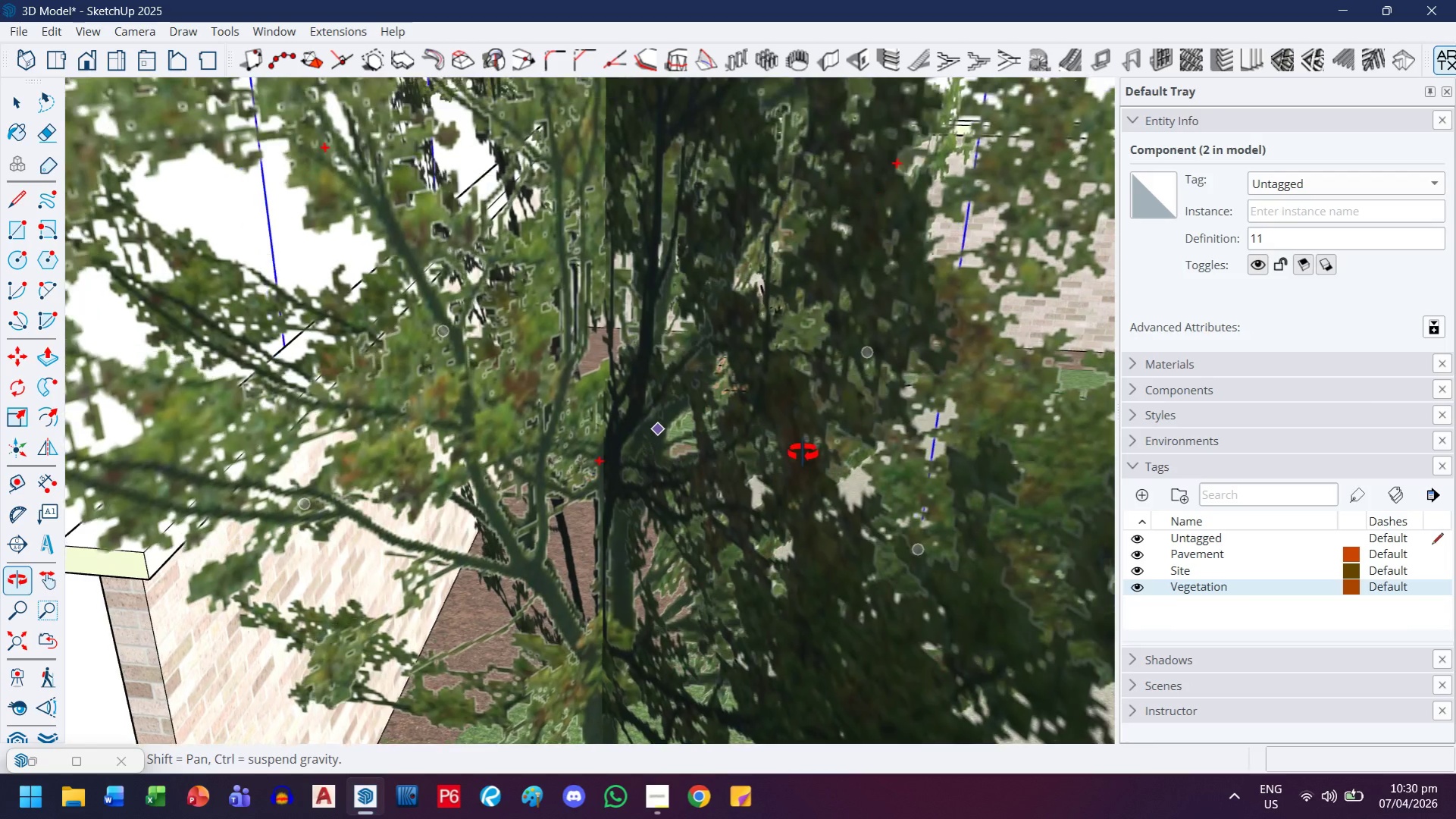 
key(H)
 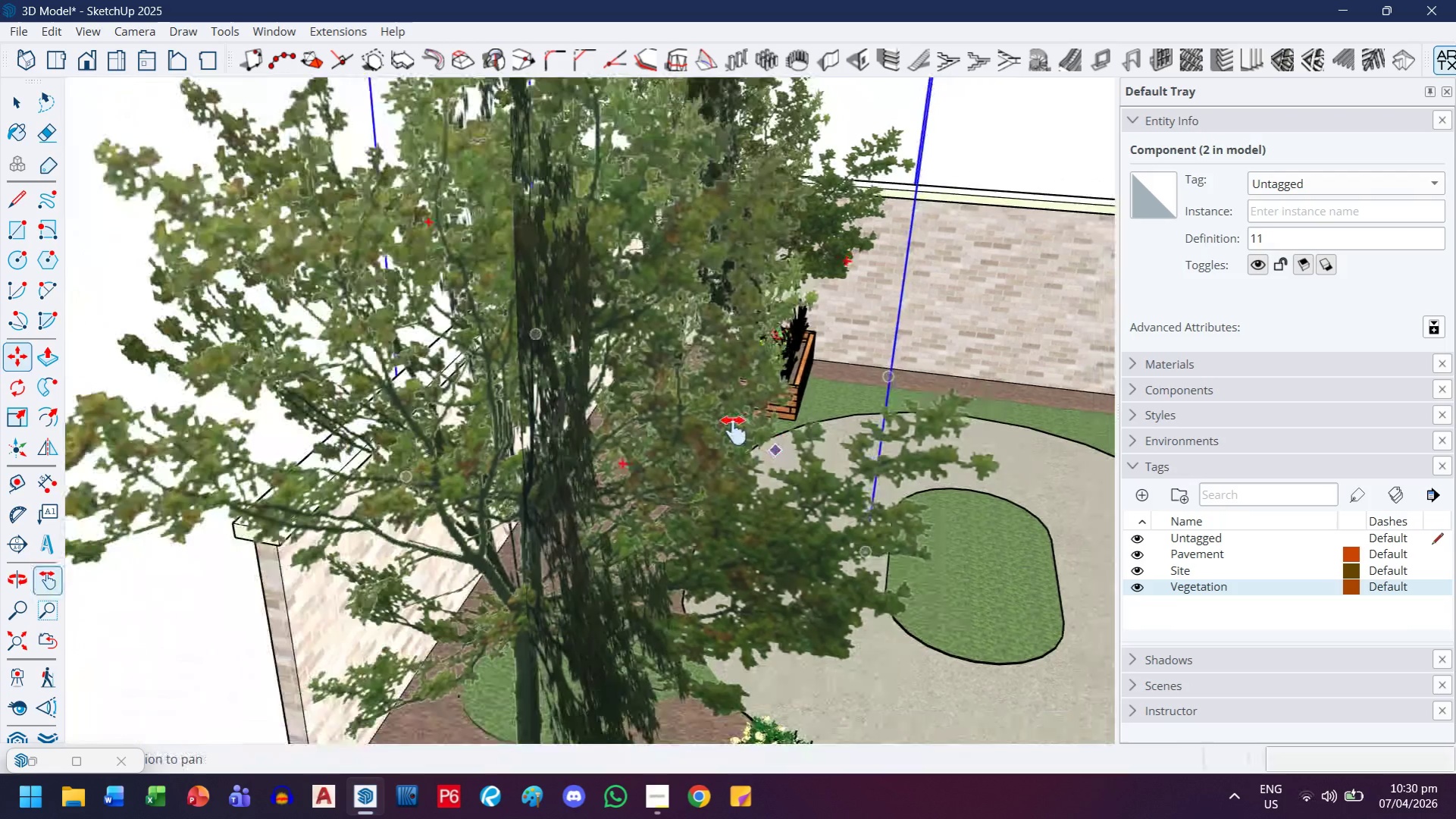 
left_click_drag(start_coordinate=[713, 431], to_coordinate=[355, 535])
 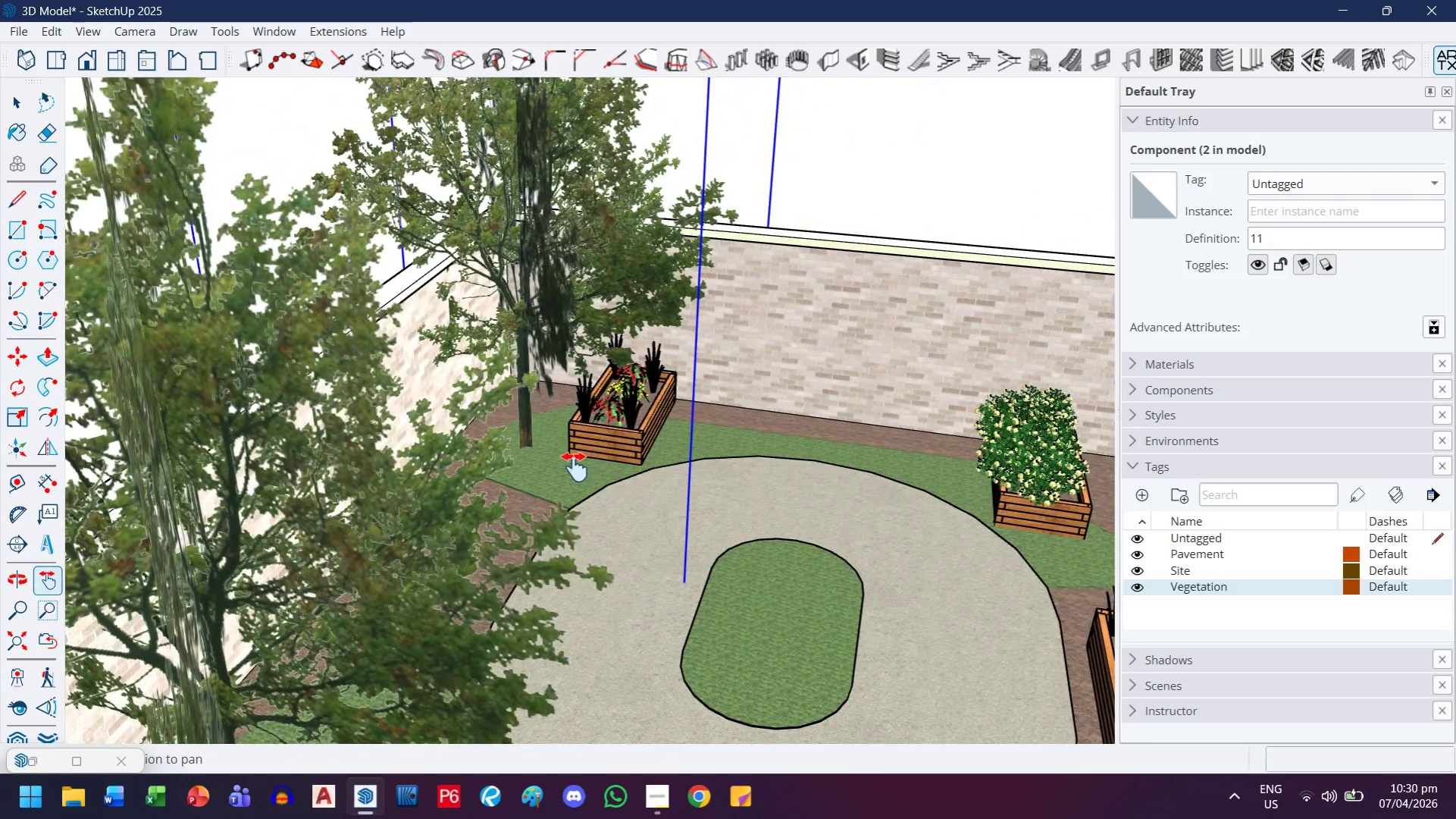 
scroll: coordinate [774, 450], scroll_direction: down, amount: 18.0
 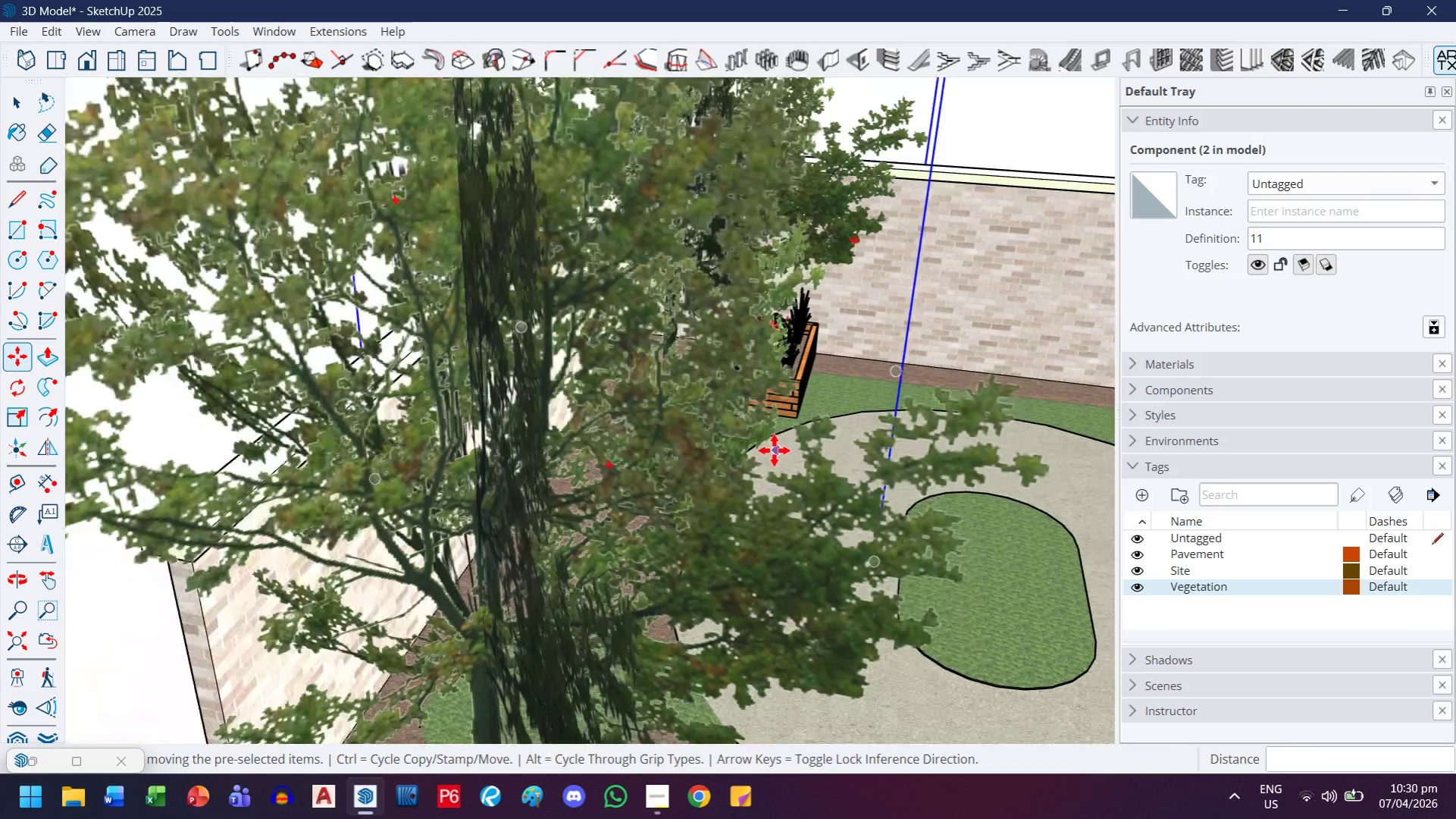 
key(M)
 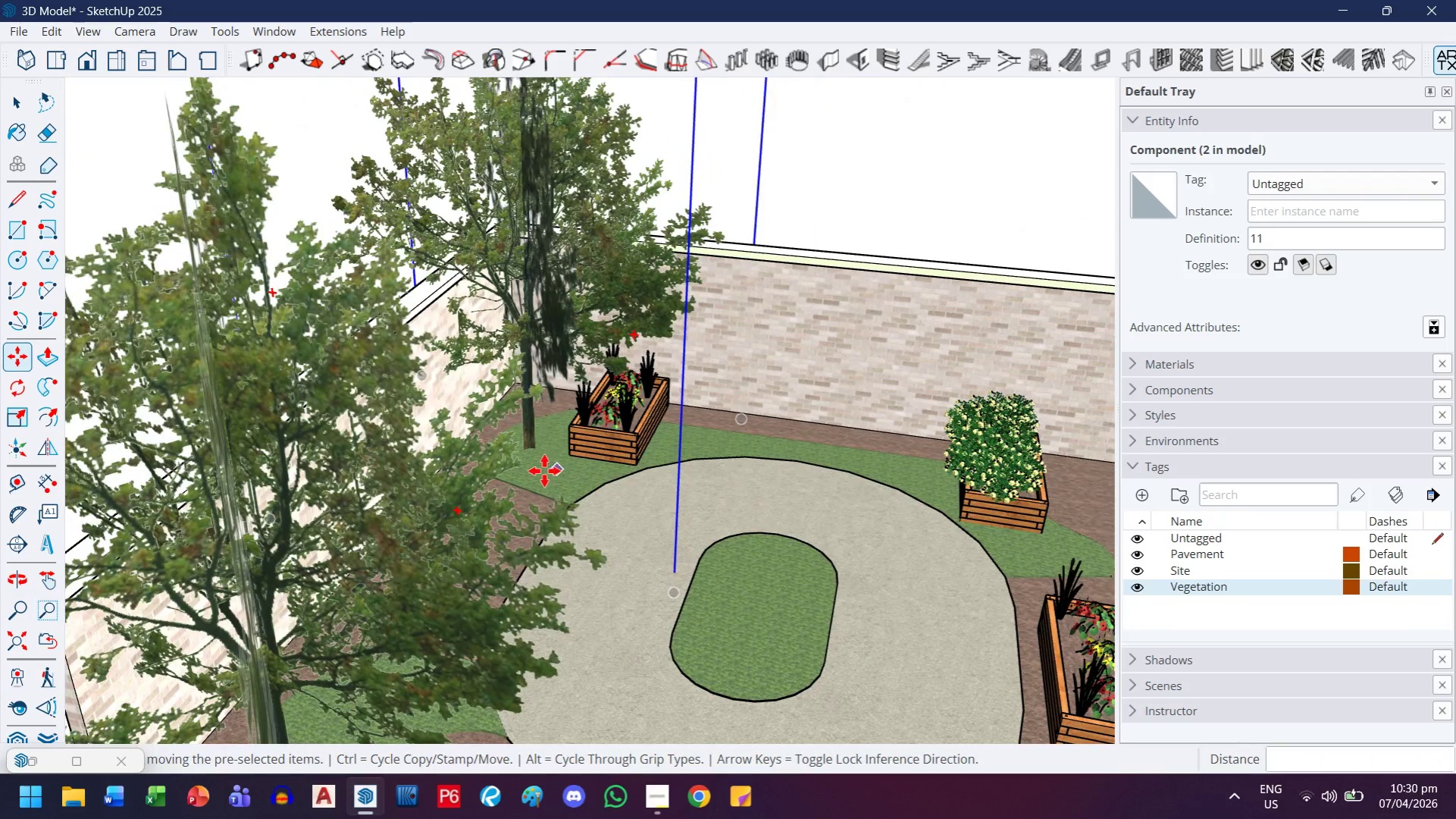 
scroll: coordinate [571, 467], scroll_direction: down, amount: 2.0
 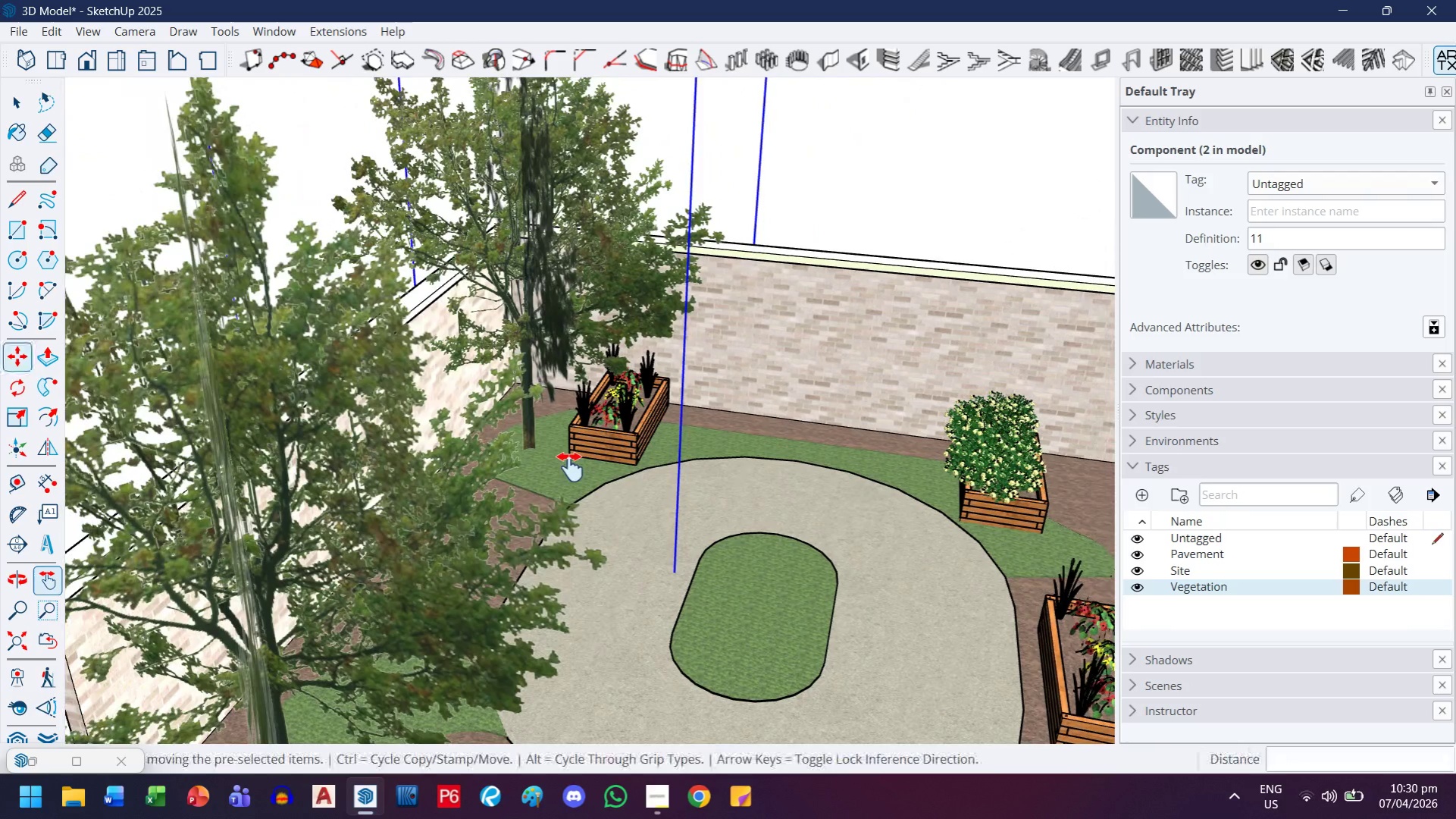 
key(Control+ControlLeft)
 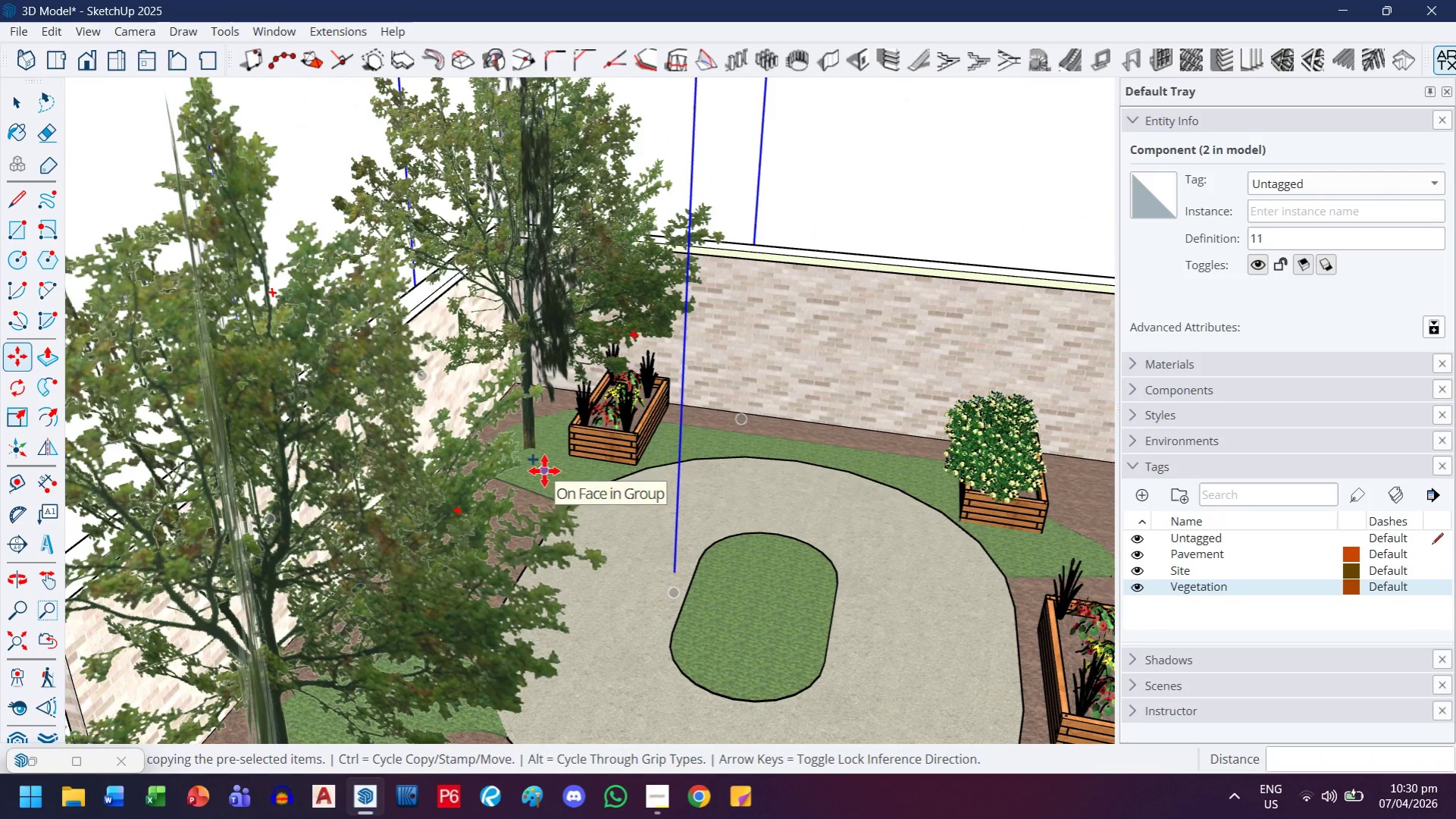 
left_click([544, 471])
 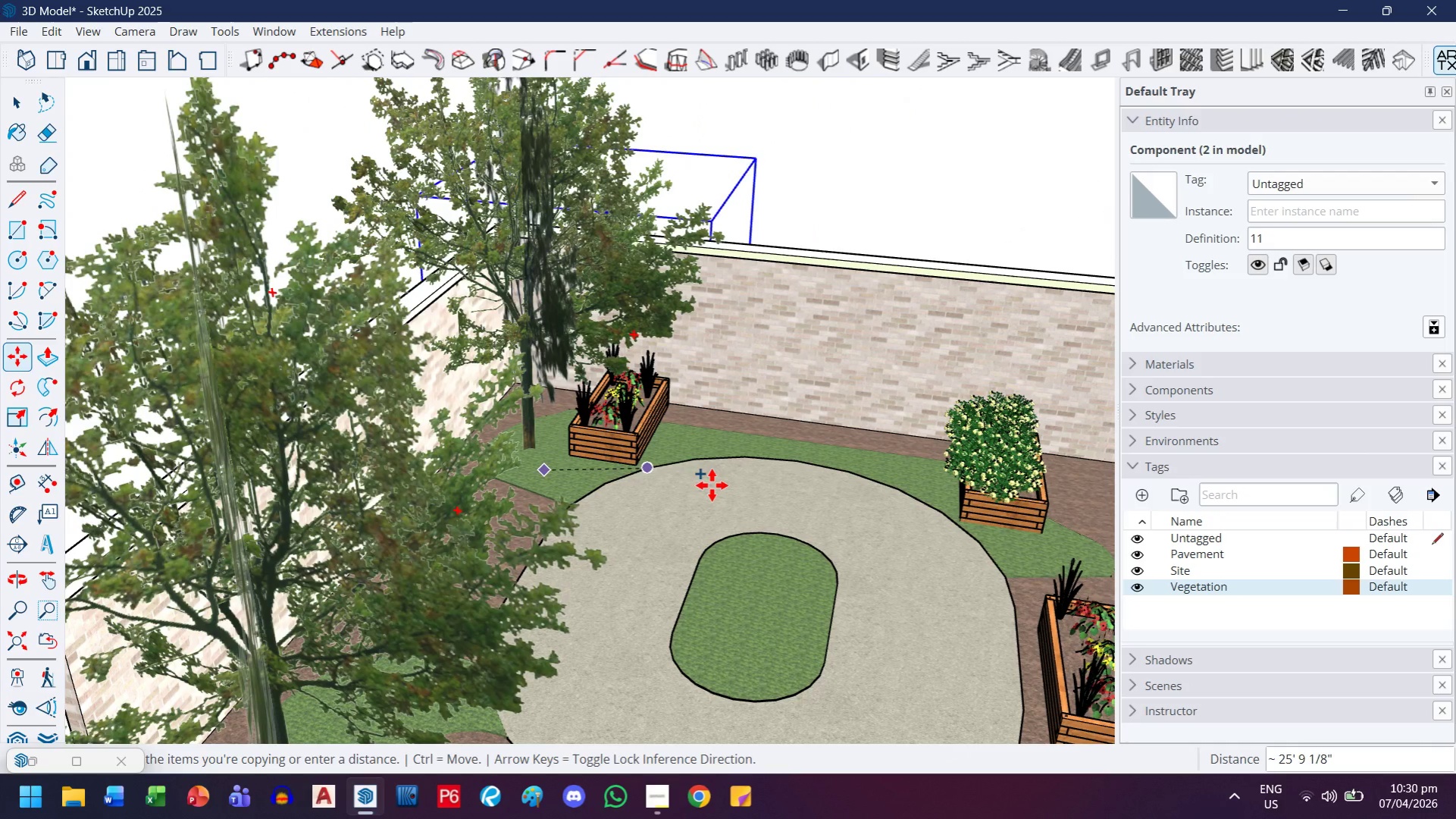 
key(H)
 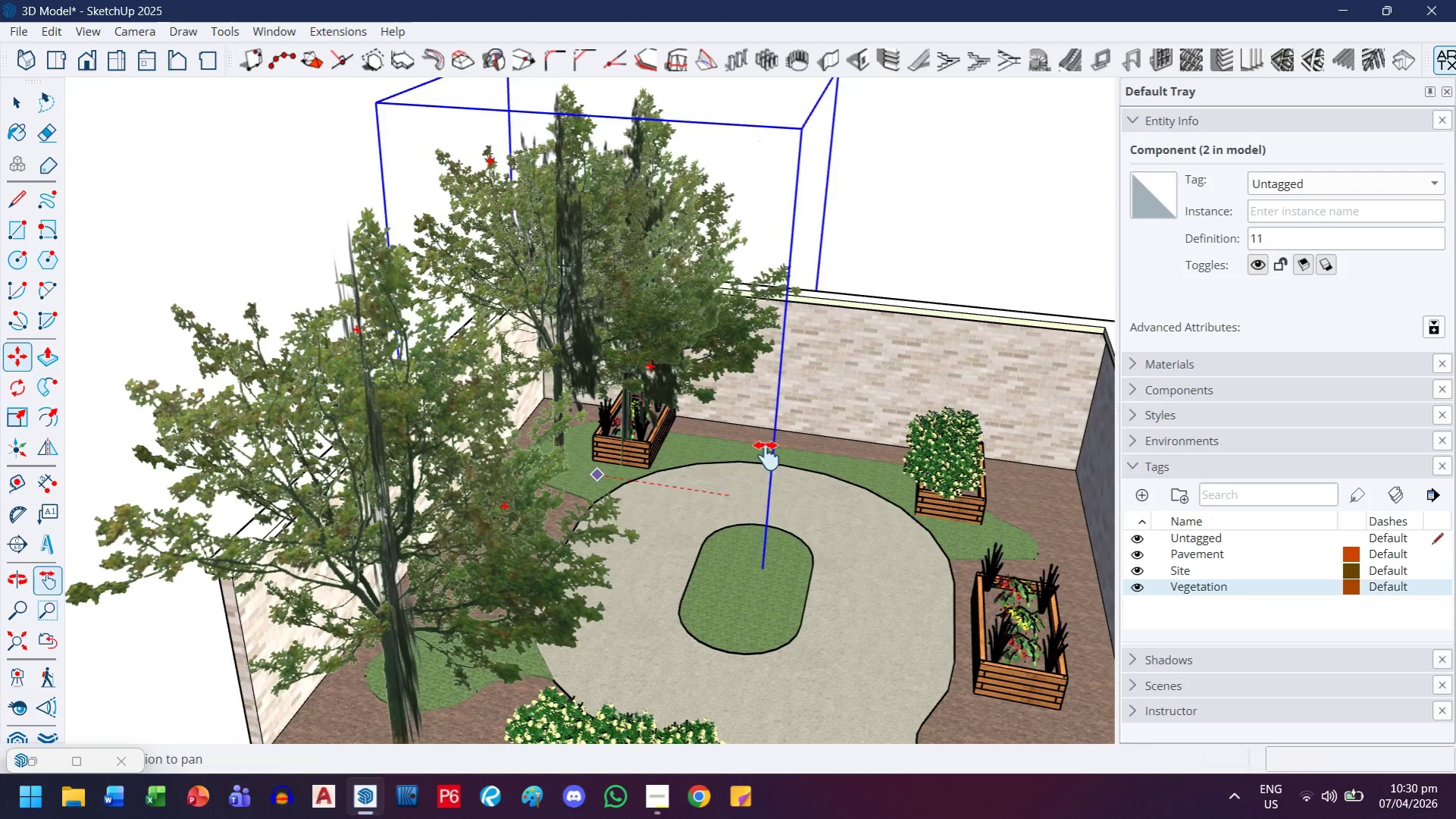 
scroll: coordinate [712, 487], scroll_direction: down, amount: 4.0
 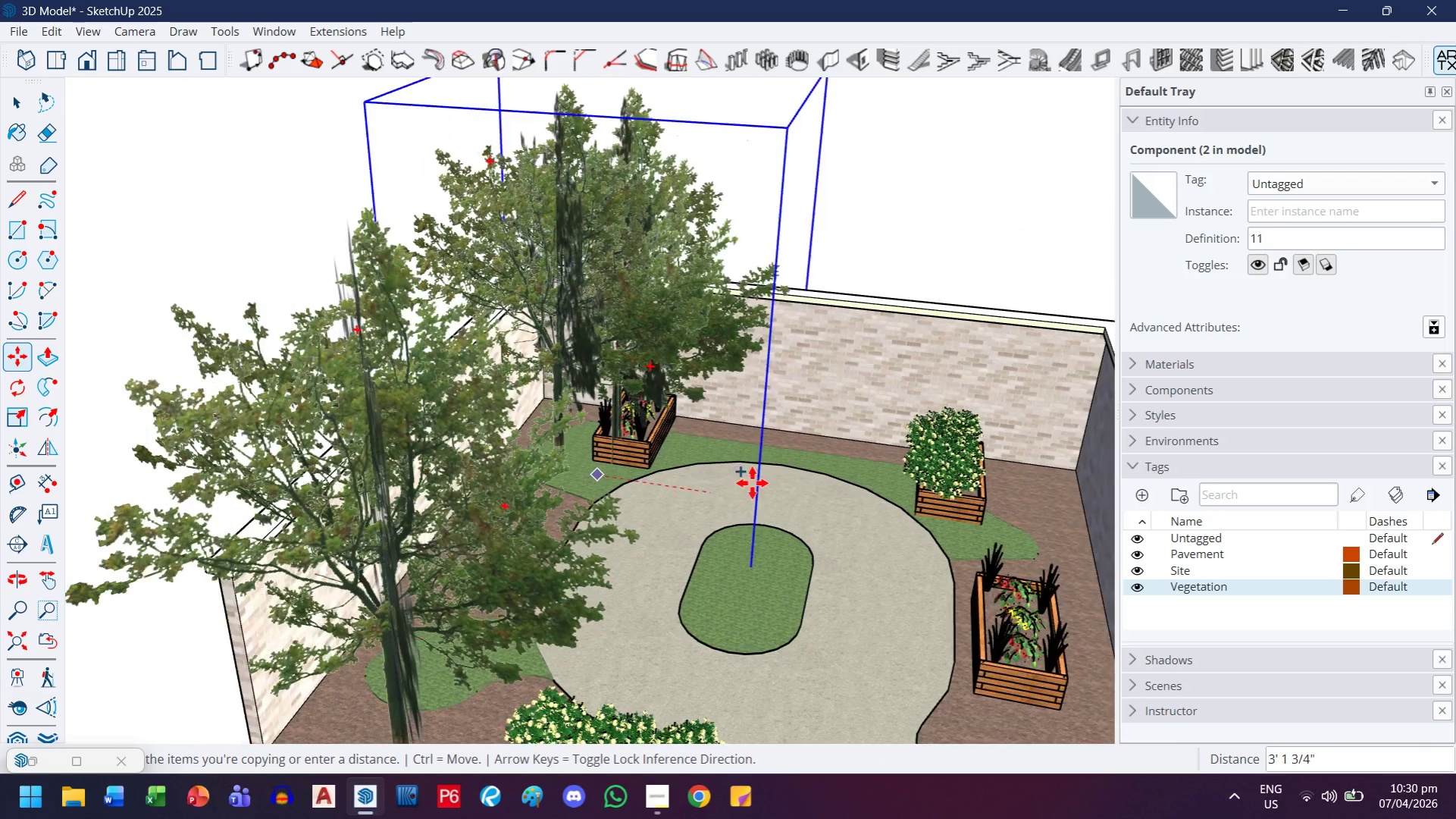 
left_click_drag(start_coordinate=[776, 457], to_coordinate=[551, 454])
 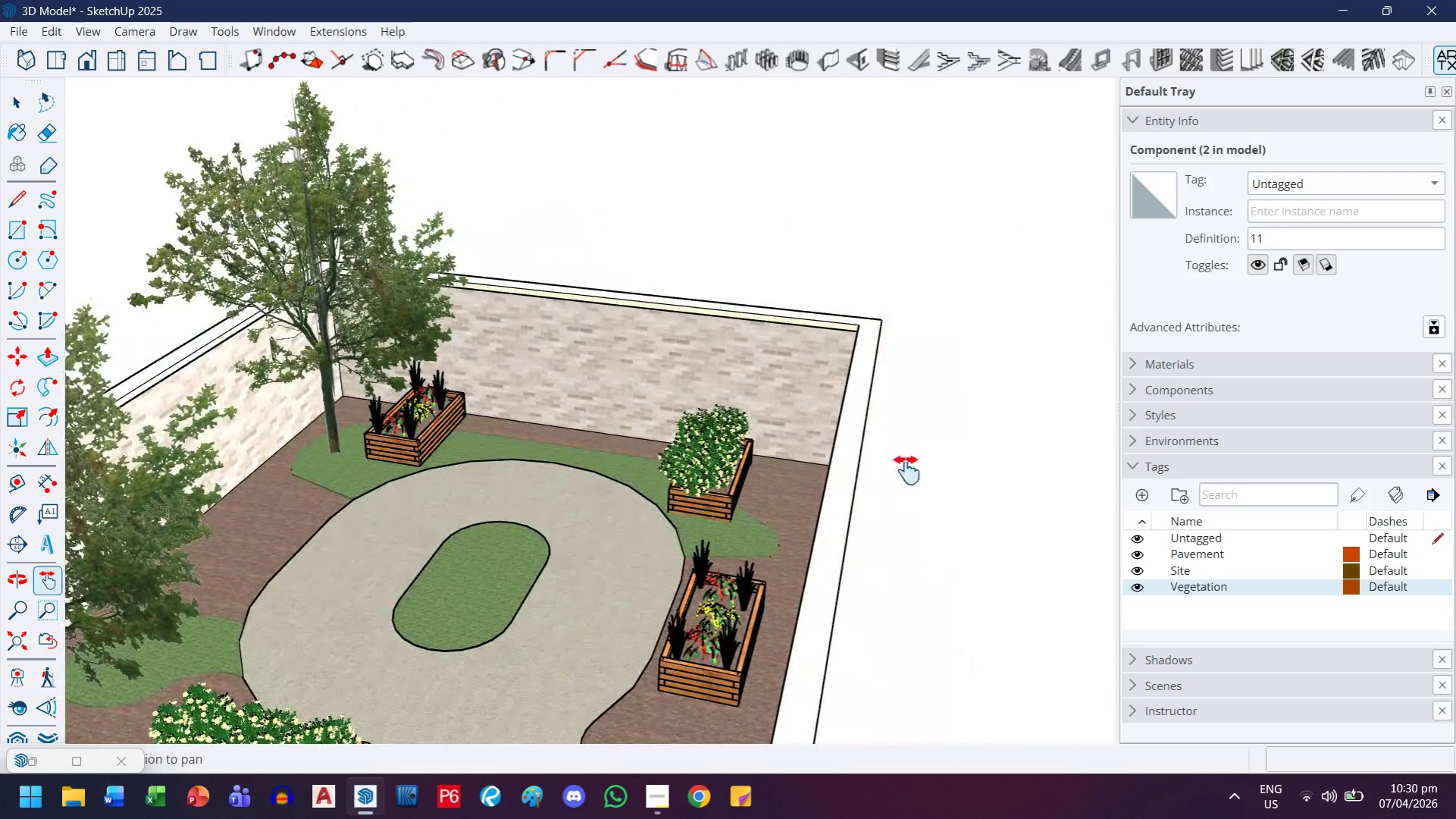 
key(Escape)
 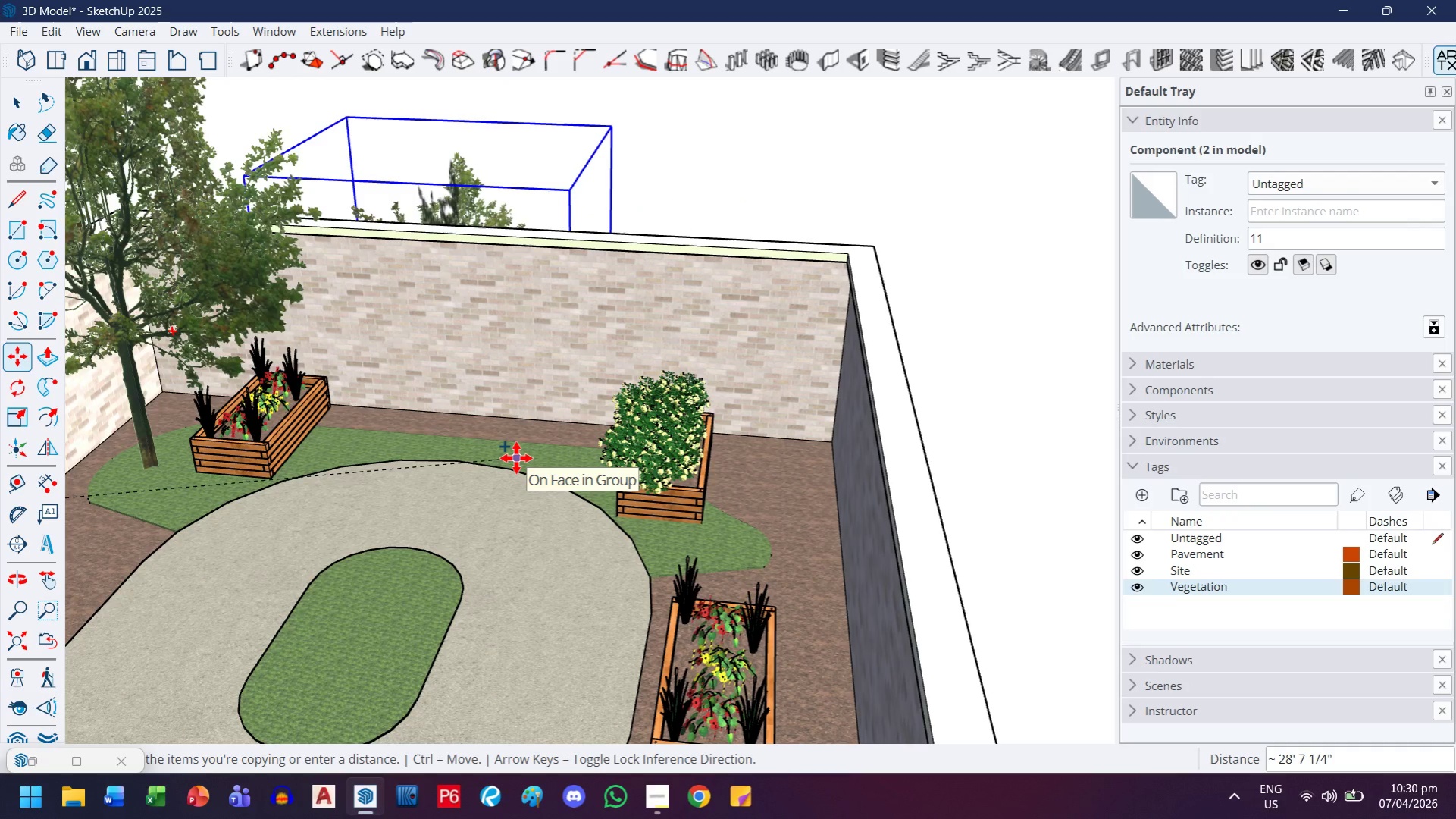 
scroll: coordinate [761, 526], scroll_direction: up, amount: 4.0
 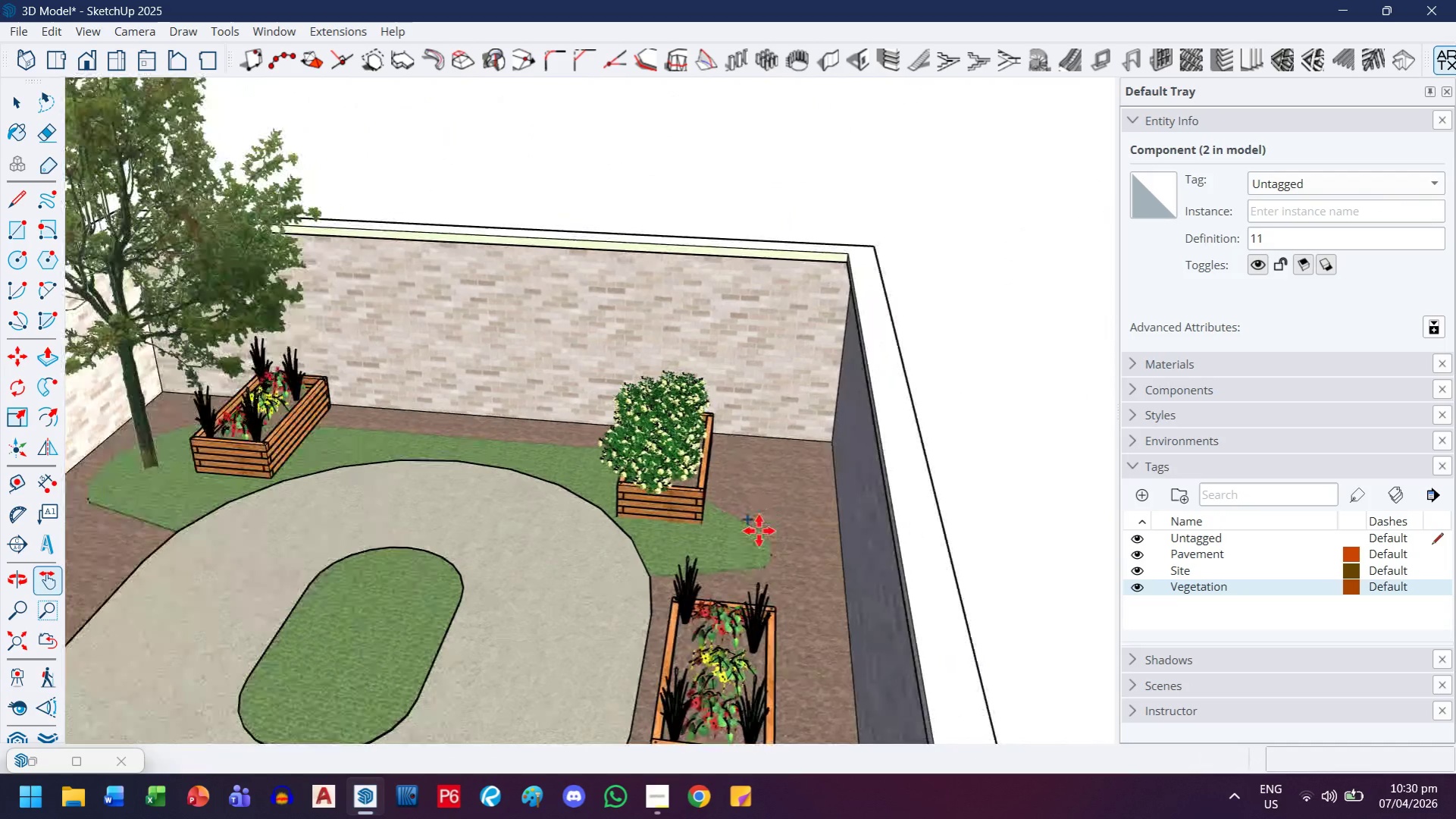 
scroll: coordinate [786, 454], scroll_direction: down, amount: 2.0
 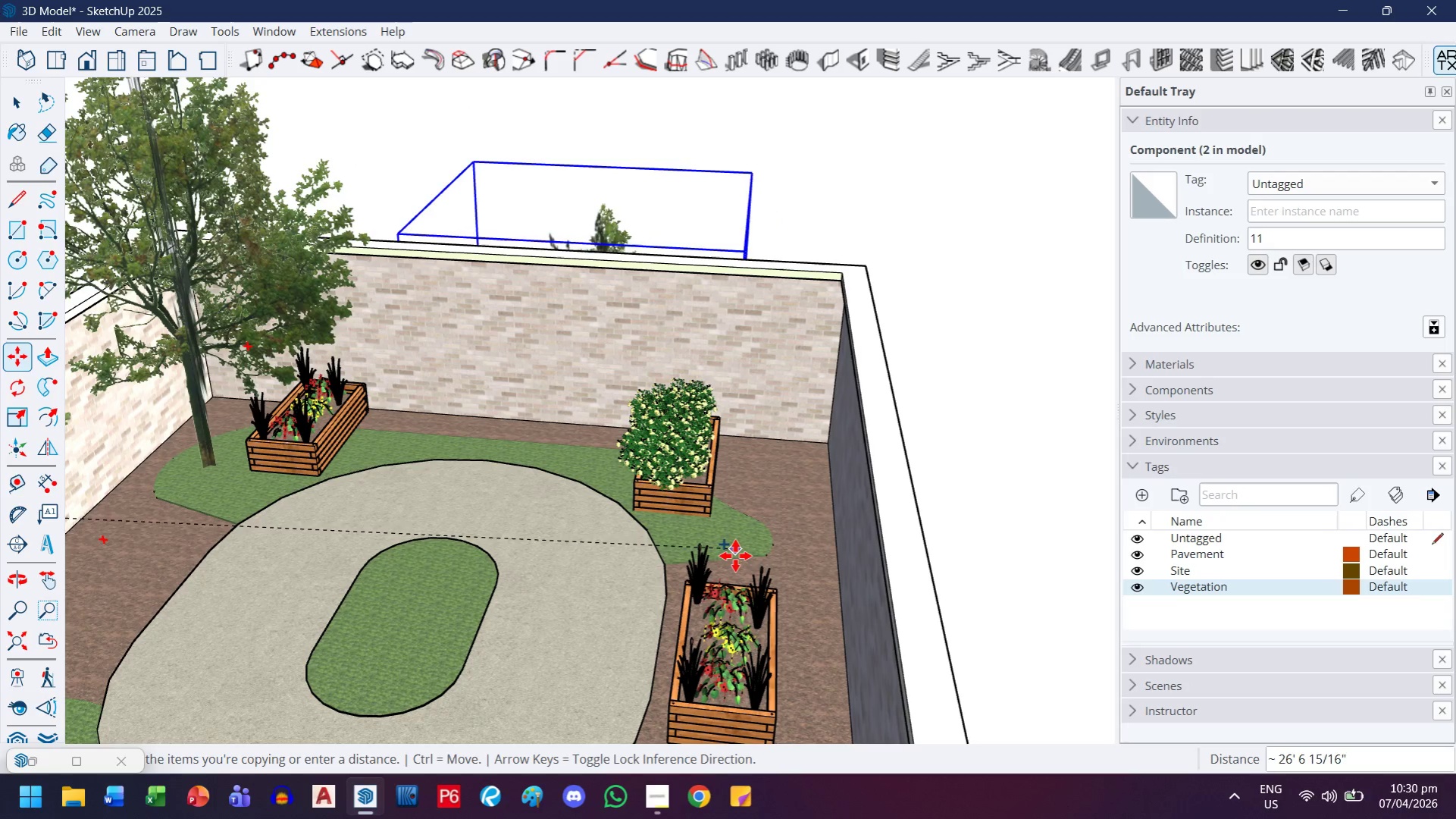 
key(Escape)
 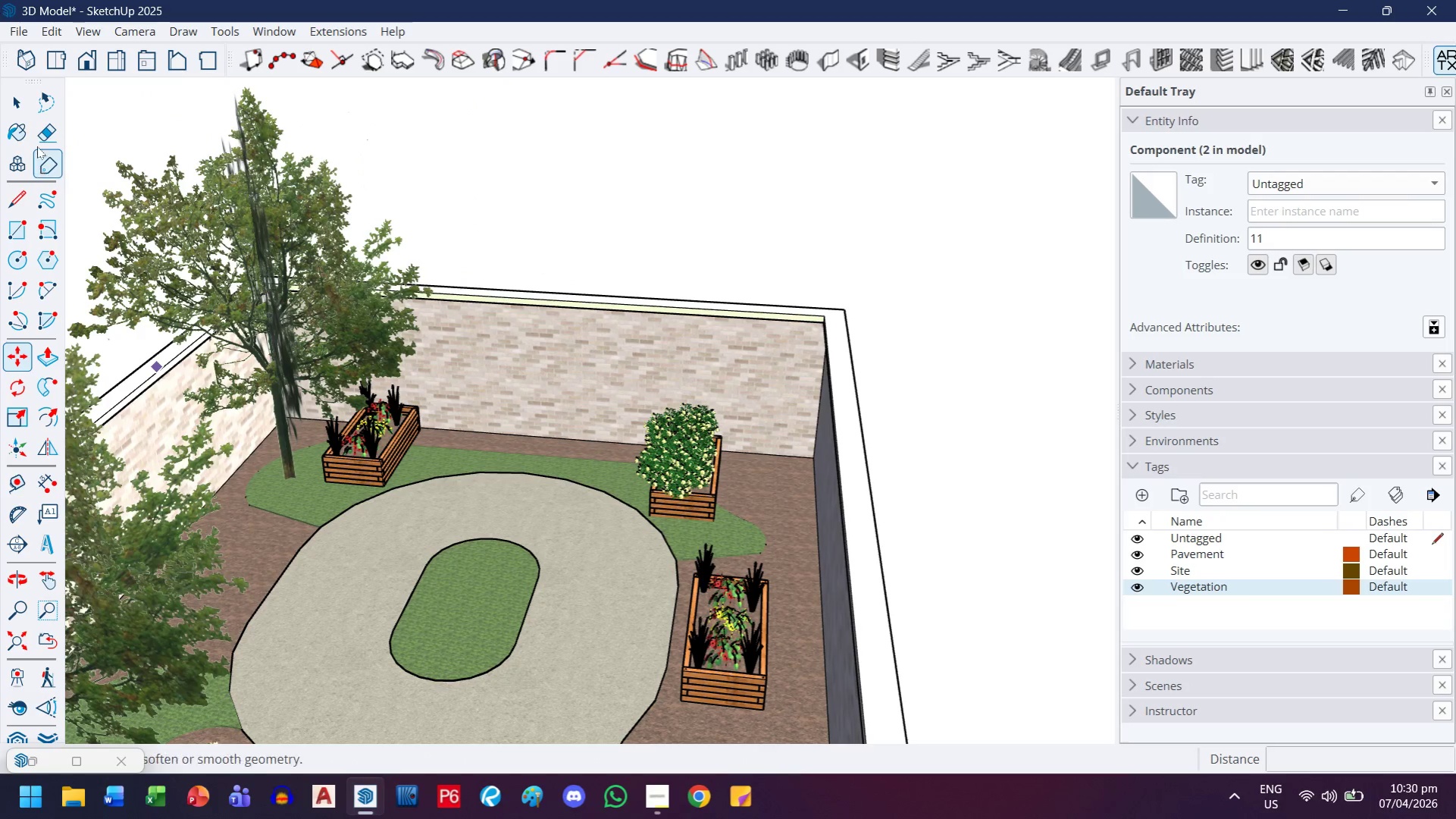 
scroll: coordinate [727, 540], scroll_direction: down, amount: 5.0
 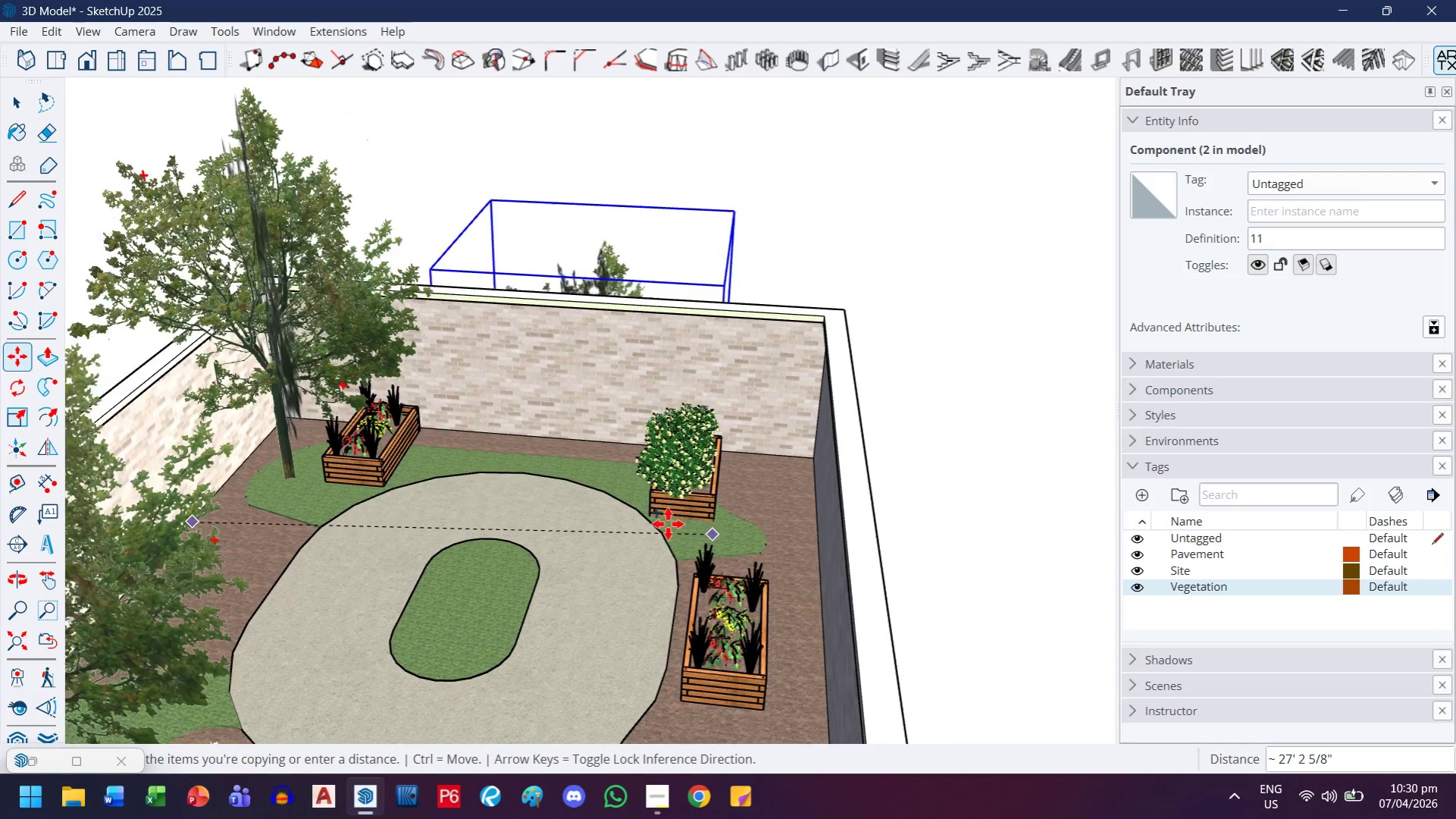 
left_click([20, 113])
 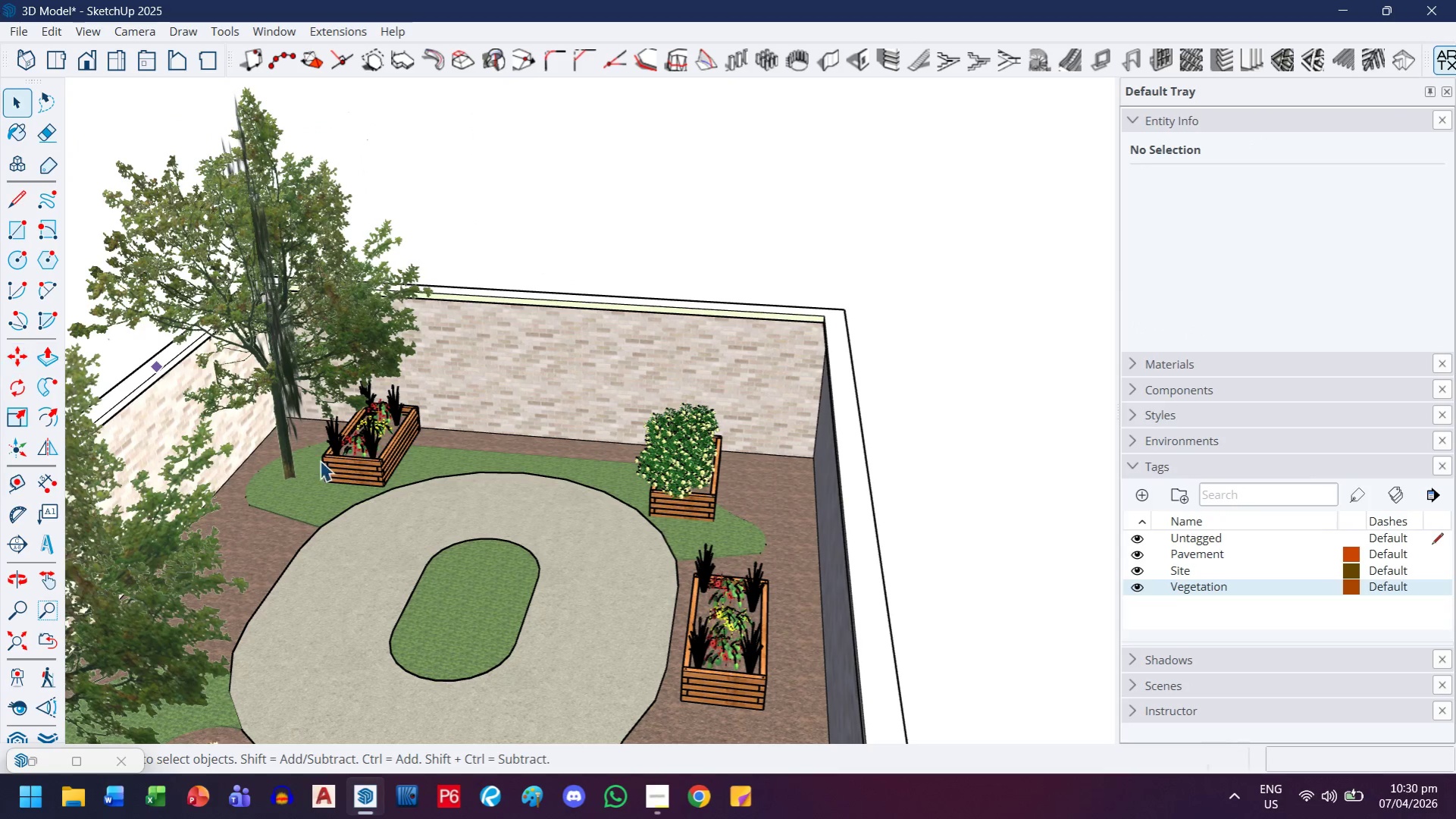 
scroll: coordinate [319, 469], scroll_direction: down, amount: 7.0
 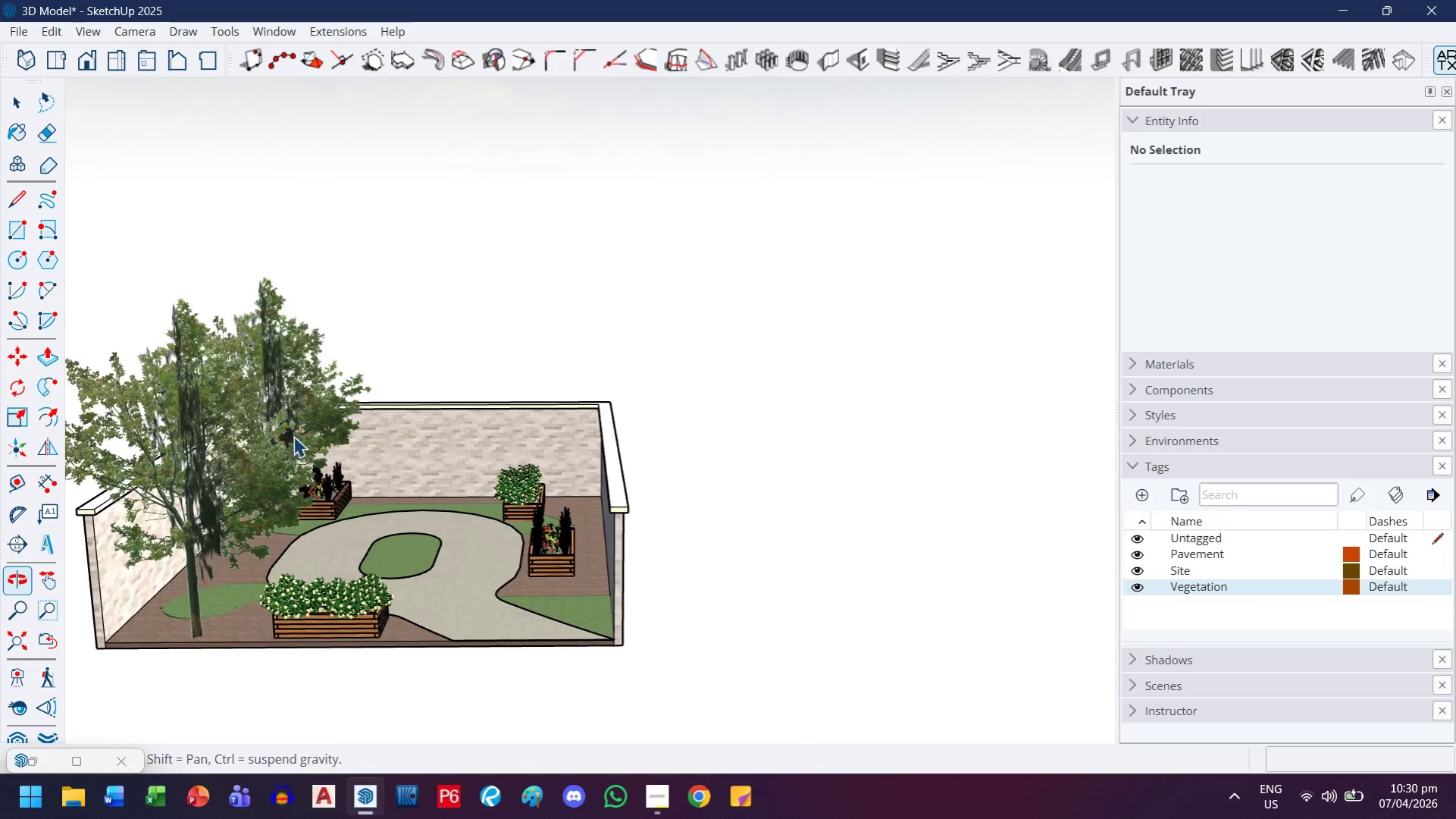 
left_click([299, 419])
 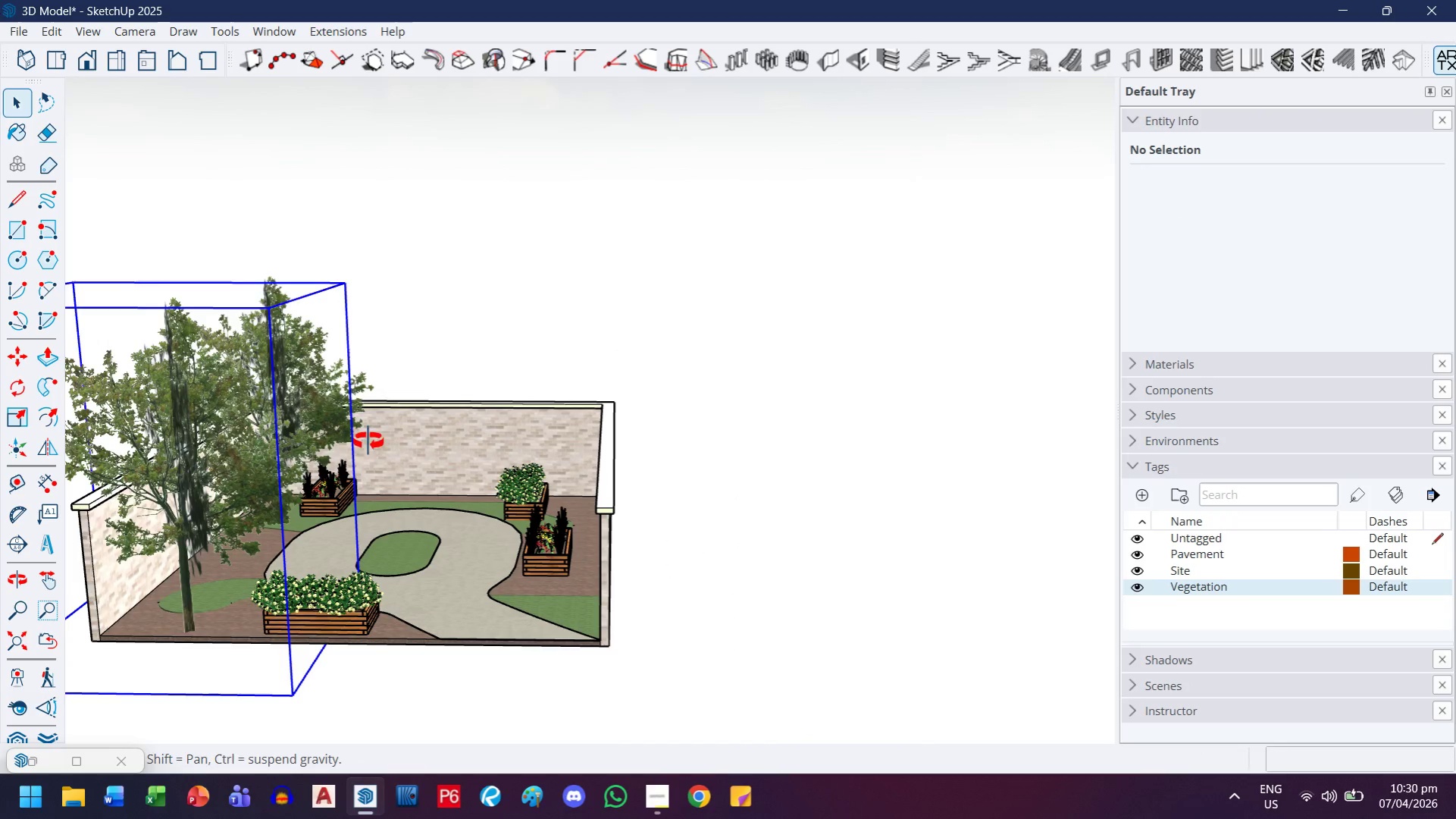 
left_click([366, 384])
 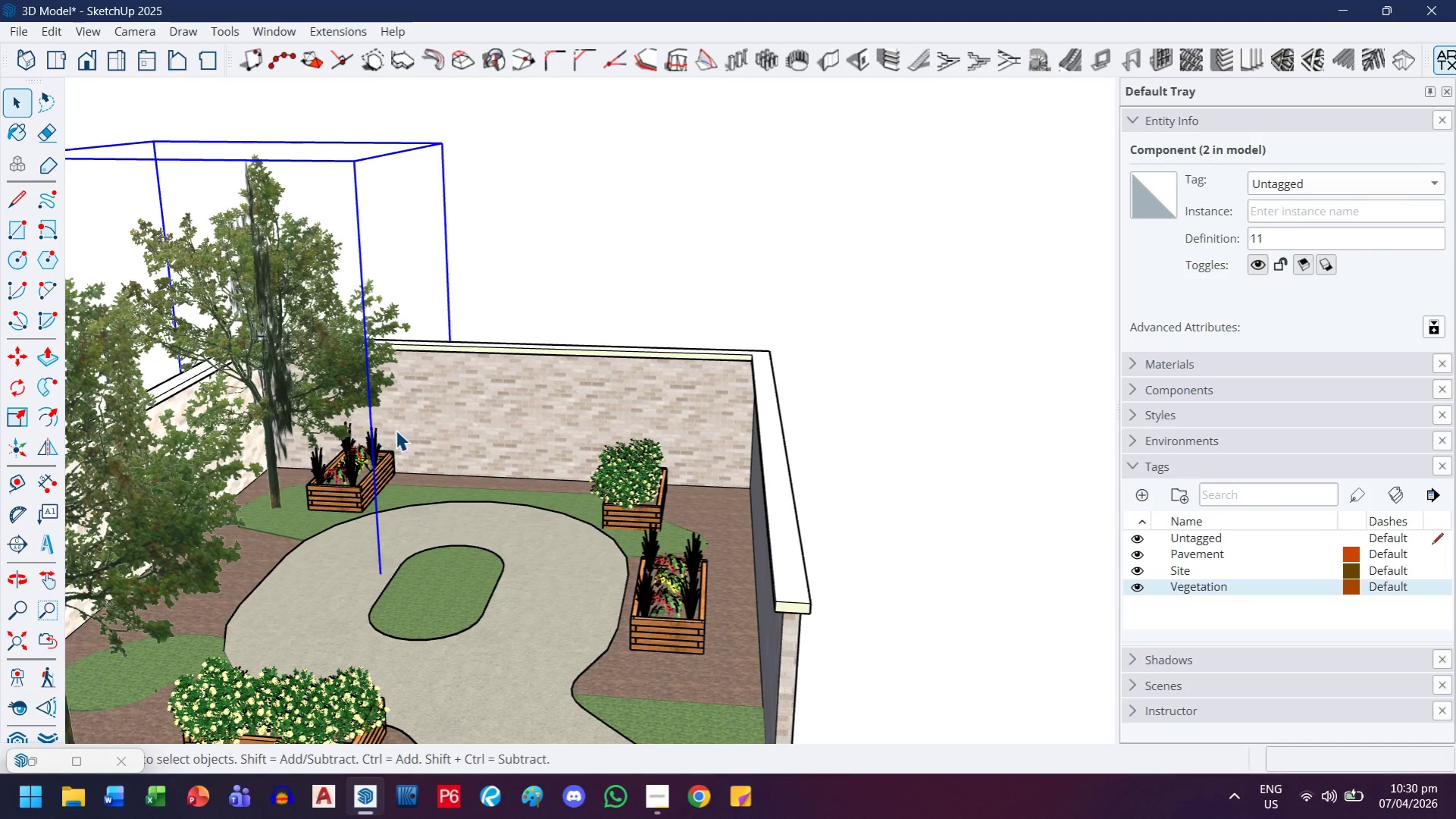 
scroll: coordinate [345, 456], scroll_direction: up, amount: 4.0
 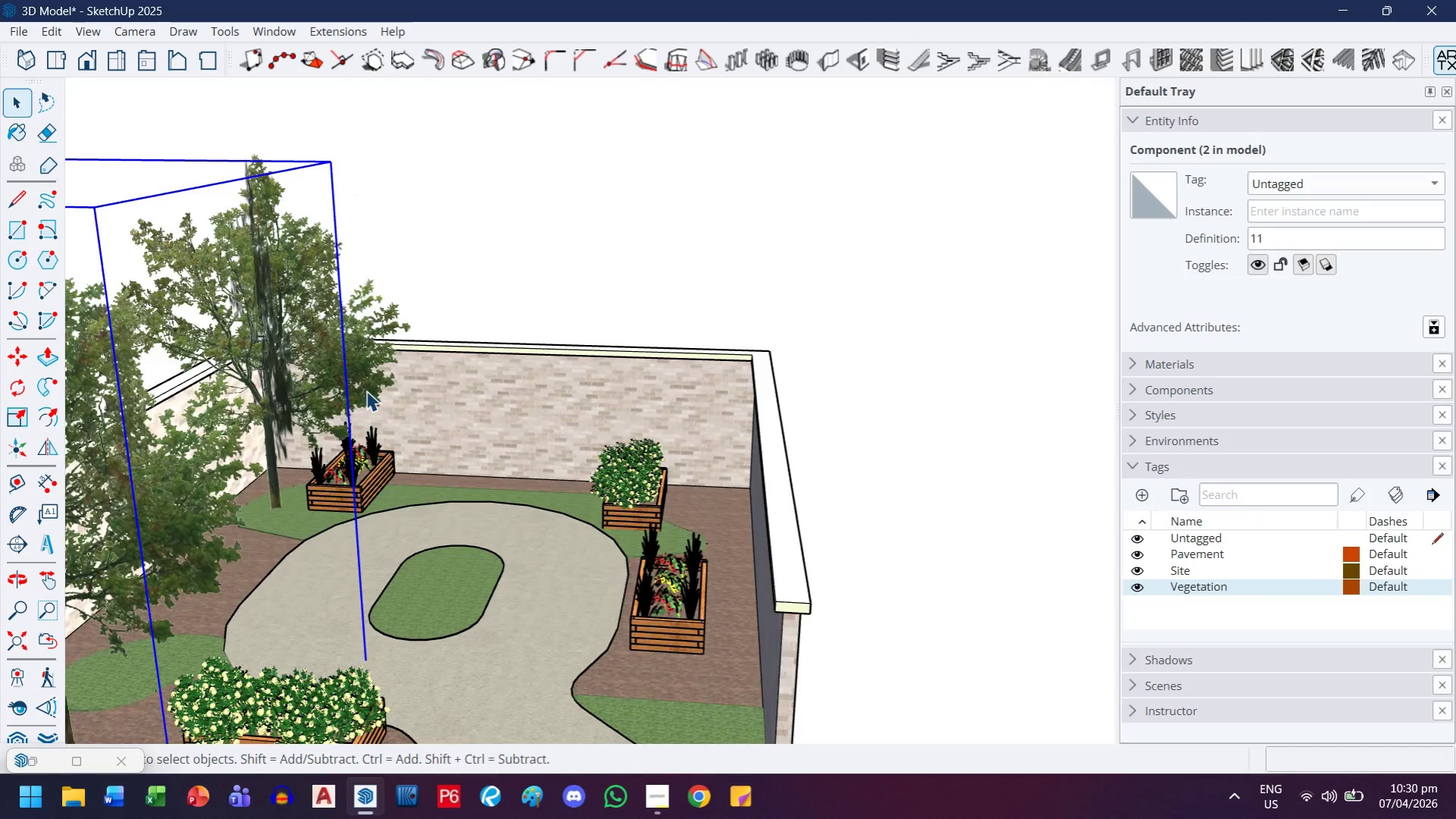 
key(M)
 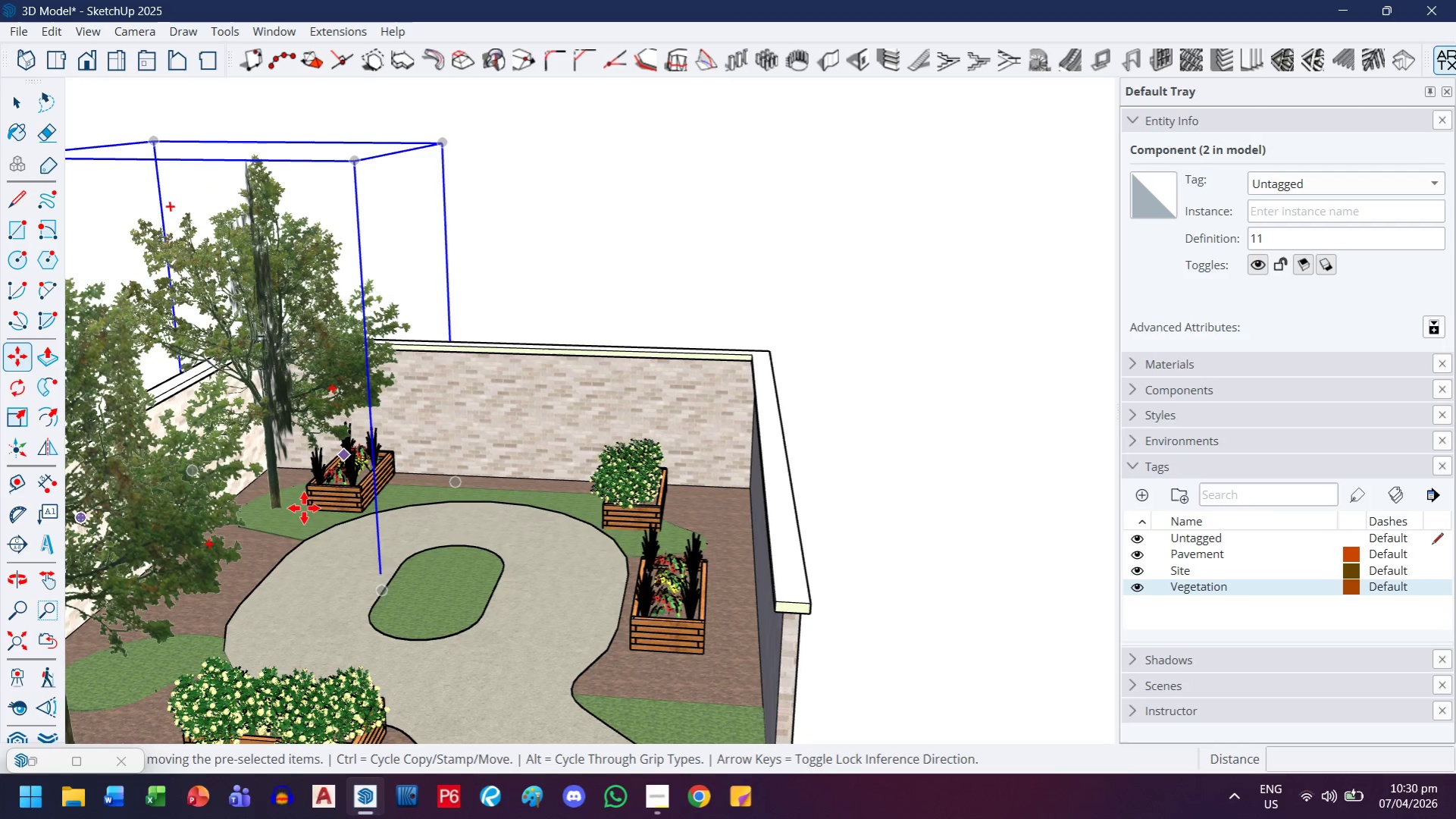 
left_click([287, 528])
 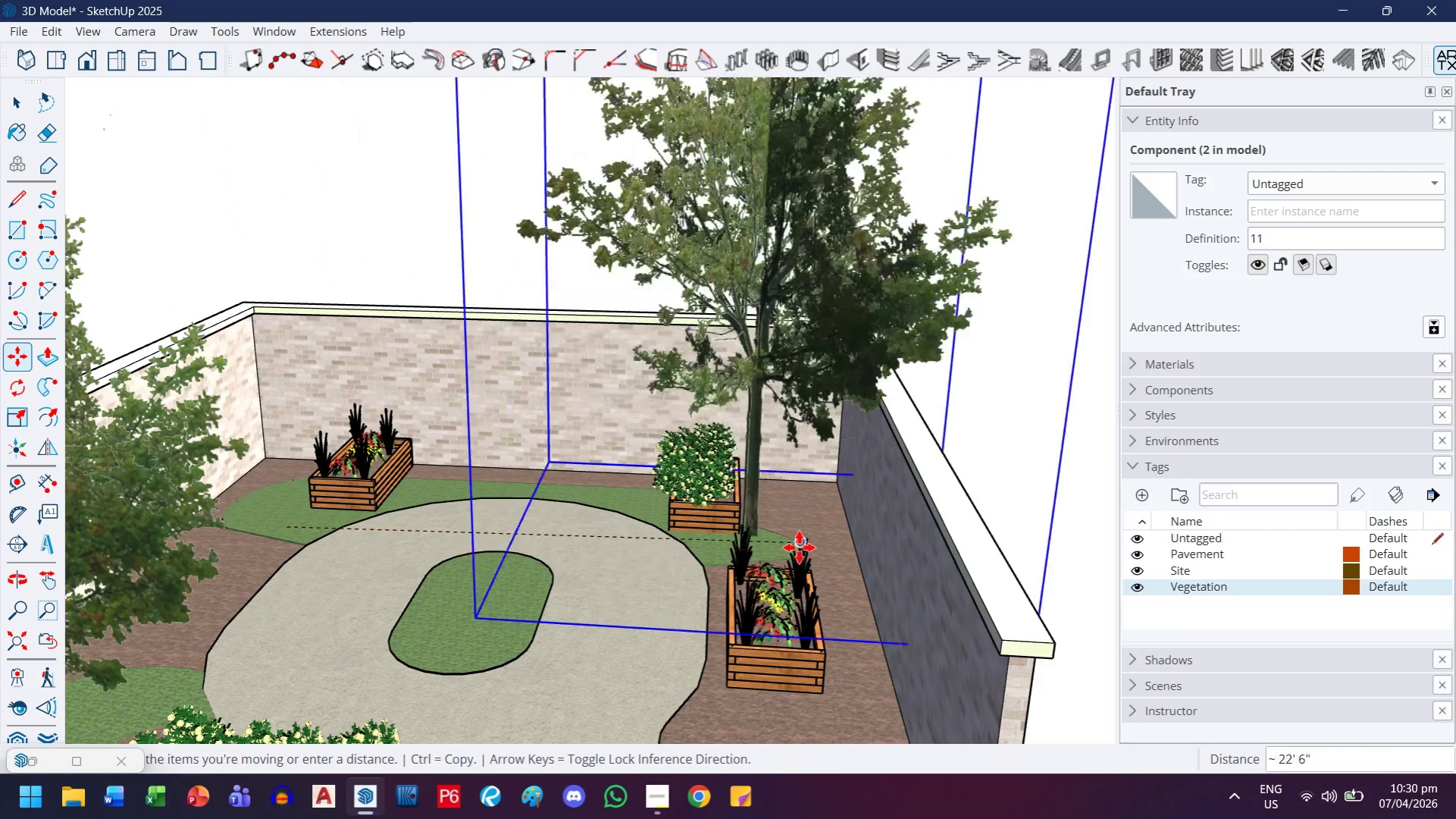 
scroll: coordinate [791, 530], scroll_direction: up, amount: 17.0
 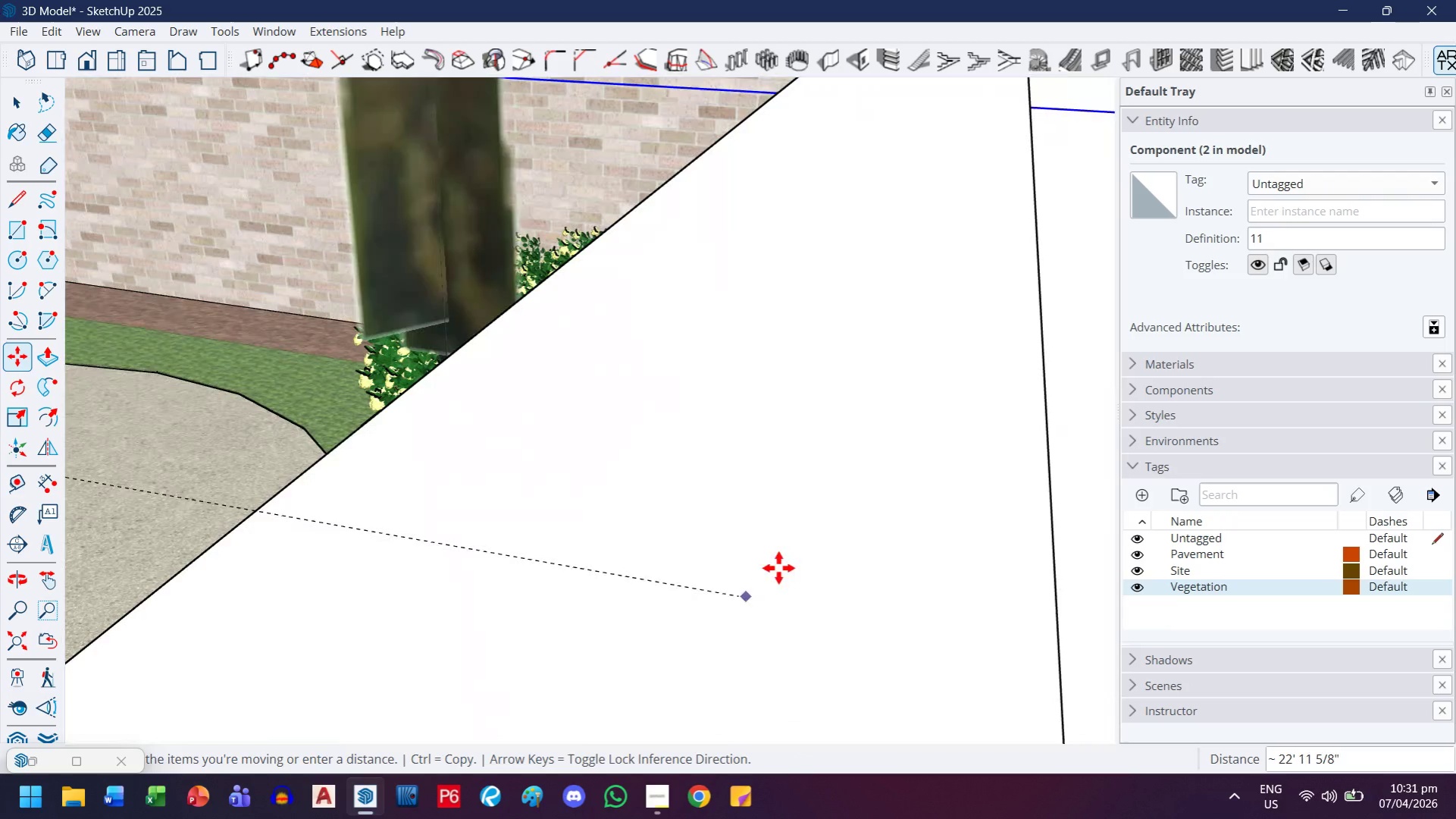 
scroll: coordinate [770, 564], scroll_direction: down, amount: 3.0
 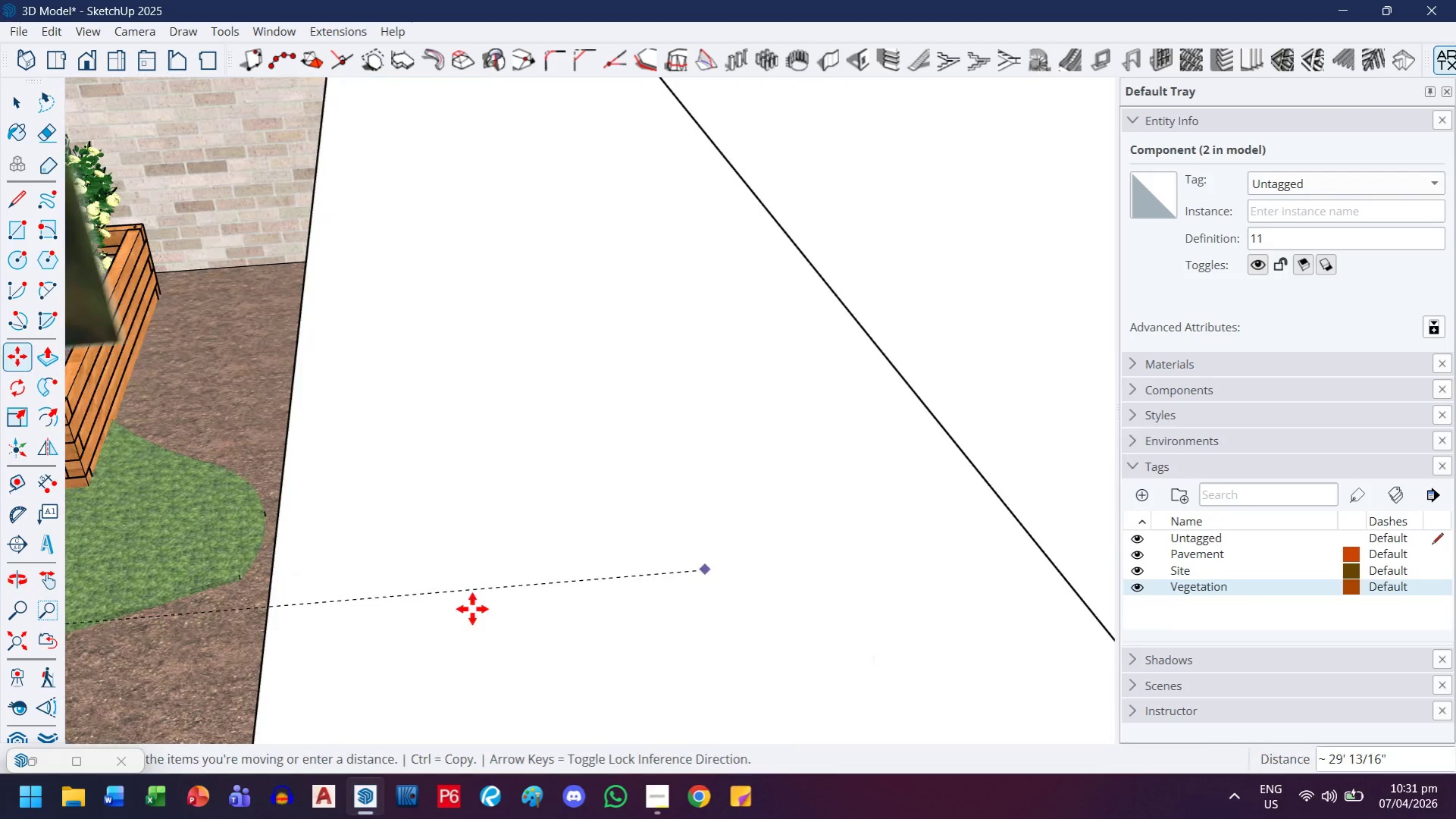 
key(H)
 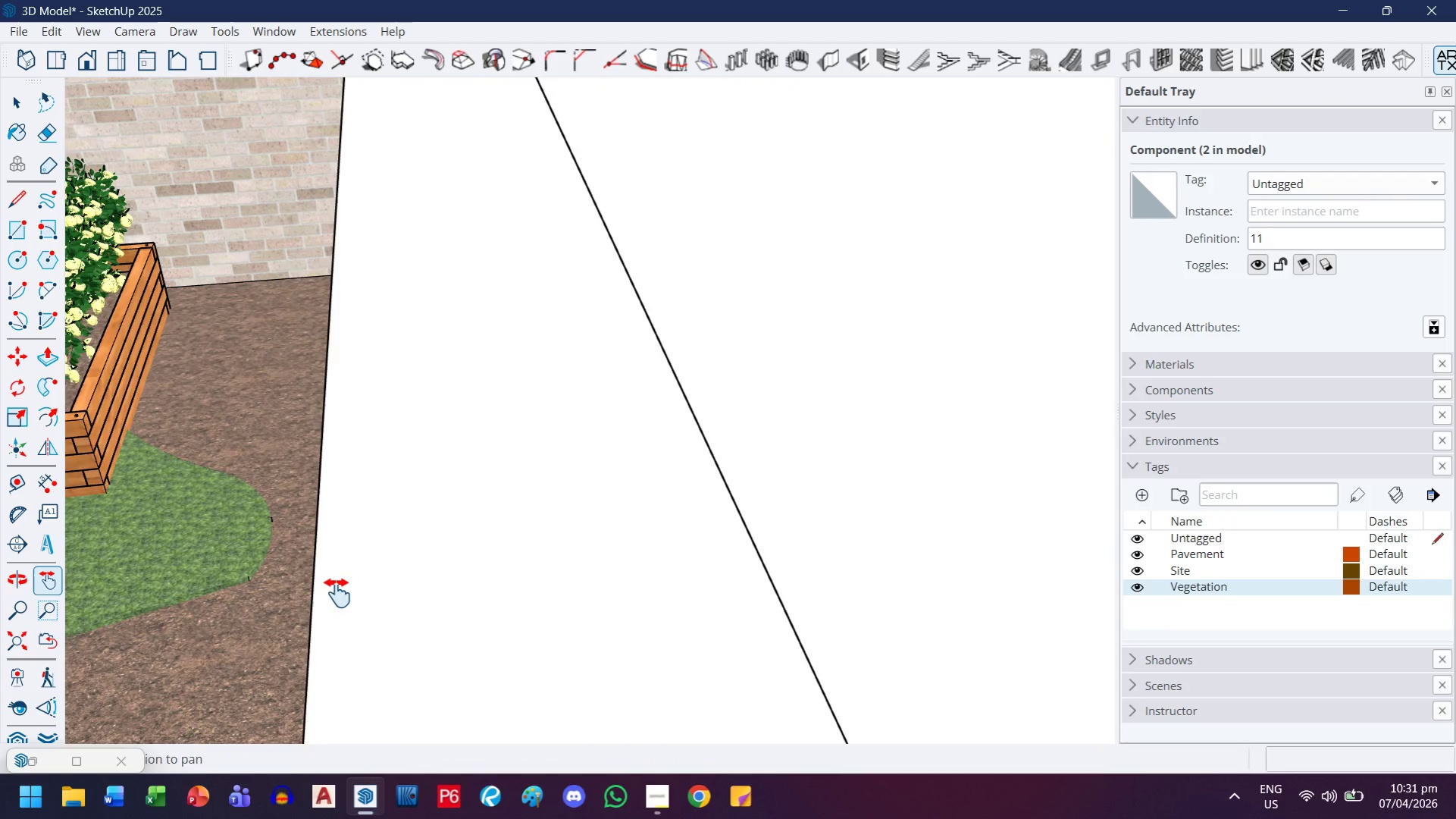 
left_click_drag(start_coordinate=[302, 593], to_coordinate=[647, 598])
 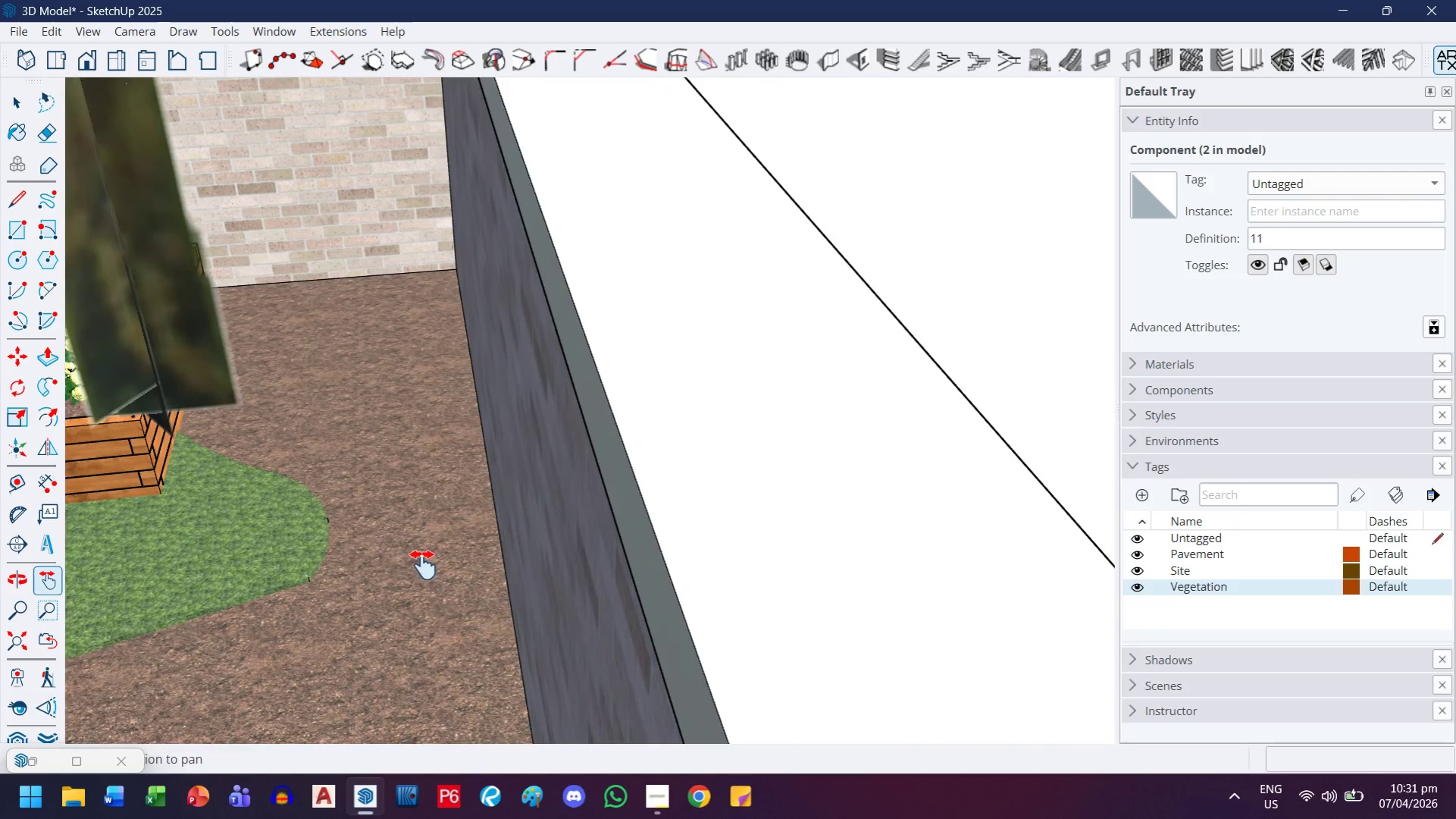 
scroll: coordinate [359, 595], scroll_direction: down, amount: 7.0
 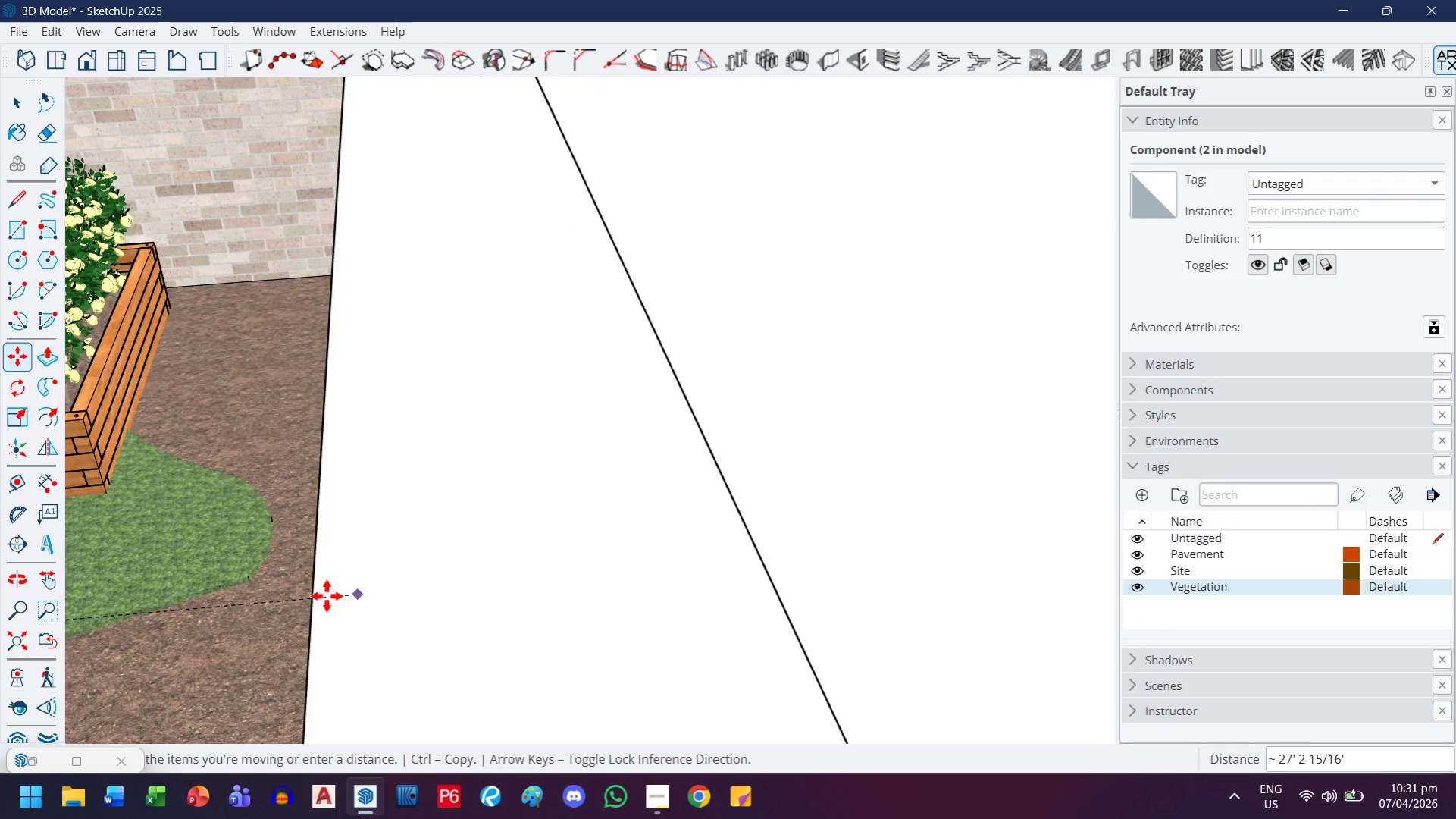 
key(Escape)
 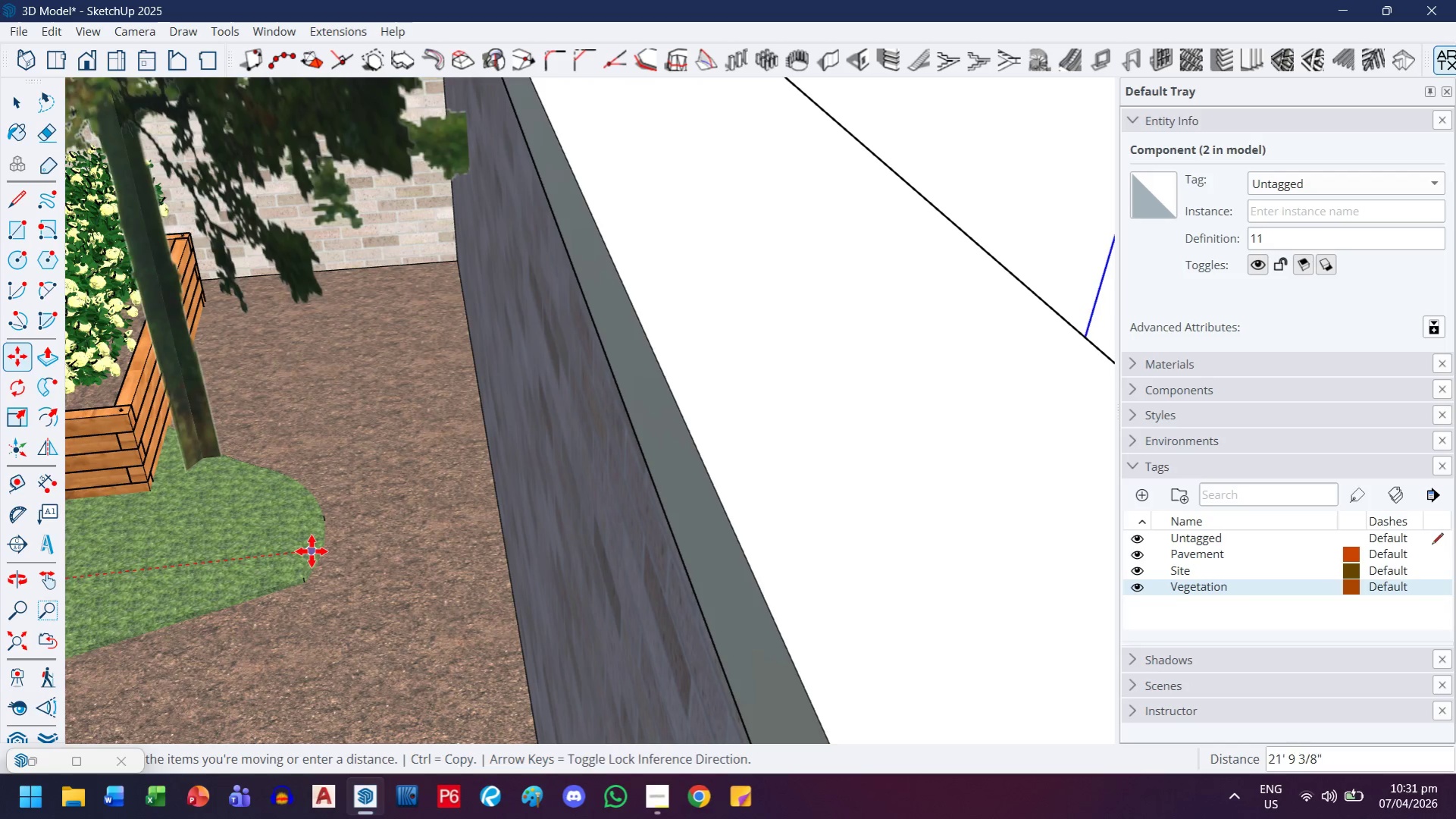 
scroll: coordinate [415, 565], scroll_direction: up, amount: 2.0
 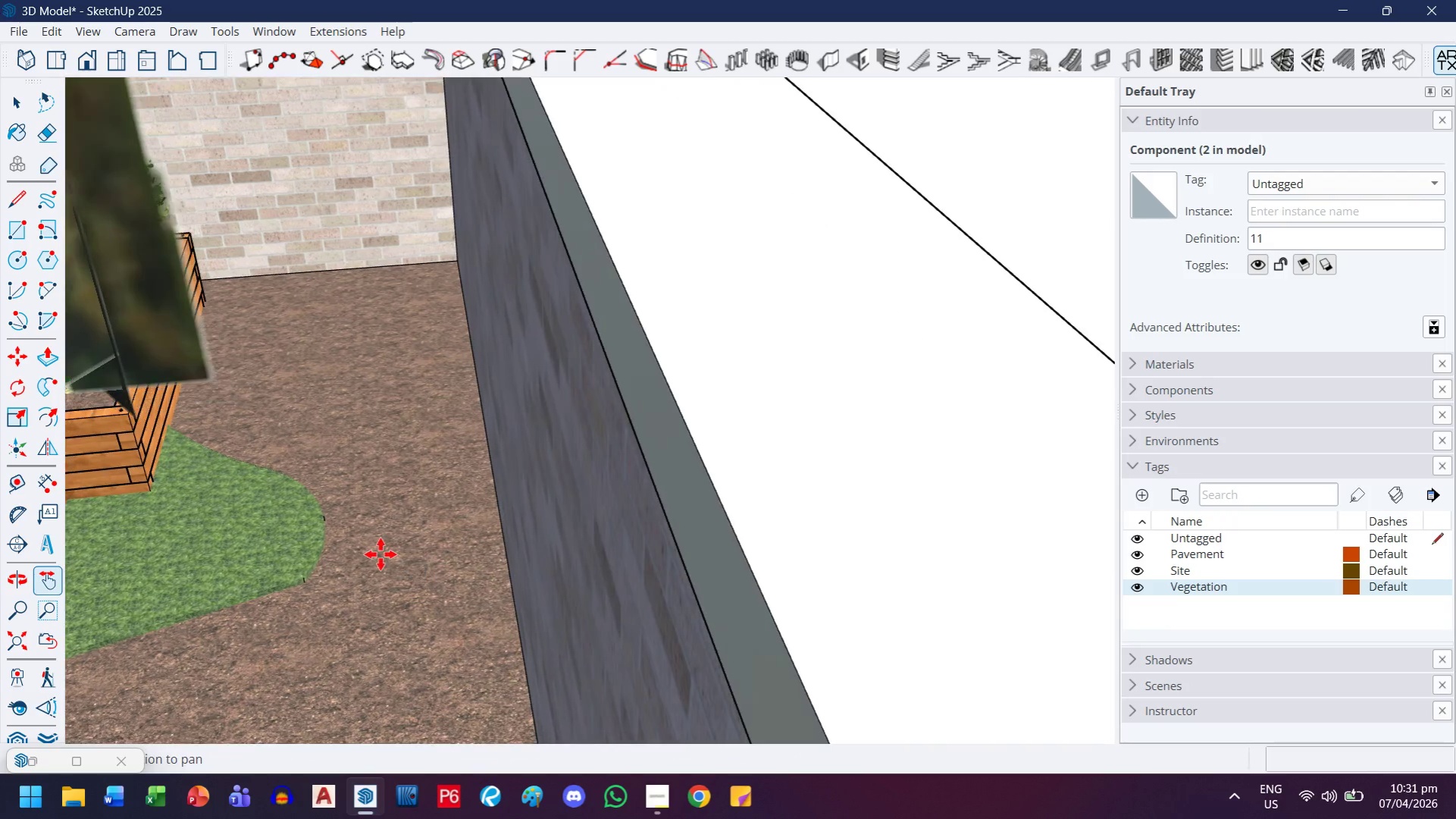 
left_click([312, 555])
 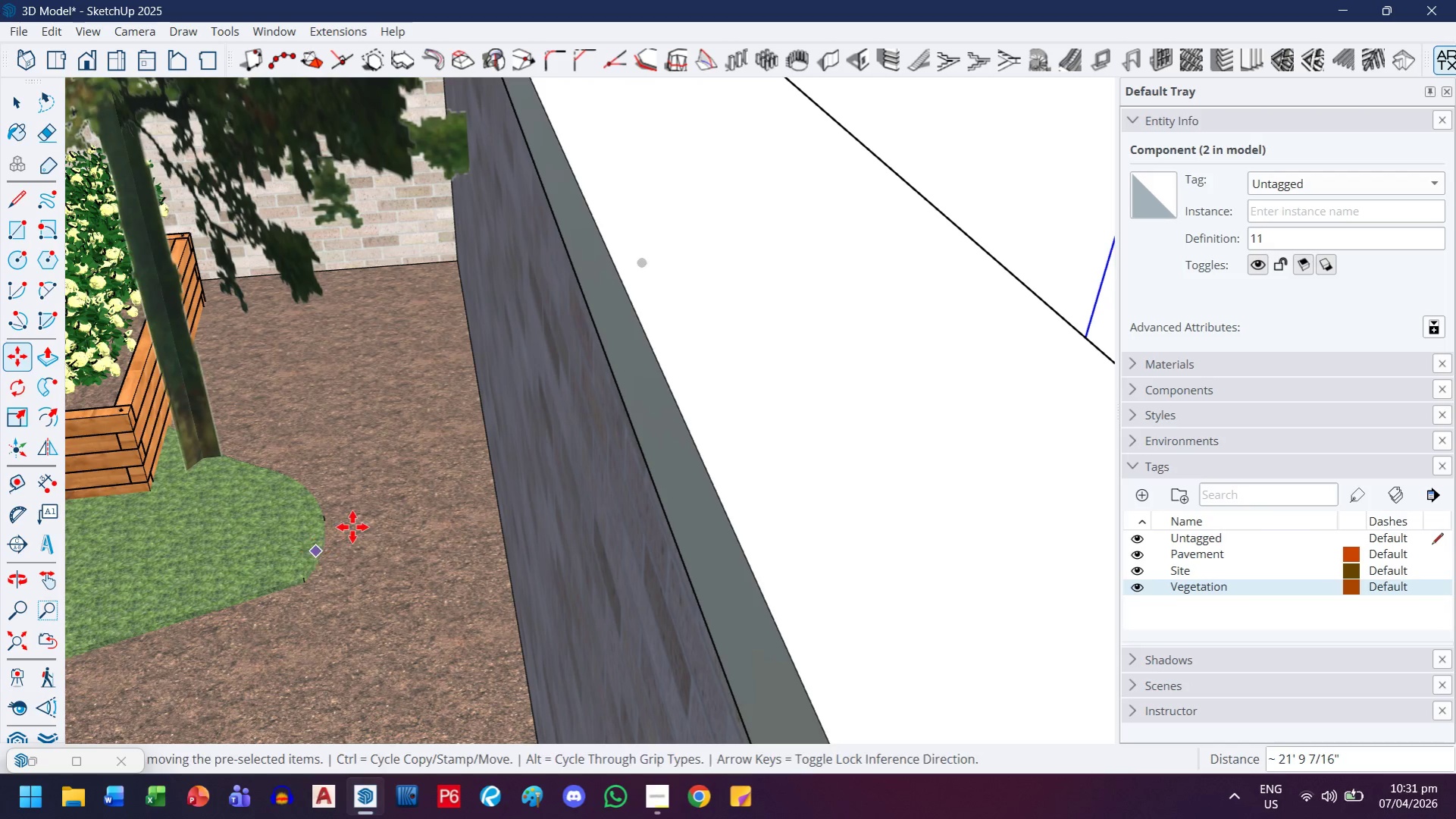 
scroll: coordinate [352, 527], scroll_direction: down, amount: 4.0
 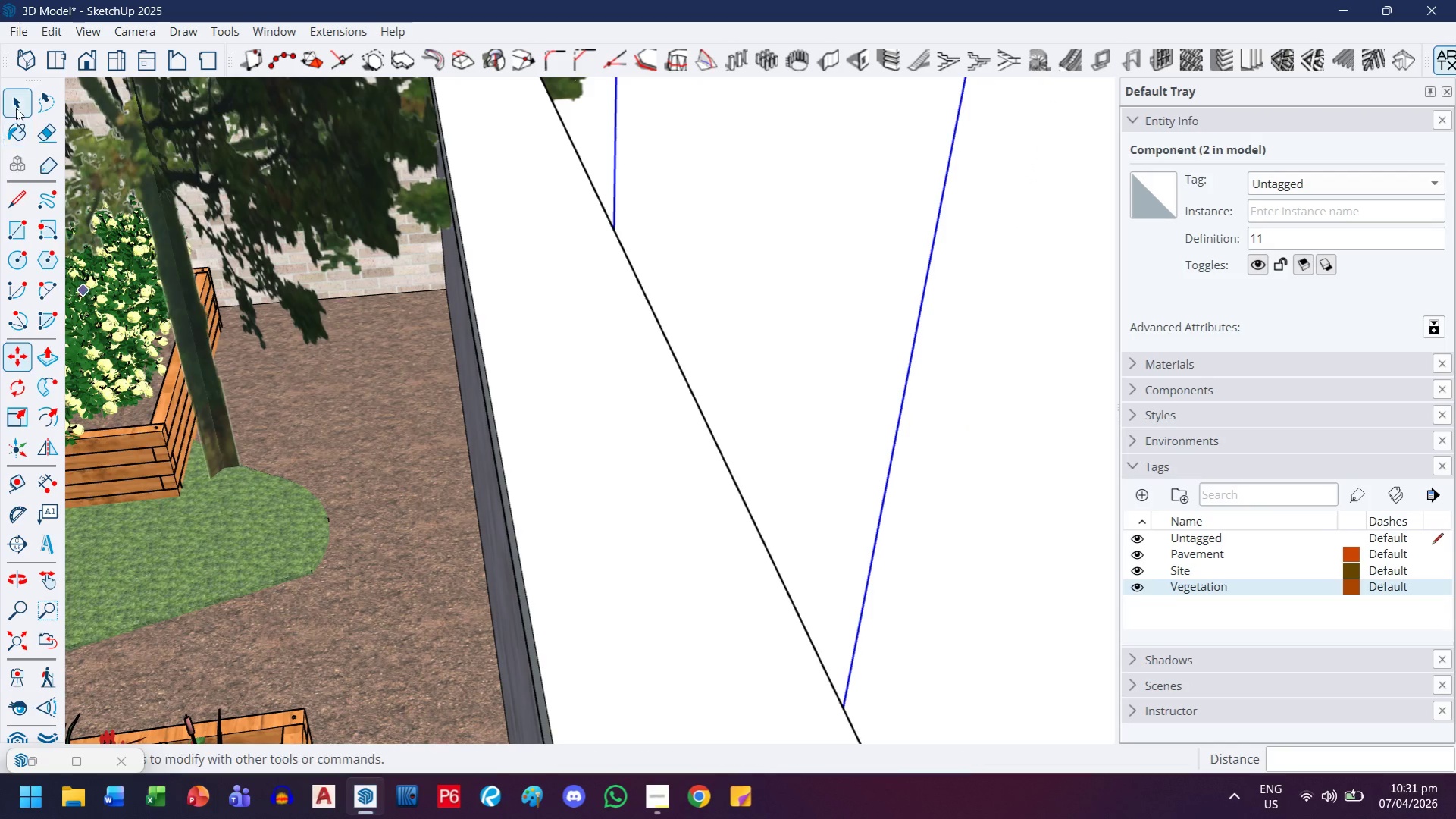 
left_click([16, 108])
 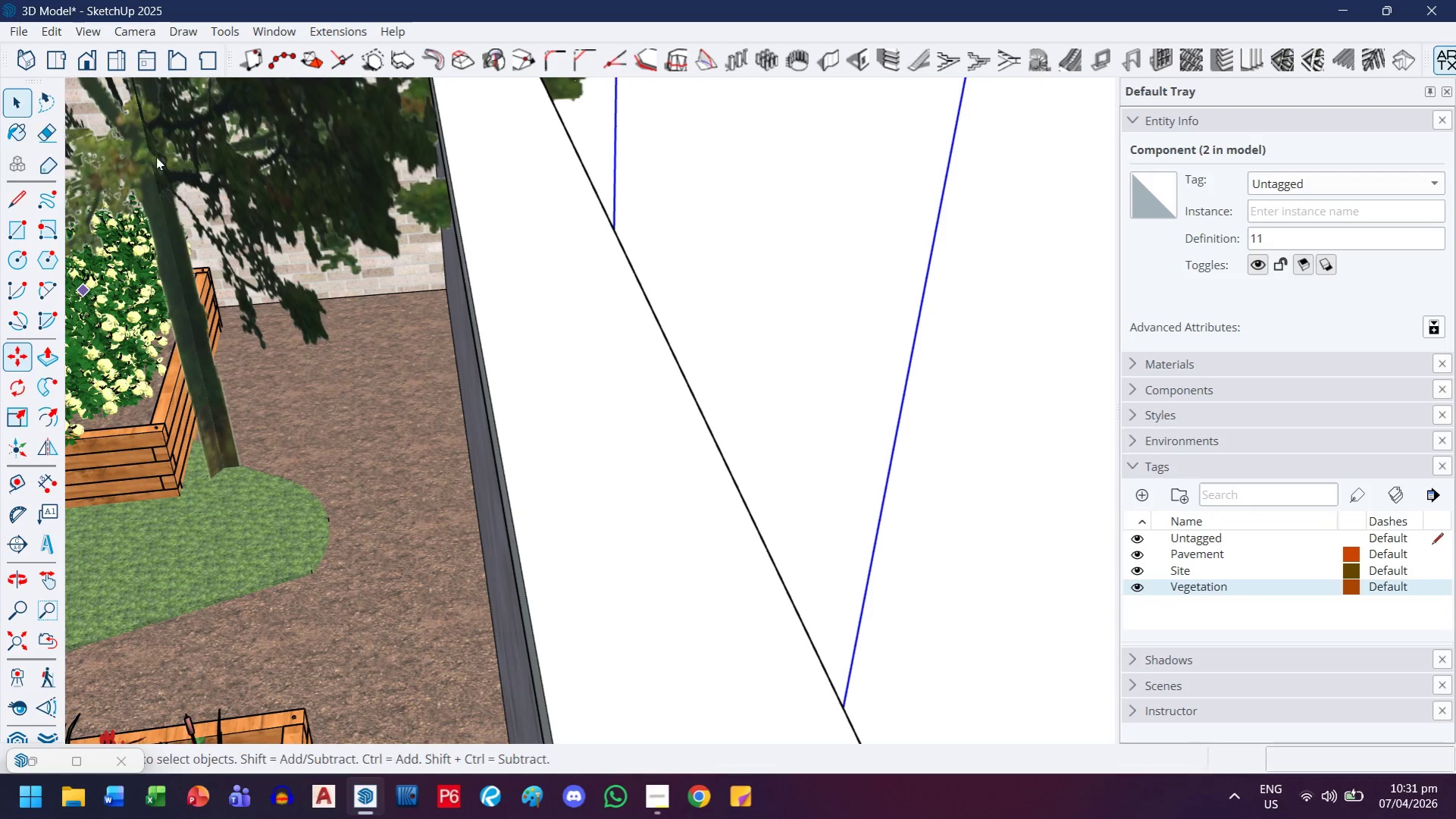 
key(H)
 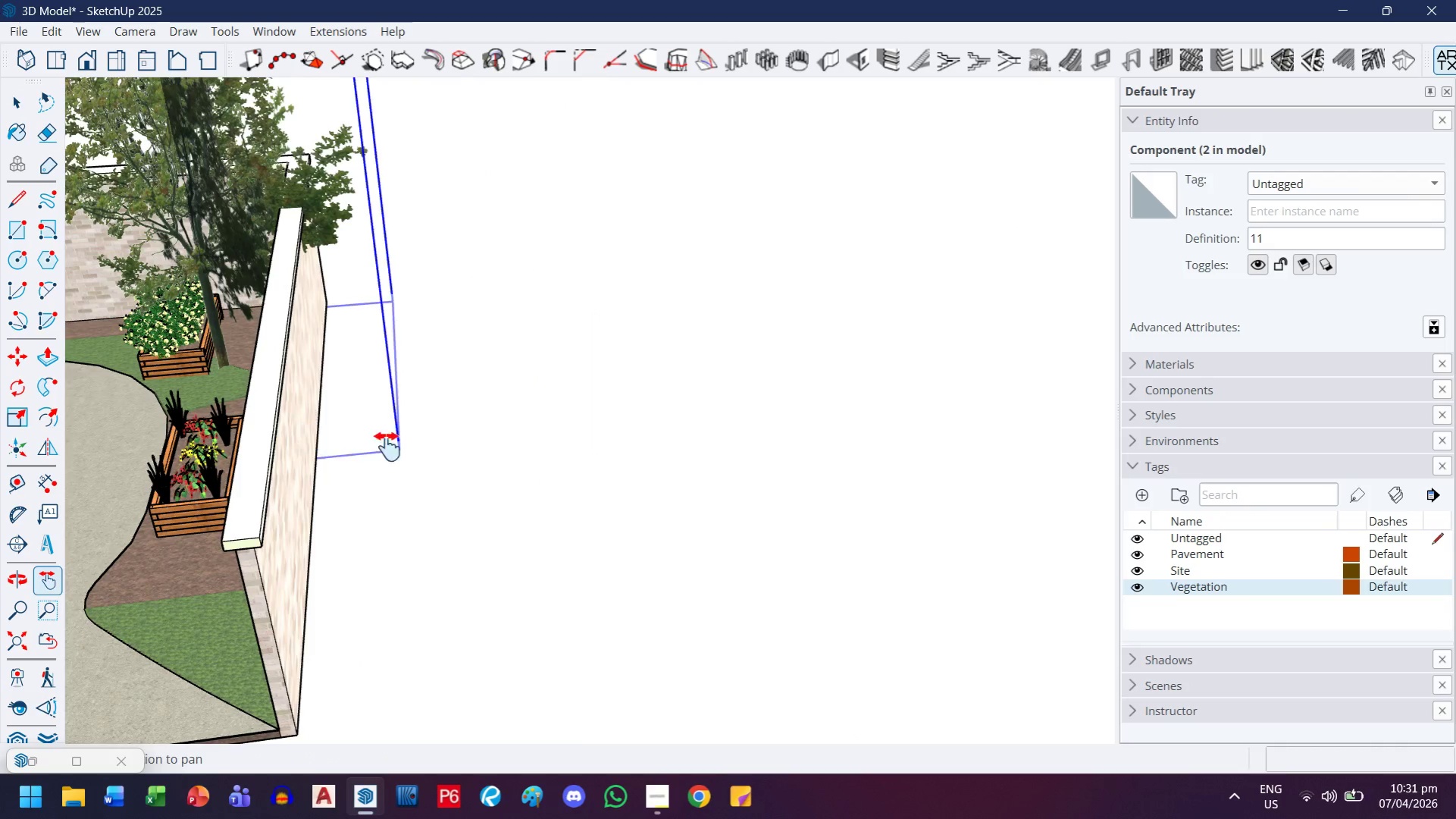 
left_click_drag(start_coordinate=[327, 442], to_coordinate=[665, 491])
 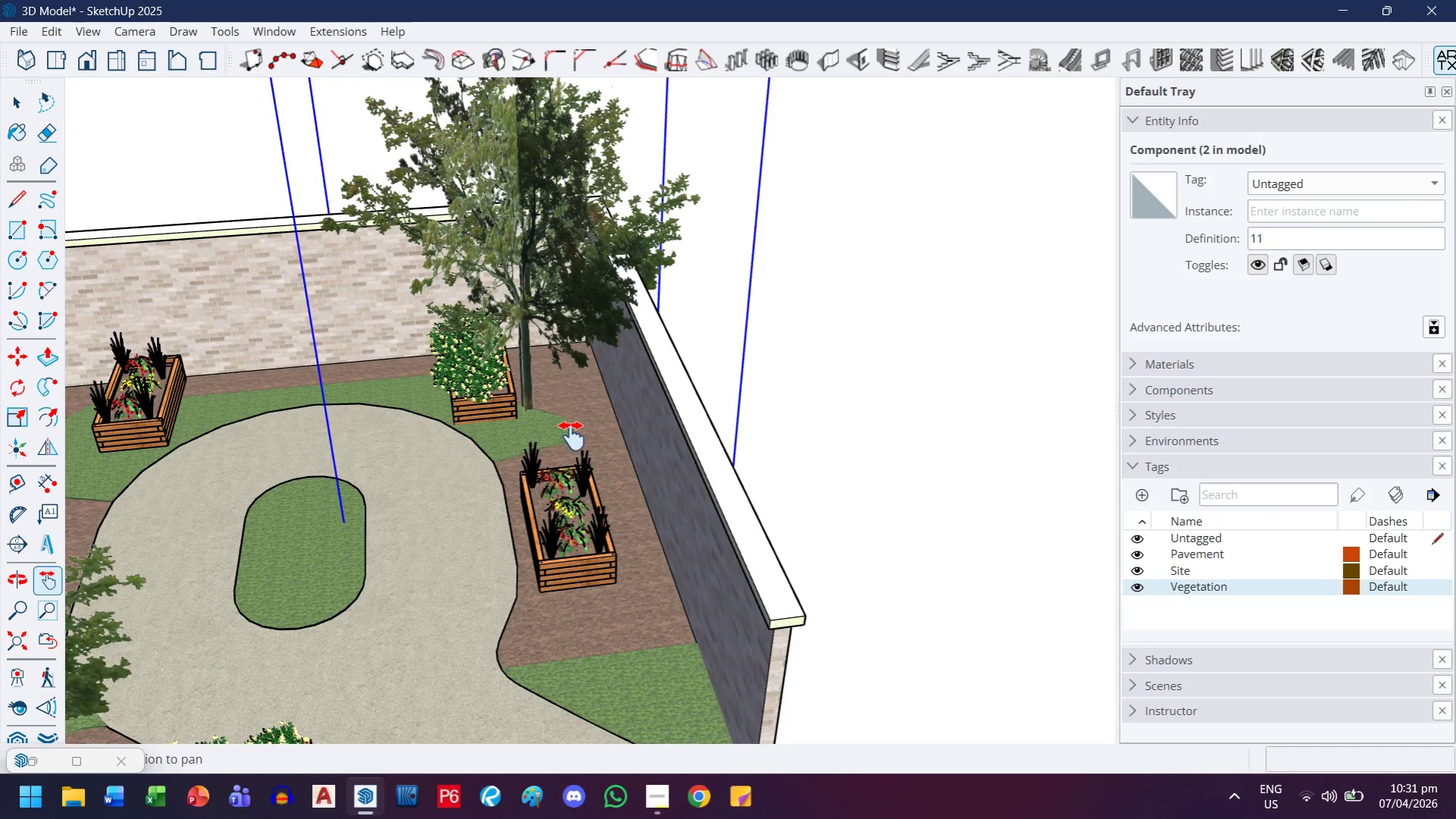 
scroll: coordinate [243, 353], scroll_direction: down, amount: 17.0
 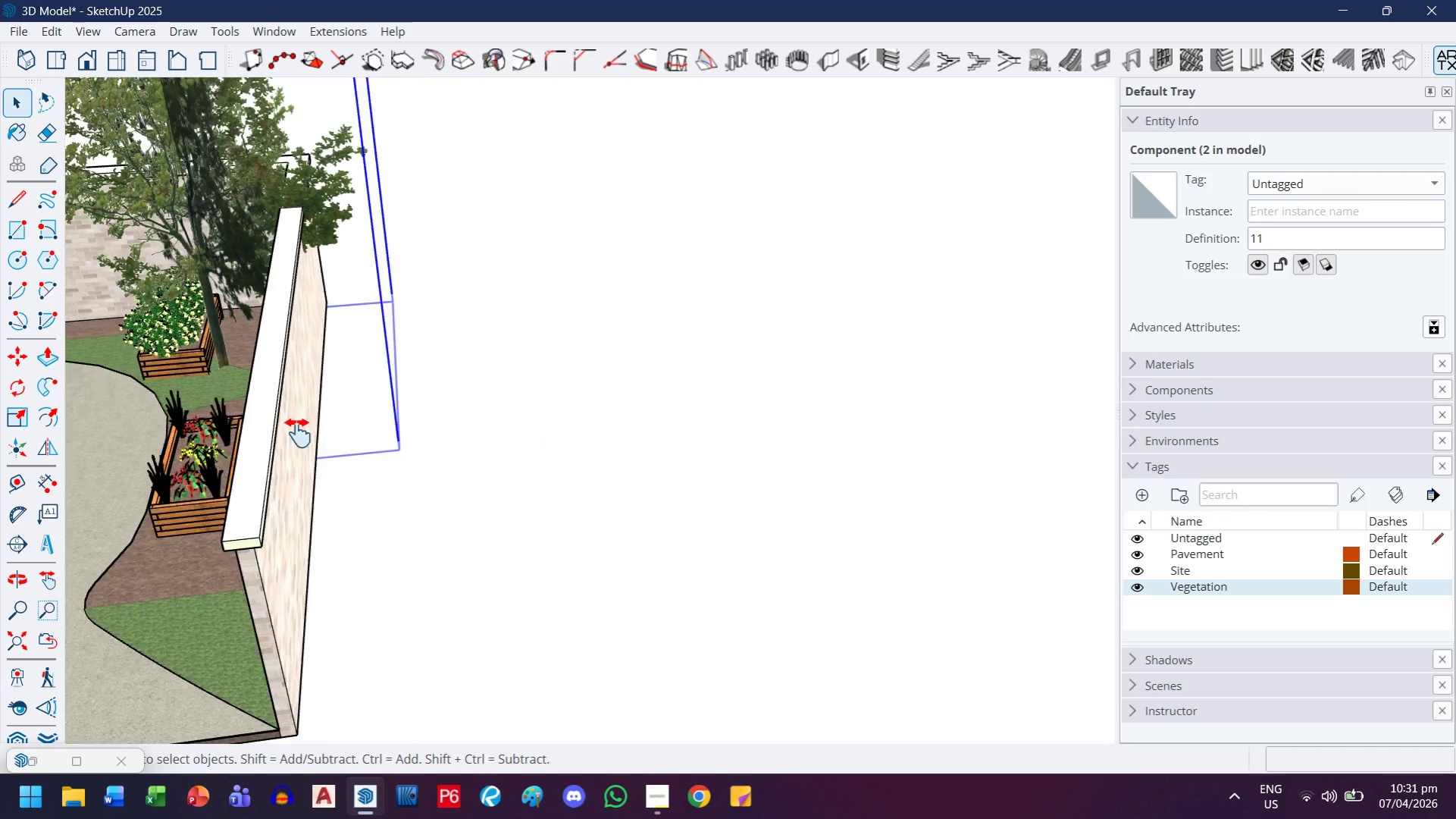 
key(M)
 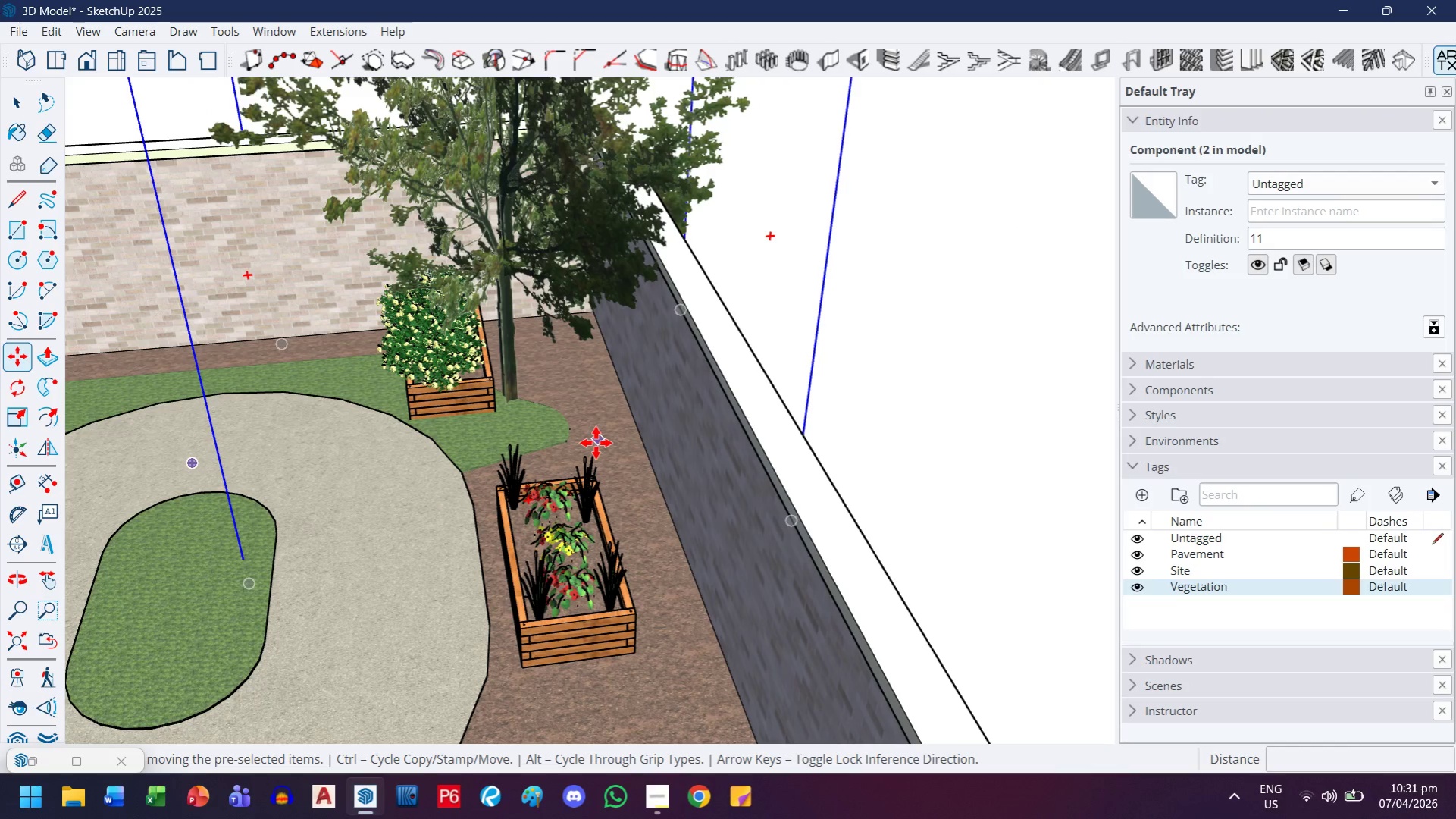 
scroll: coordinate [576, 438], scroll_direction: up, amount: 3.0
 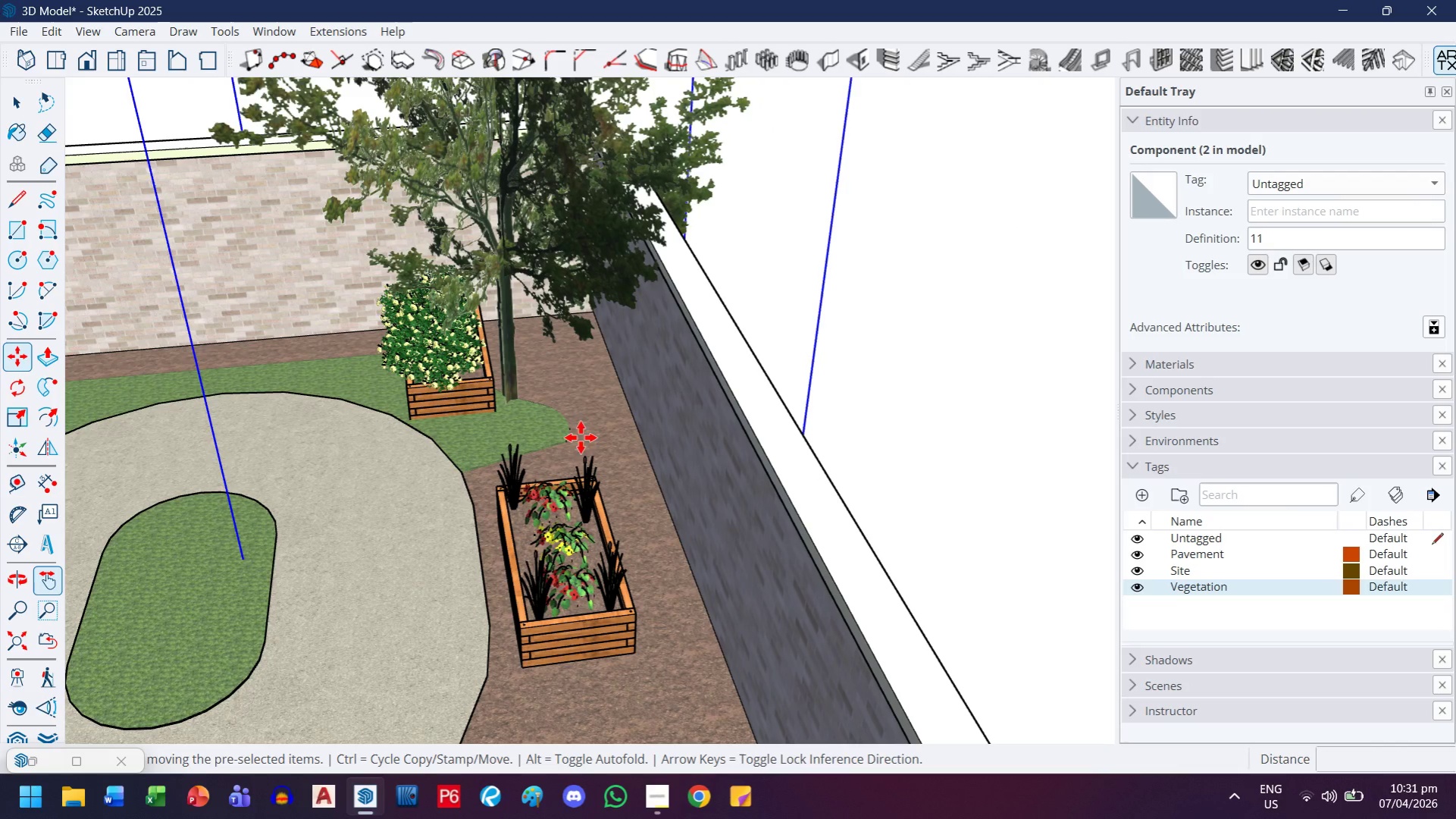 
left_click([596, 443])
 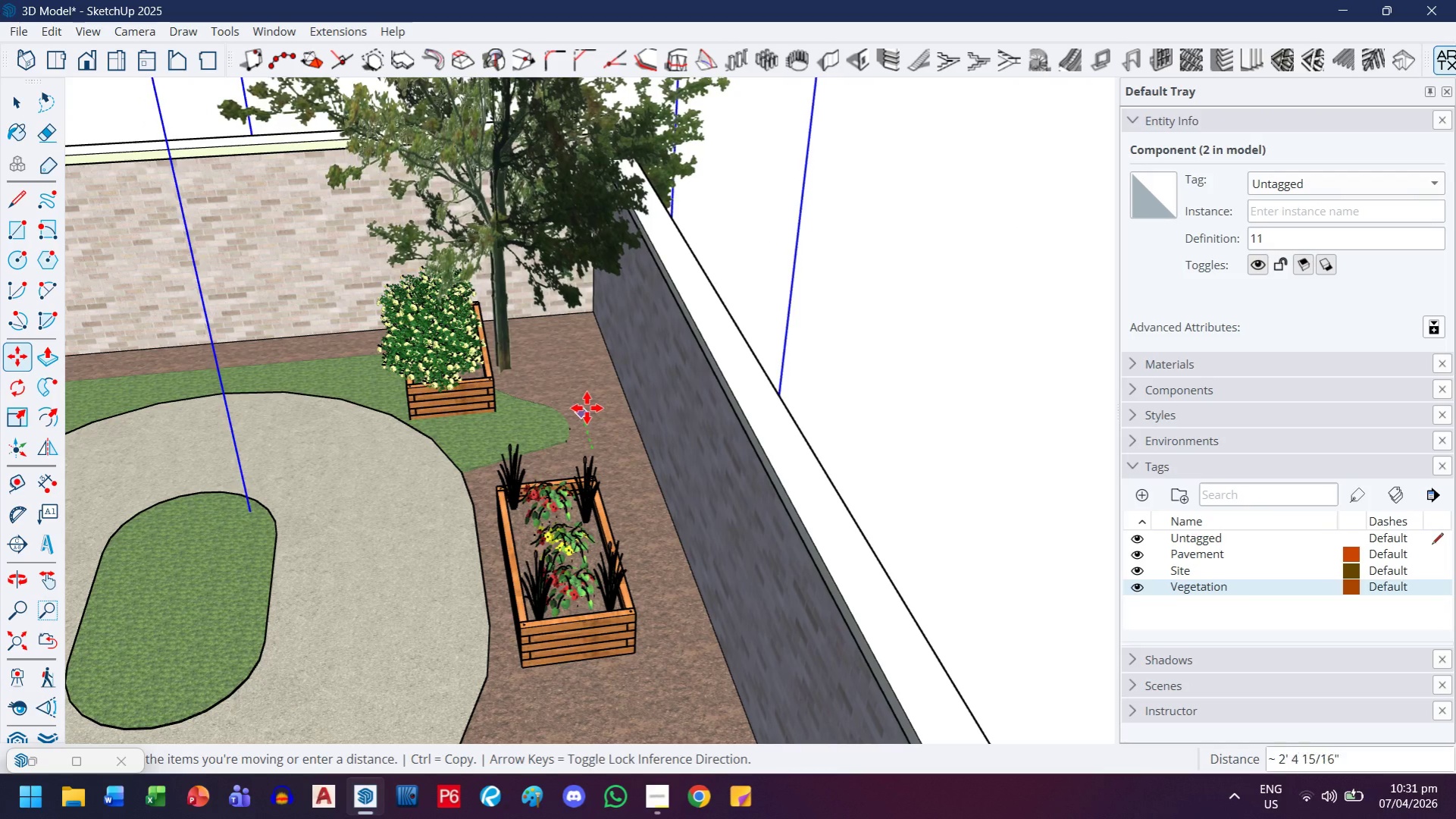 
left_click([587, 408])
 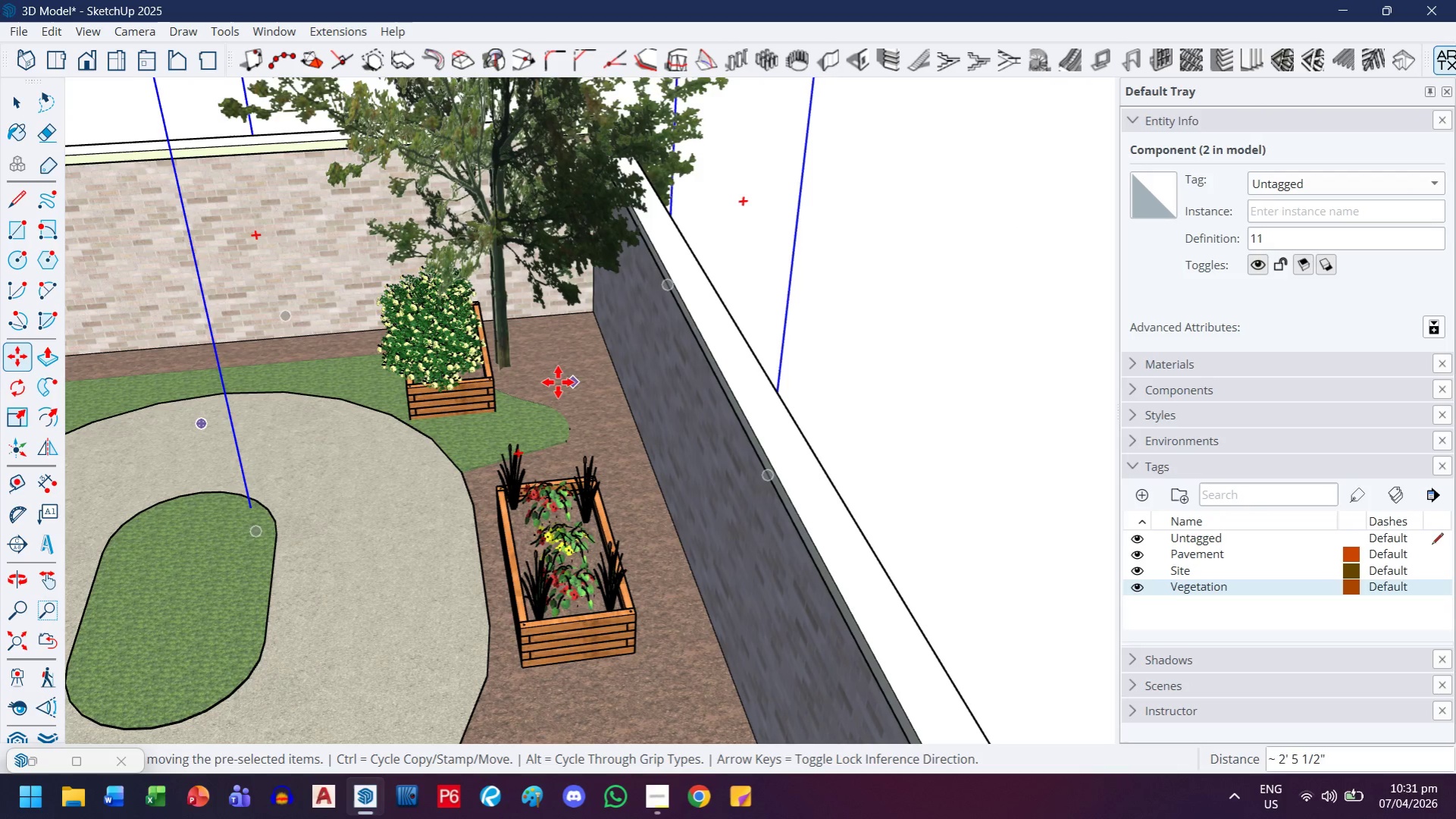 
left_click([558, 382])
 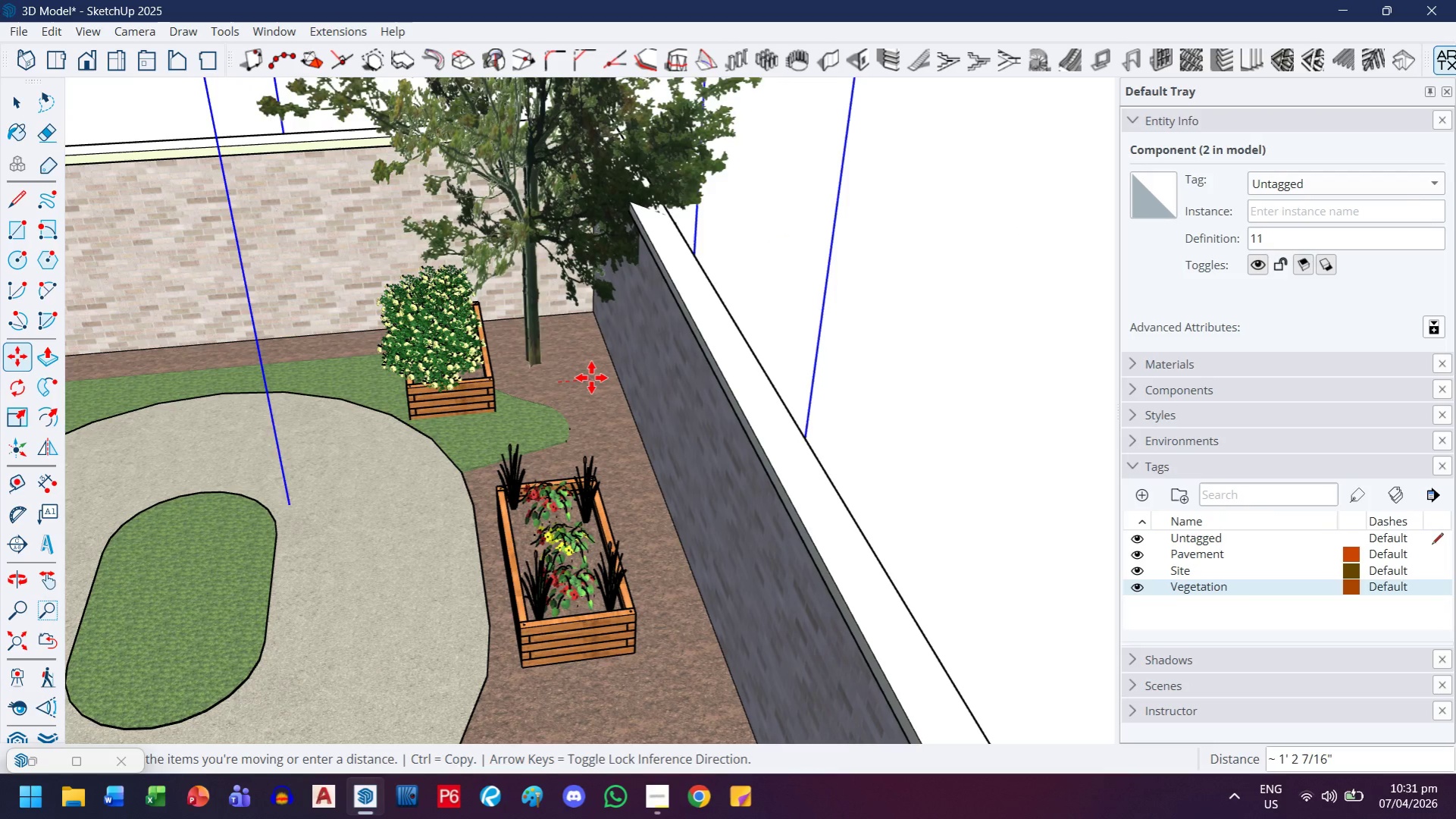 
left_click([591, 378])
 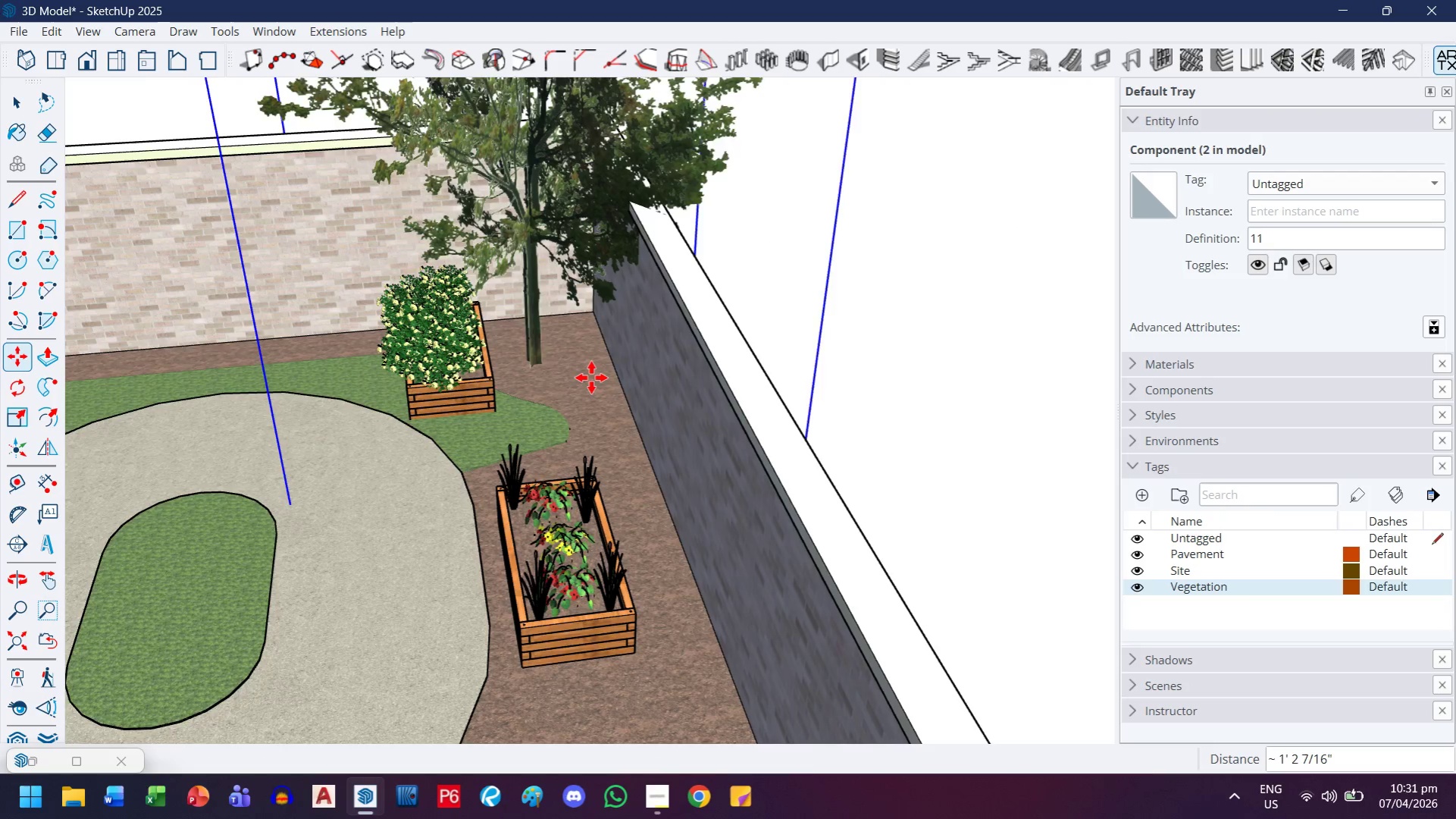 
scroll: coordinate [591, 378], scroll_direction: down, amount: 8.0
 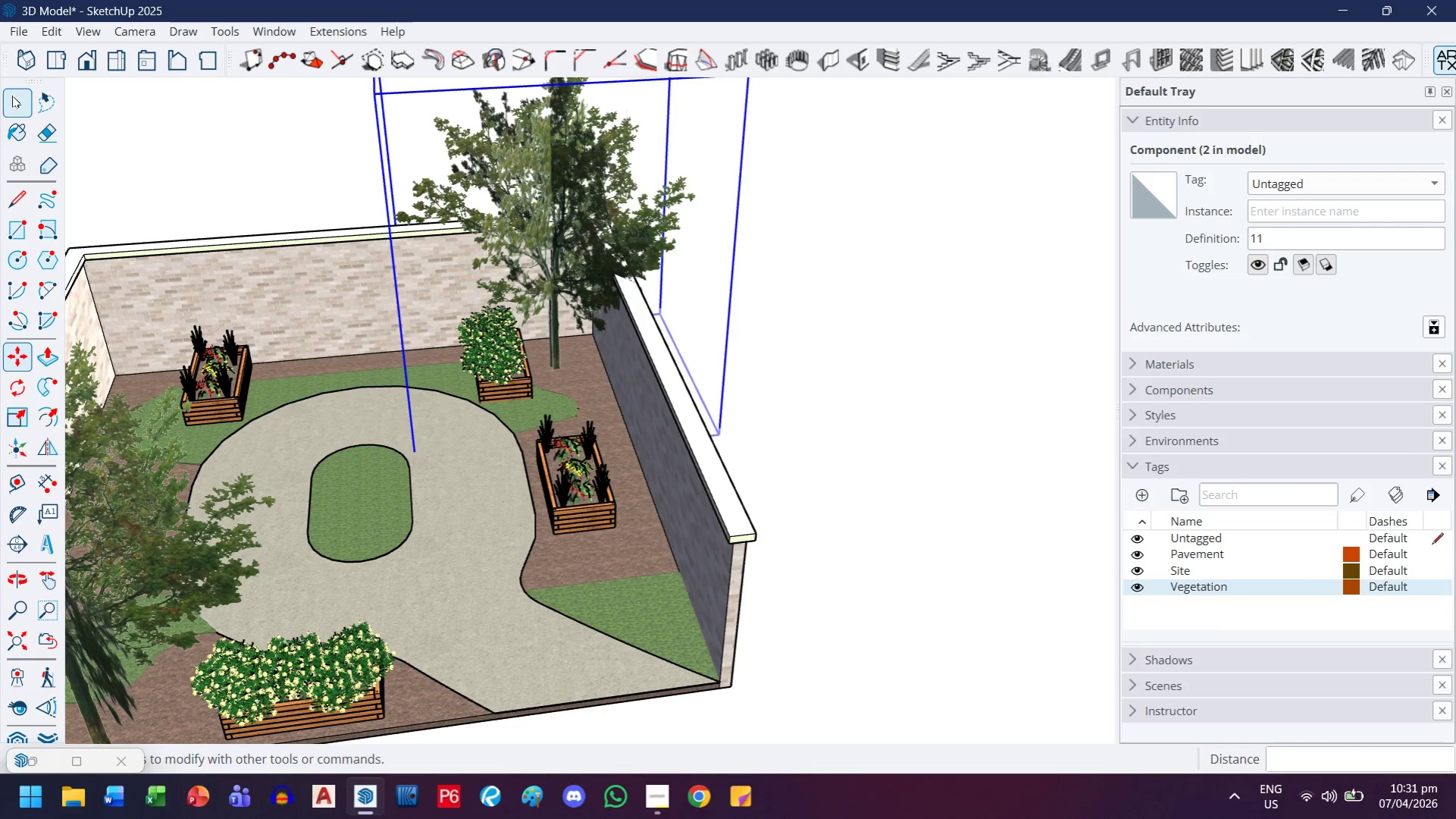 
double_click([183, 164])
 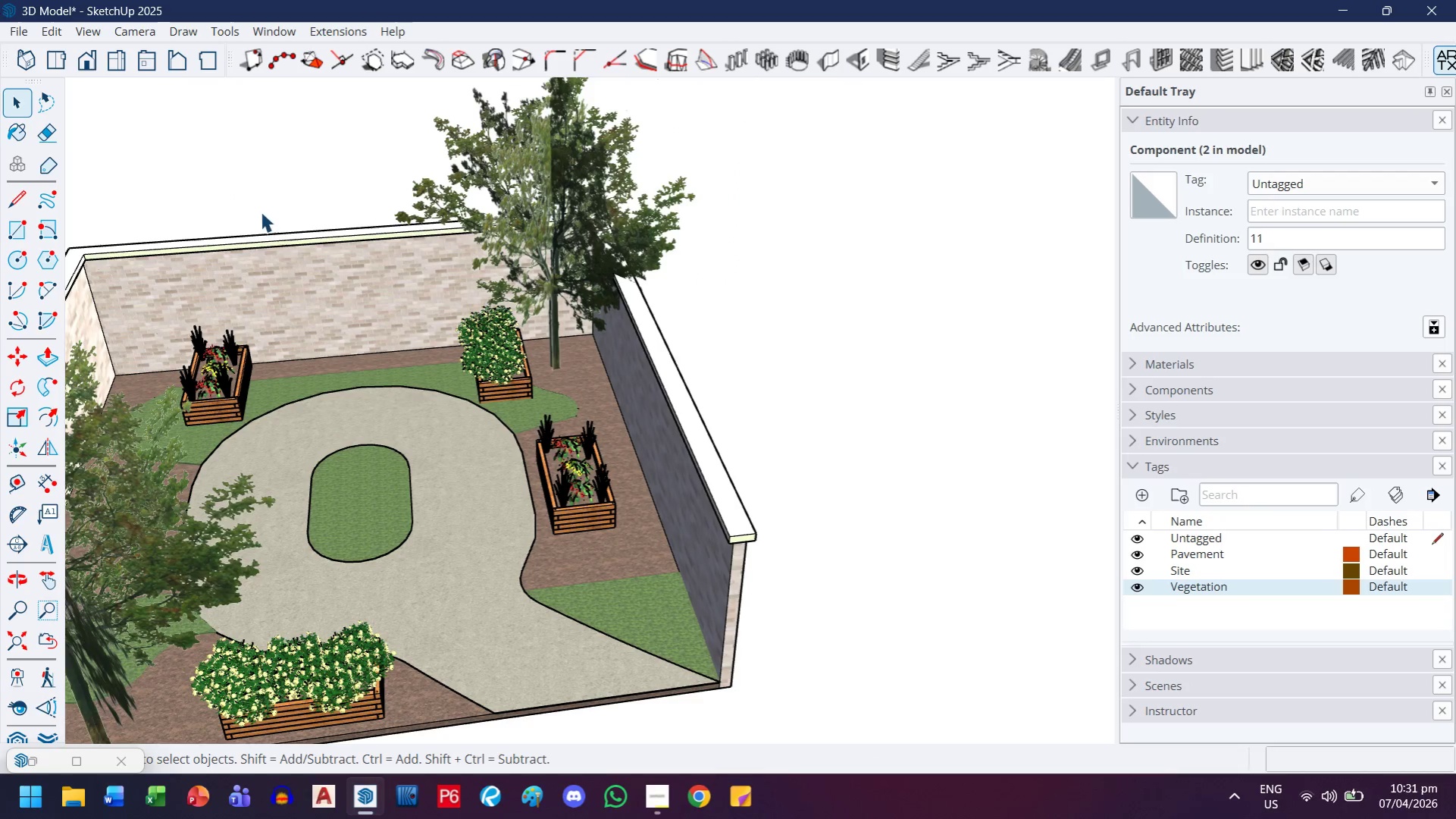 
key(H)
 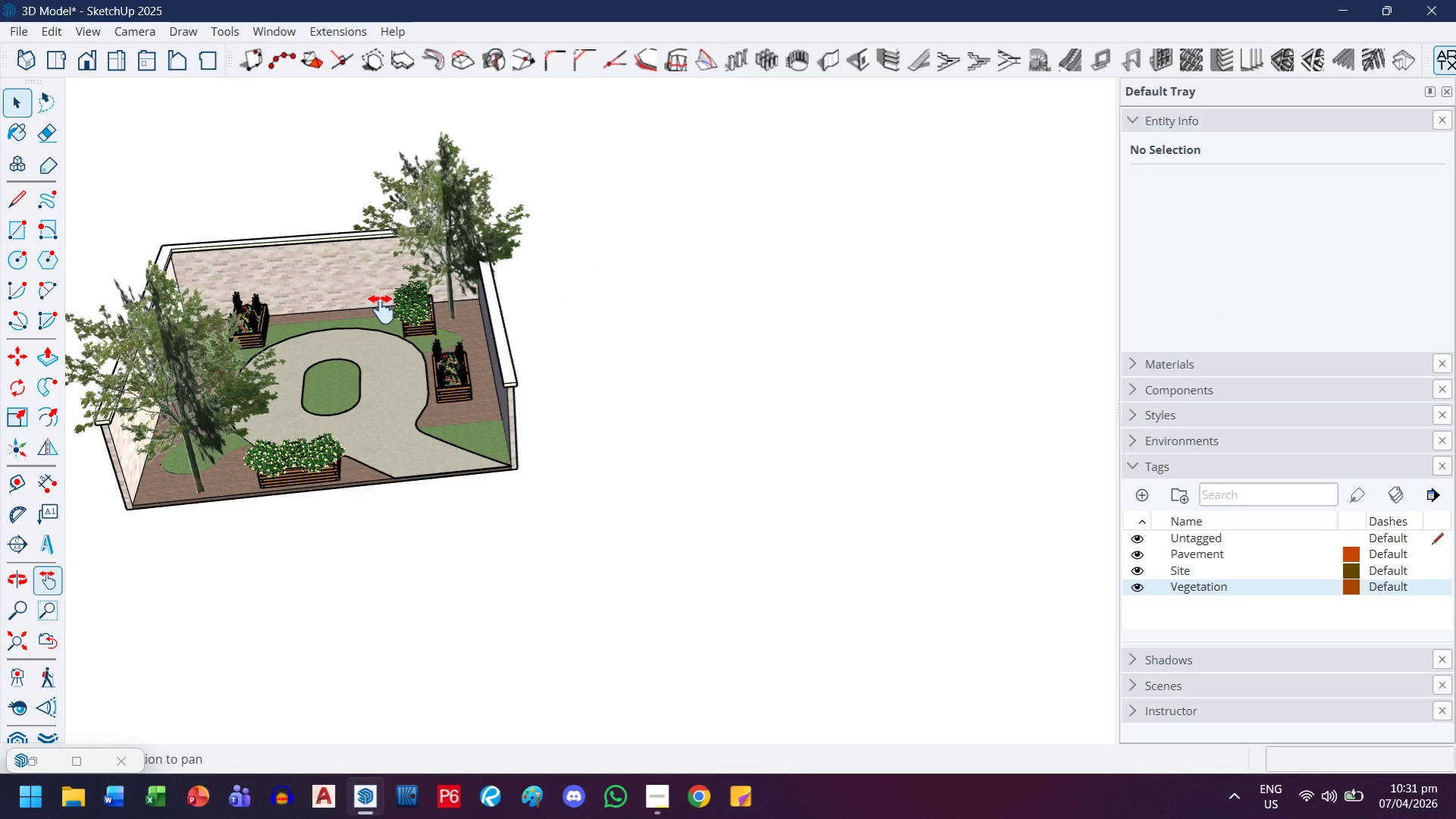 
left_click_drag(start_coordinate=[359, 287], to_coordinate=[496, 383])
 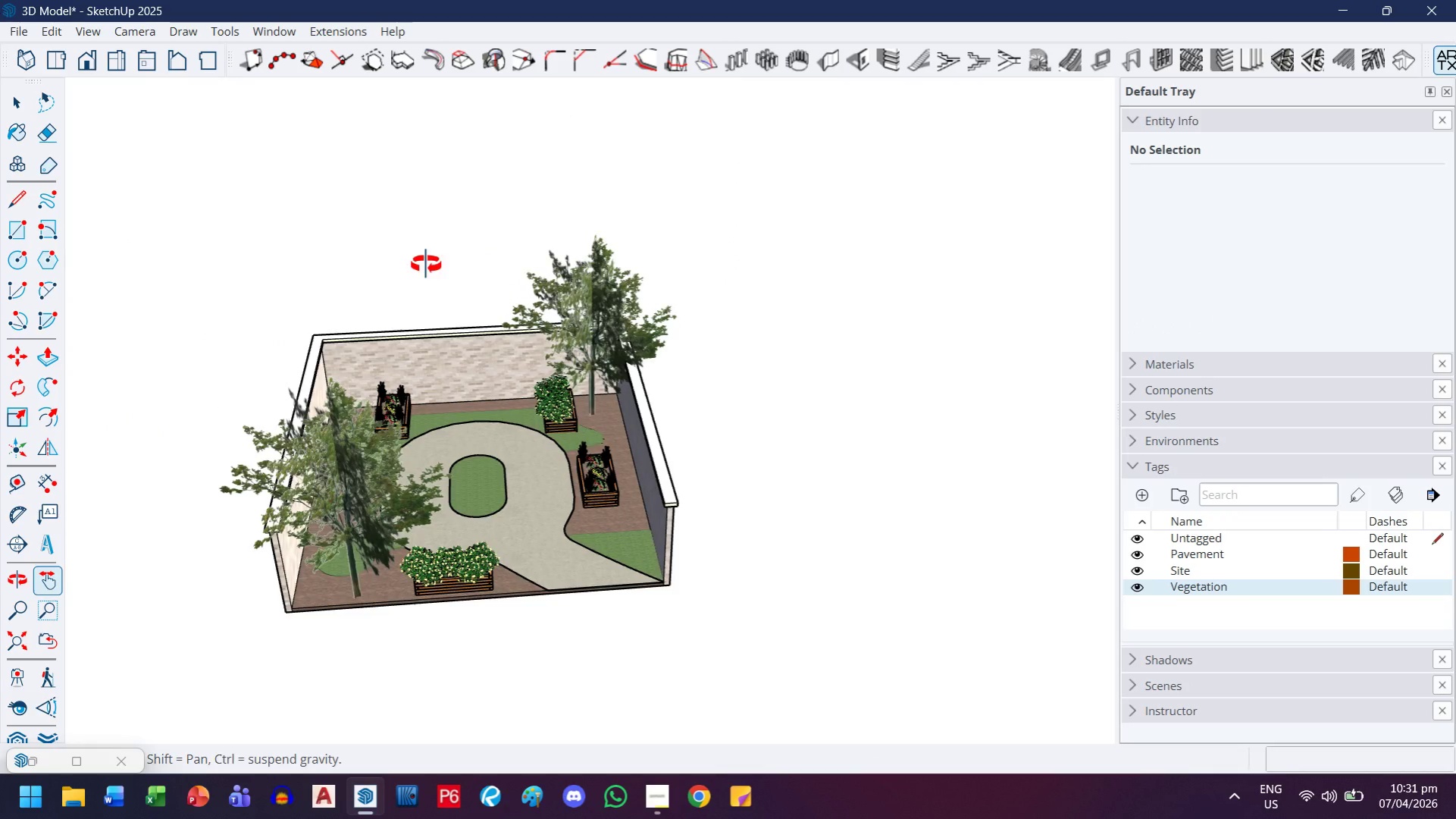 
scroll: coordinate [303, 251], scroll_direction: down, amount: 8.0
 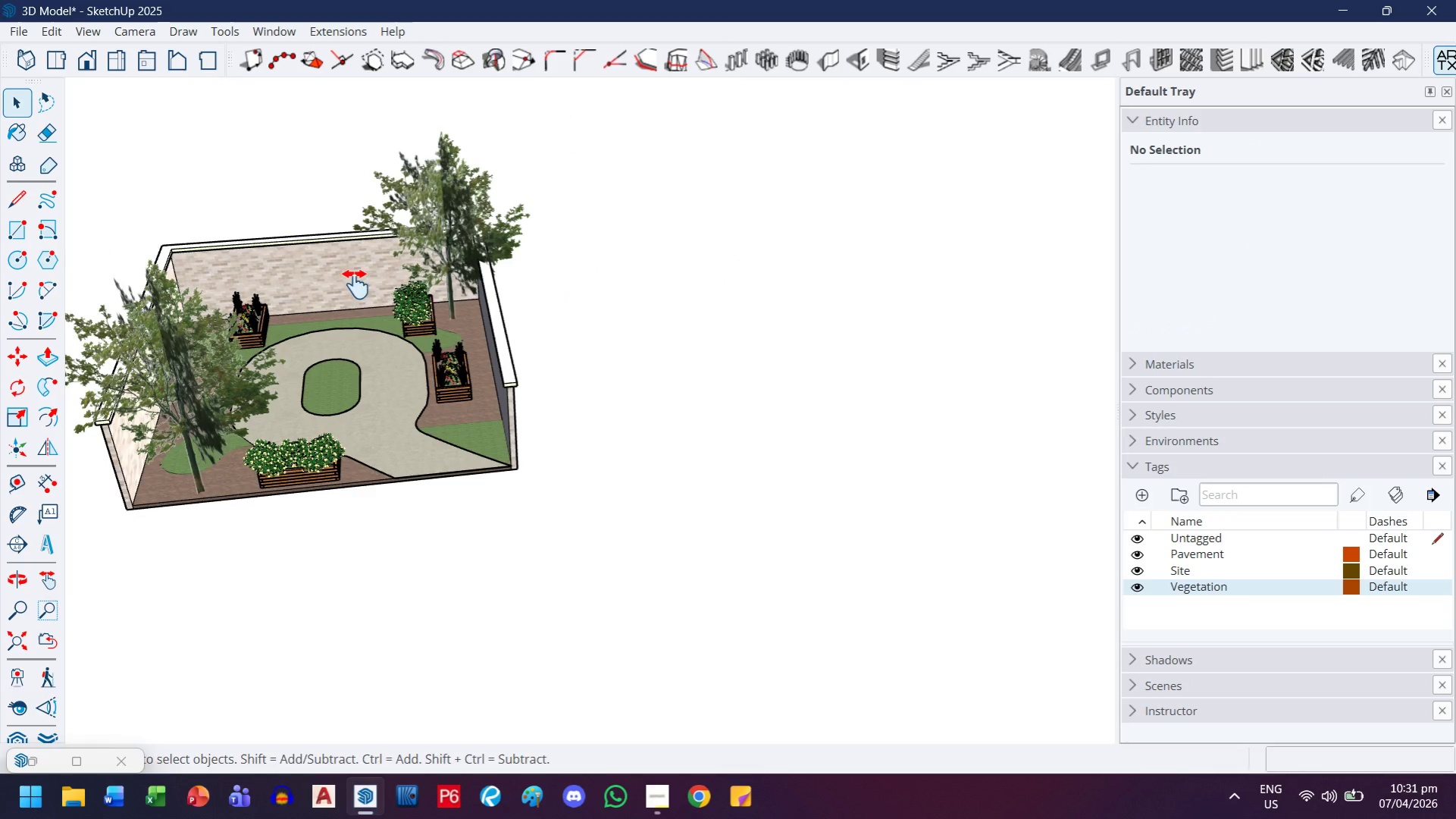 
scroll: coordinate [297, 469], scroll_direction: up, amount: 6.0
 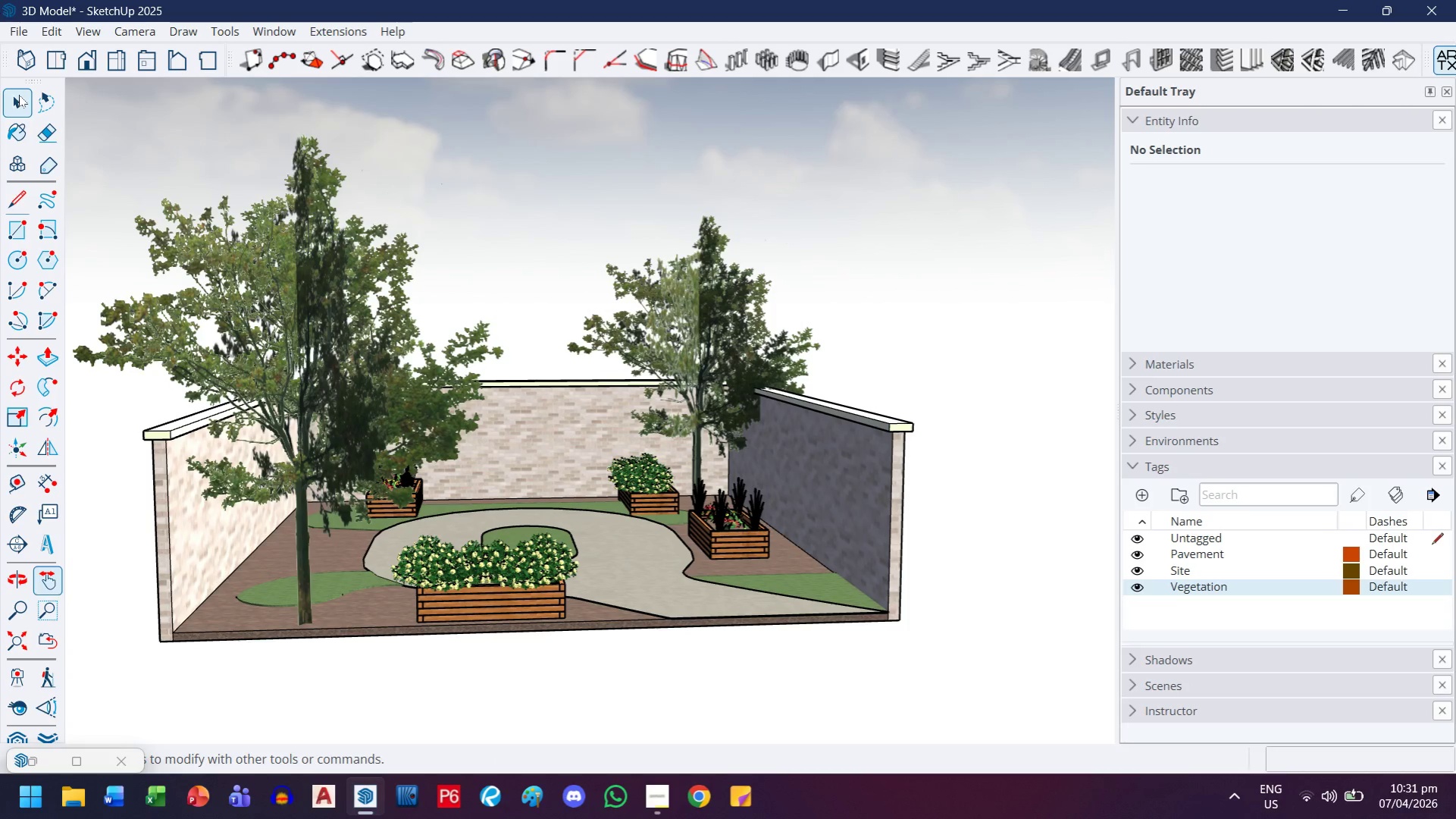 
left_click([775, 353])
 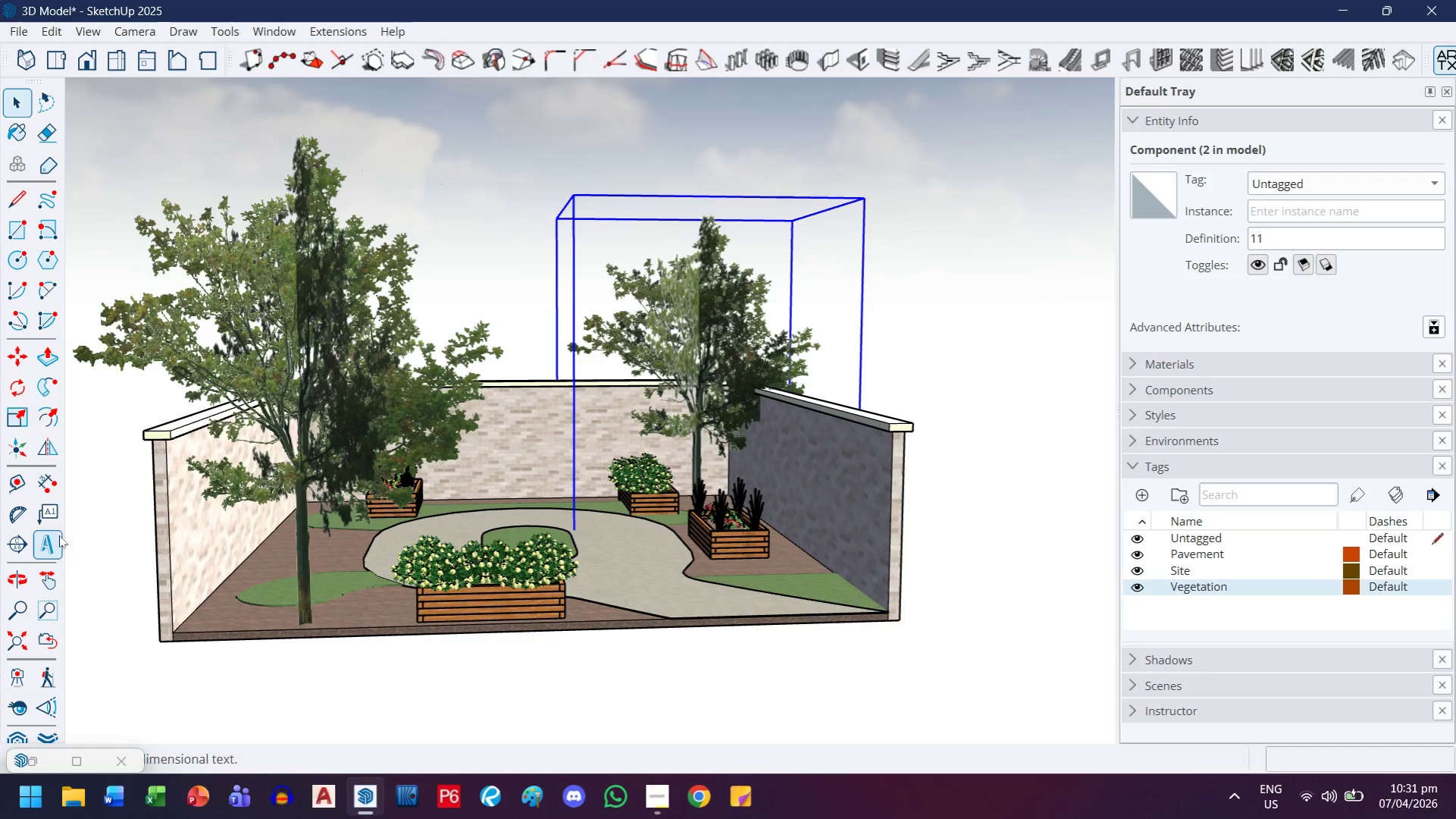 
left_click([52, 446])
 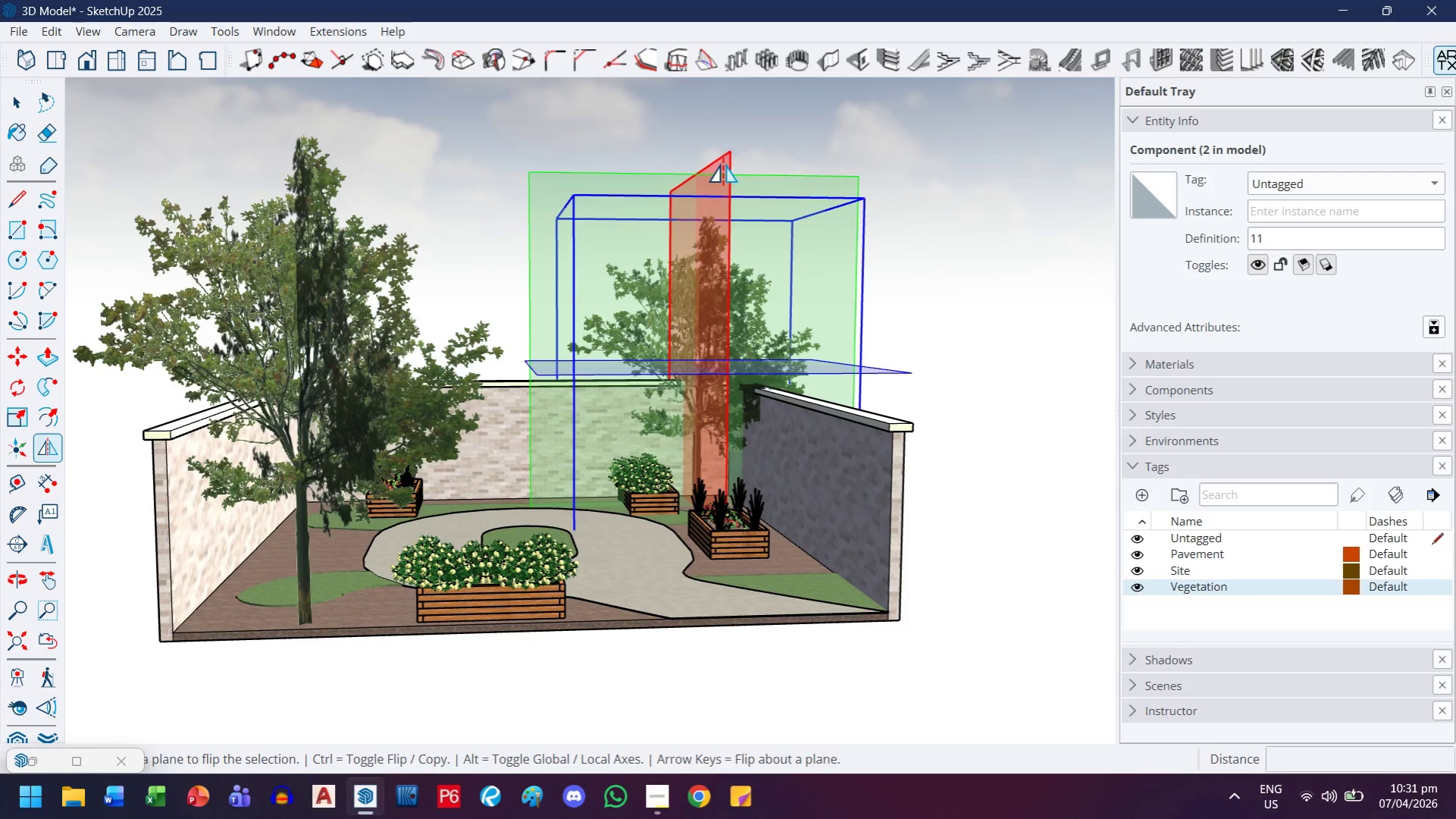 
left_click([723, 163])
 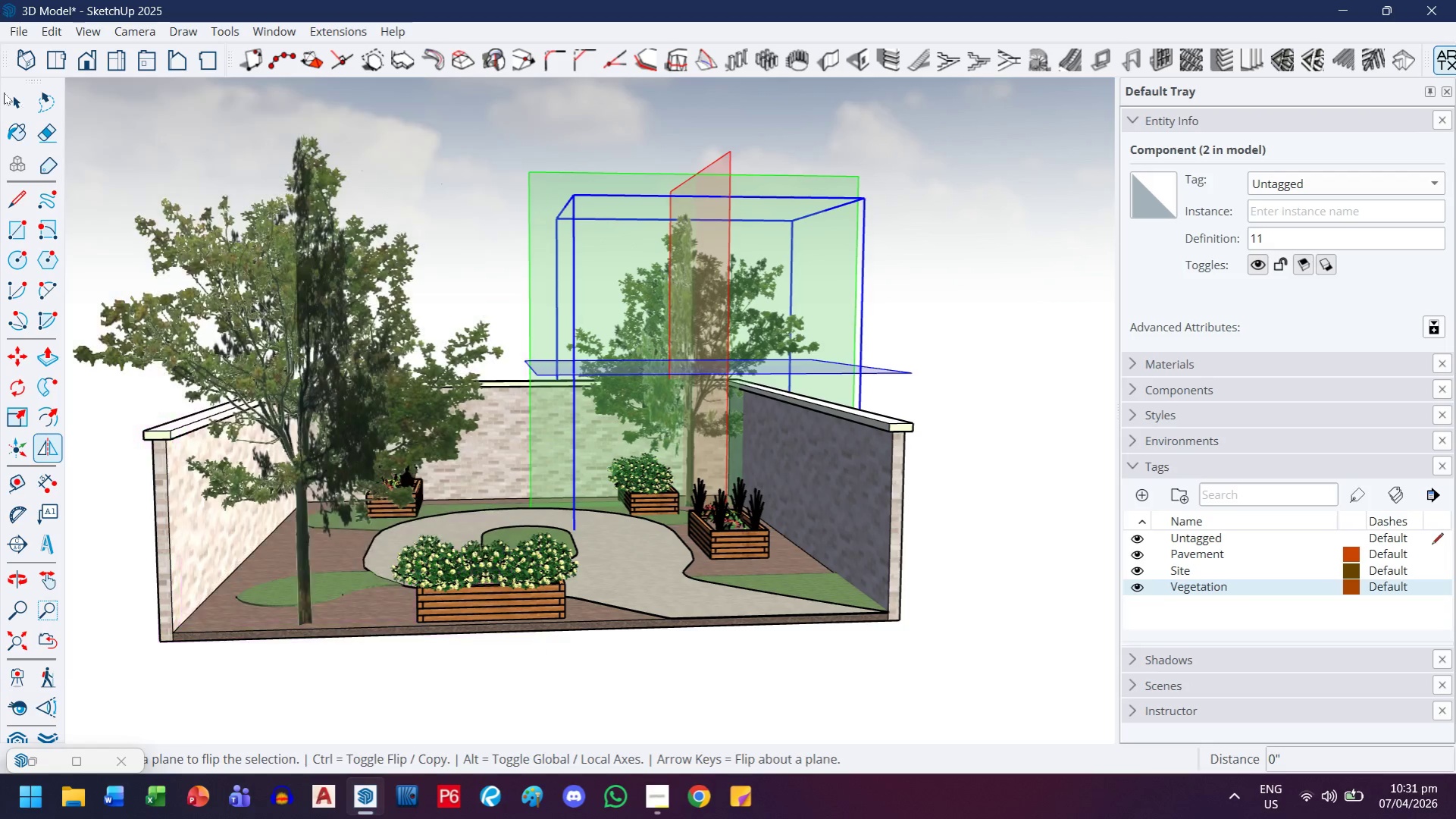 
double_click([9, 101])
 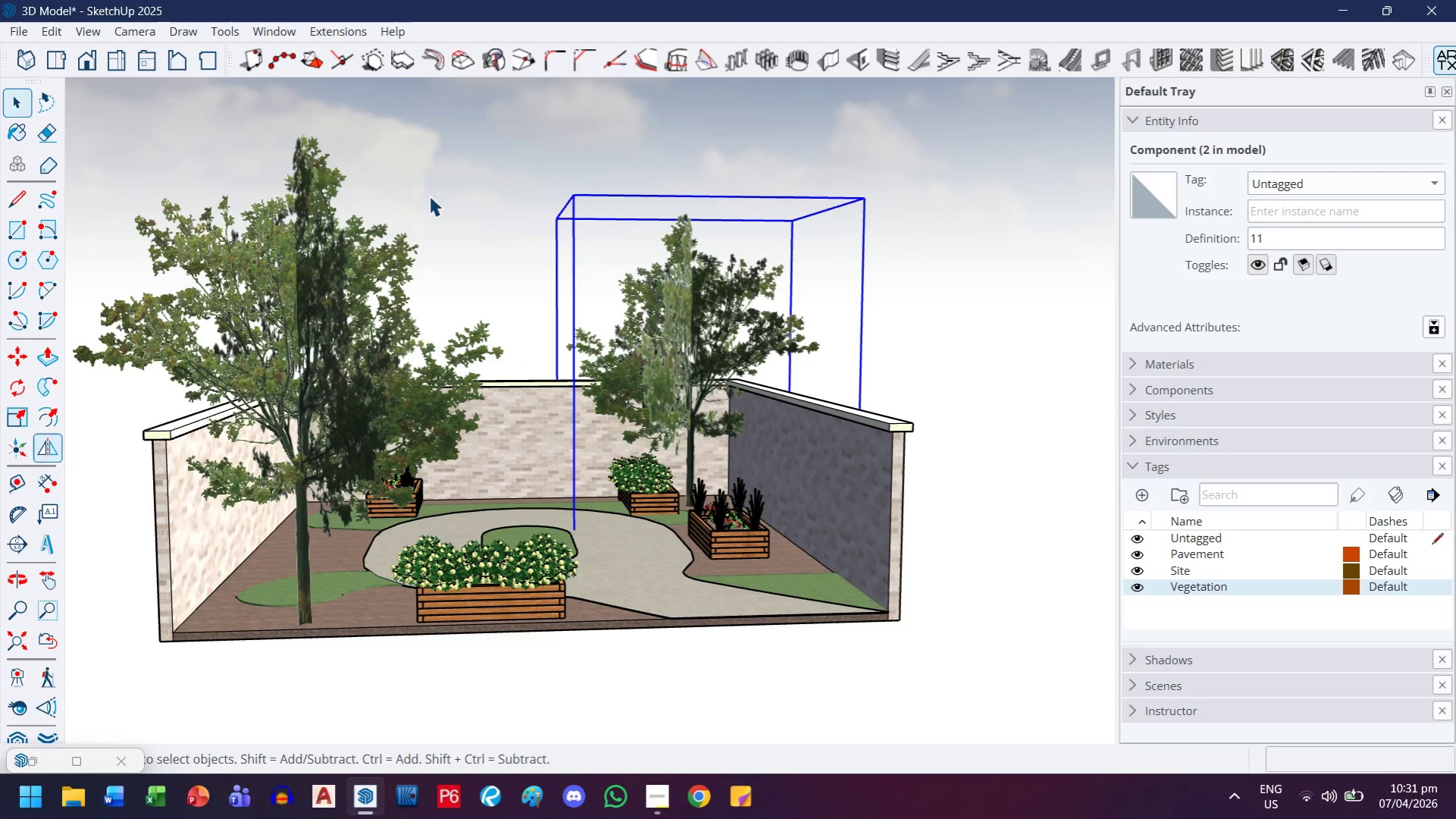 
triple_click([429, 196])
 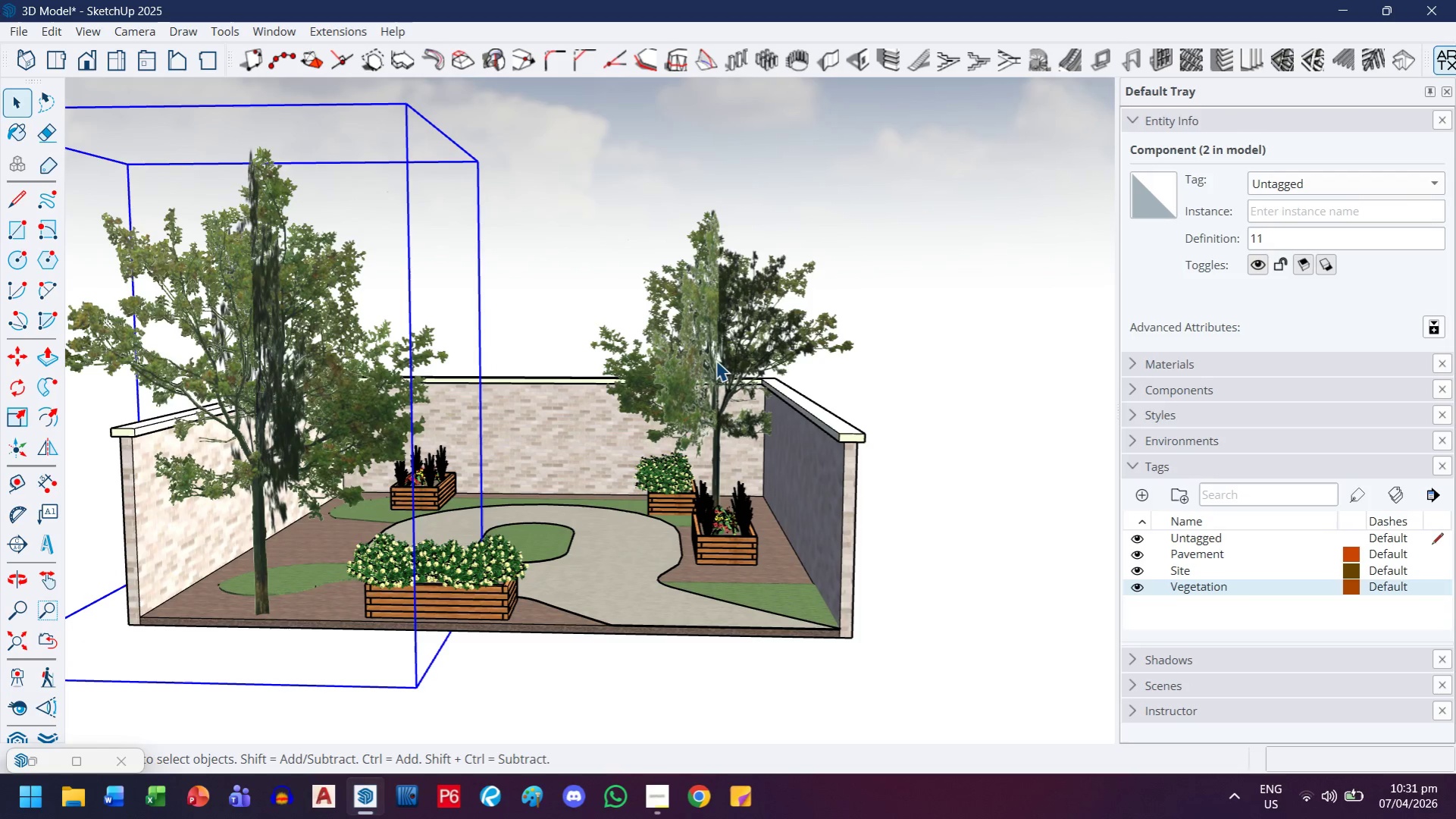 
left_click([759, 357])
 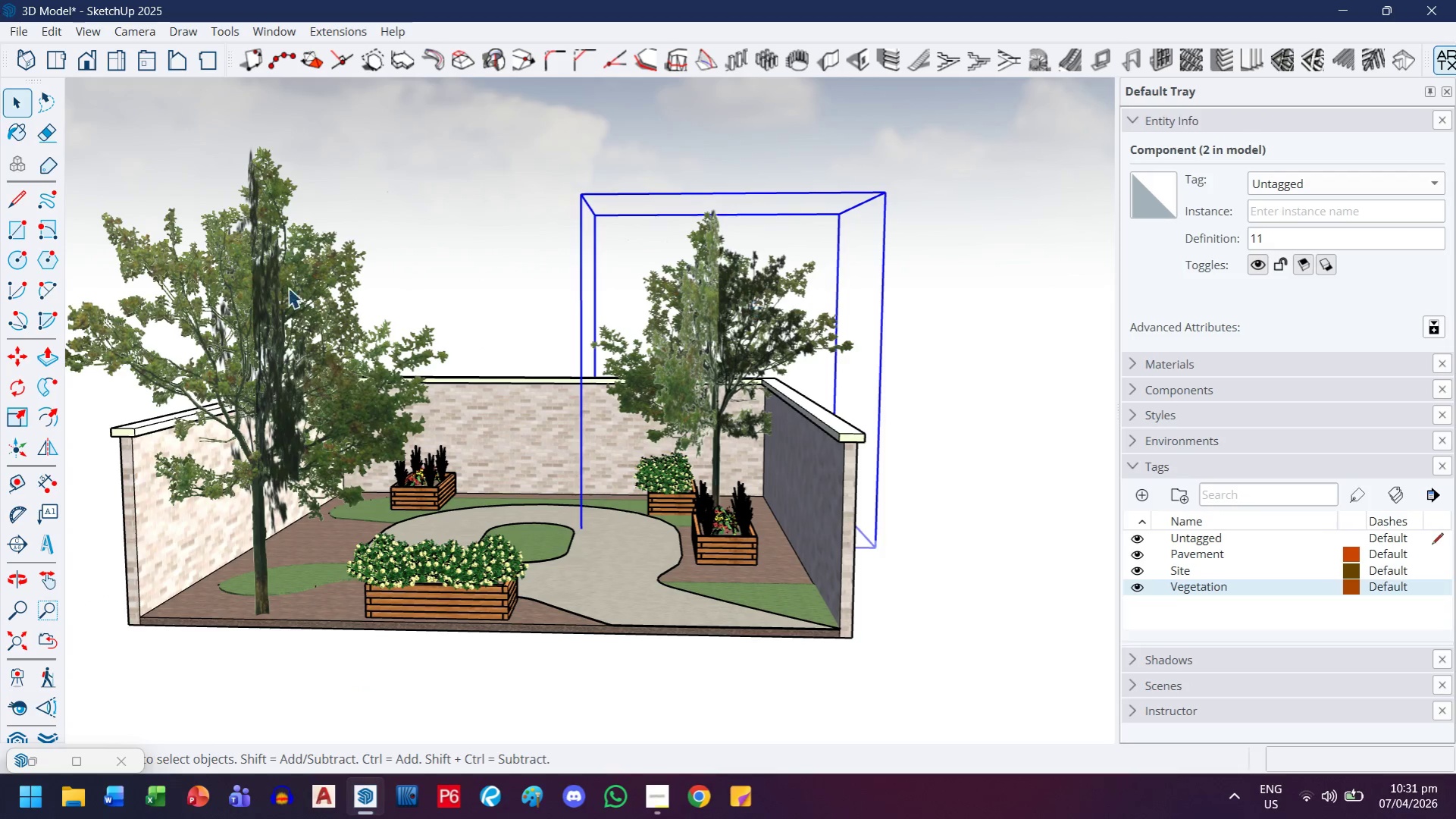 
key(Control+ControlLeft)
 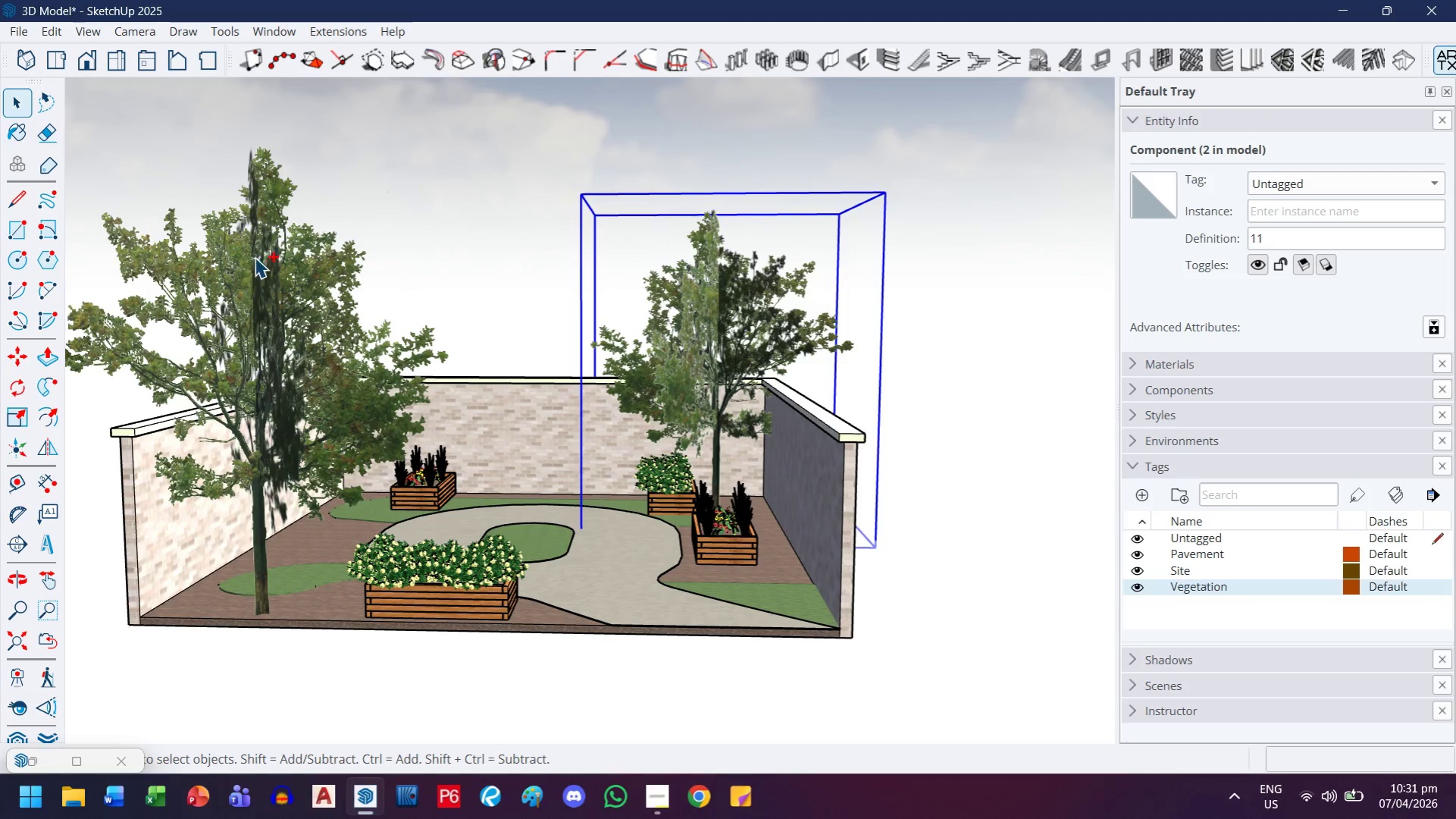 
left_click([255, 256])
 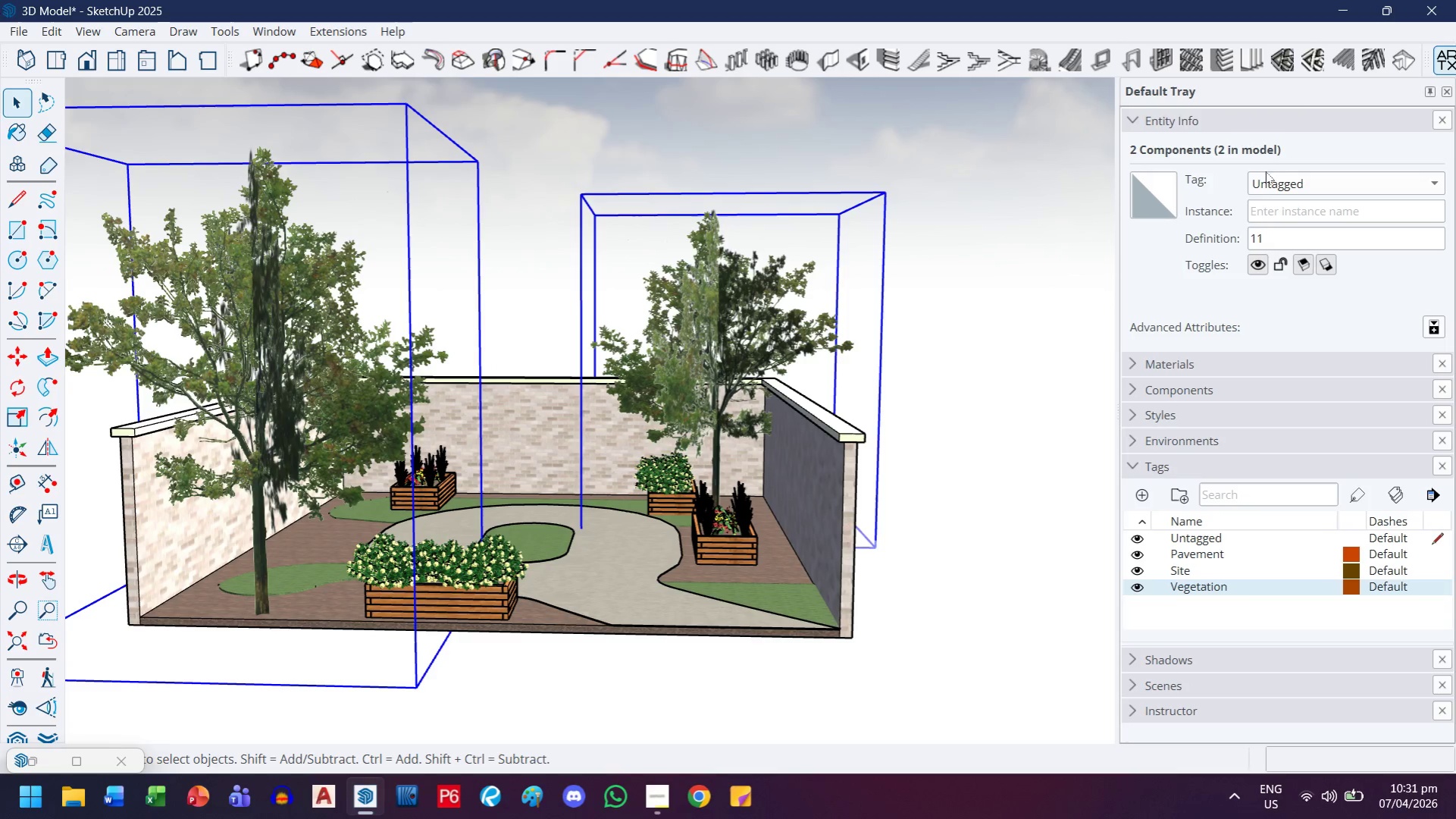 
left_click([1272, 179])
 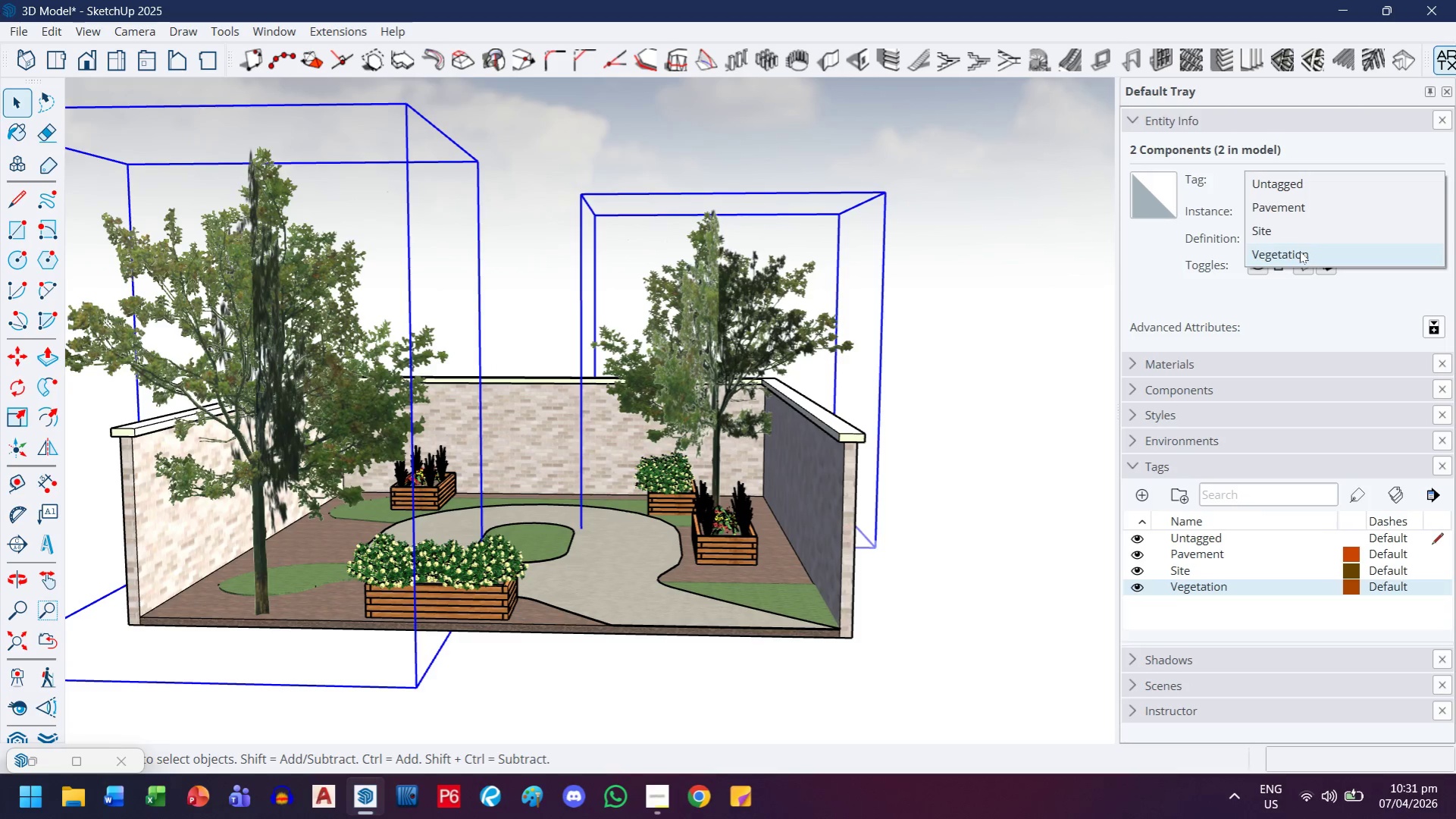 
left_click([1299, 251])
 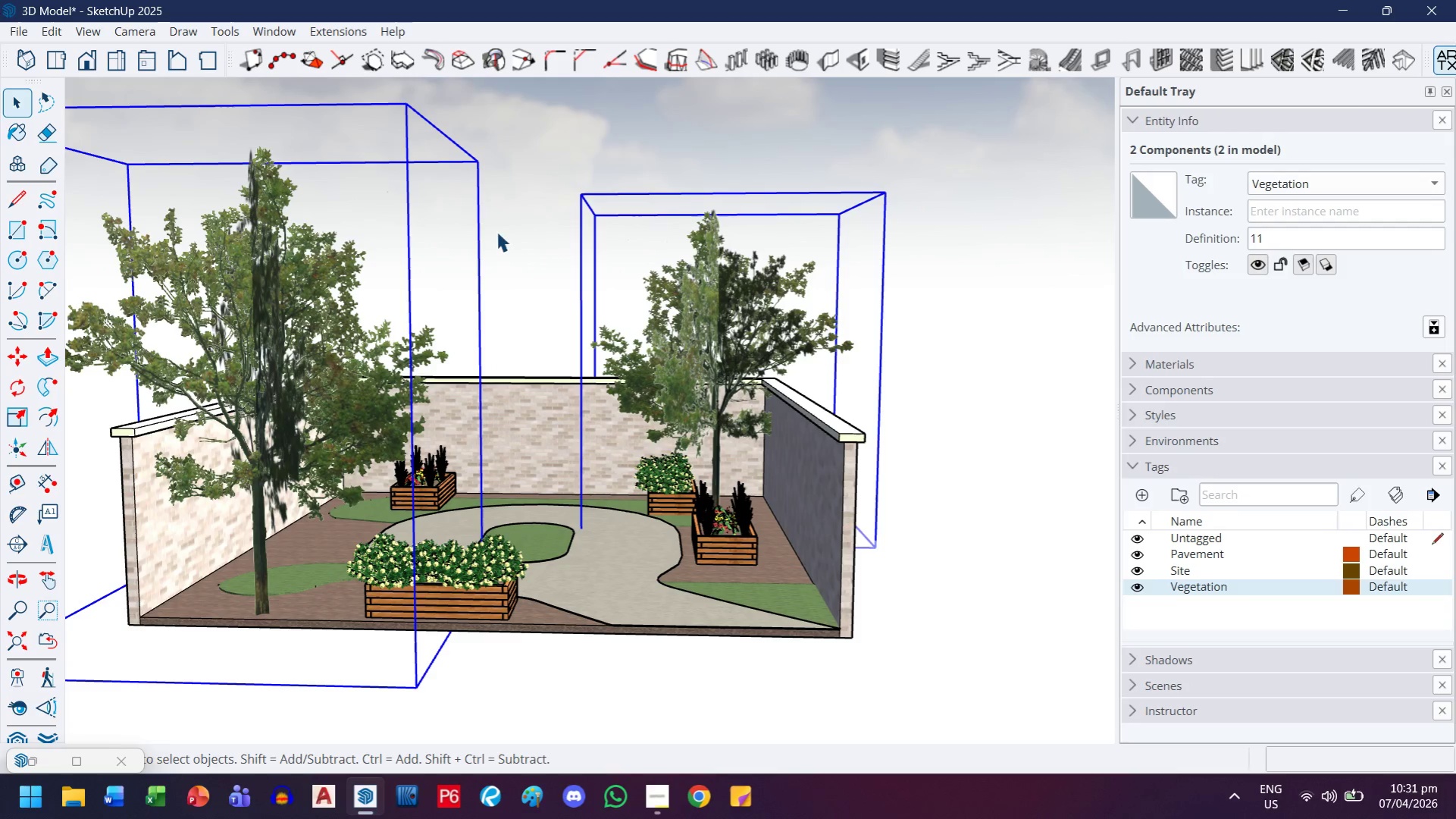 
left_click([523, 202])
 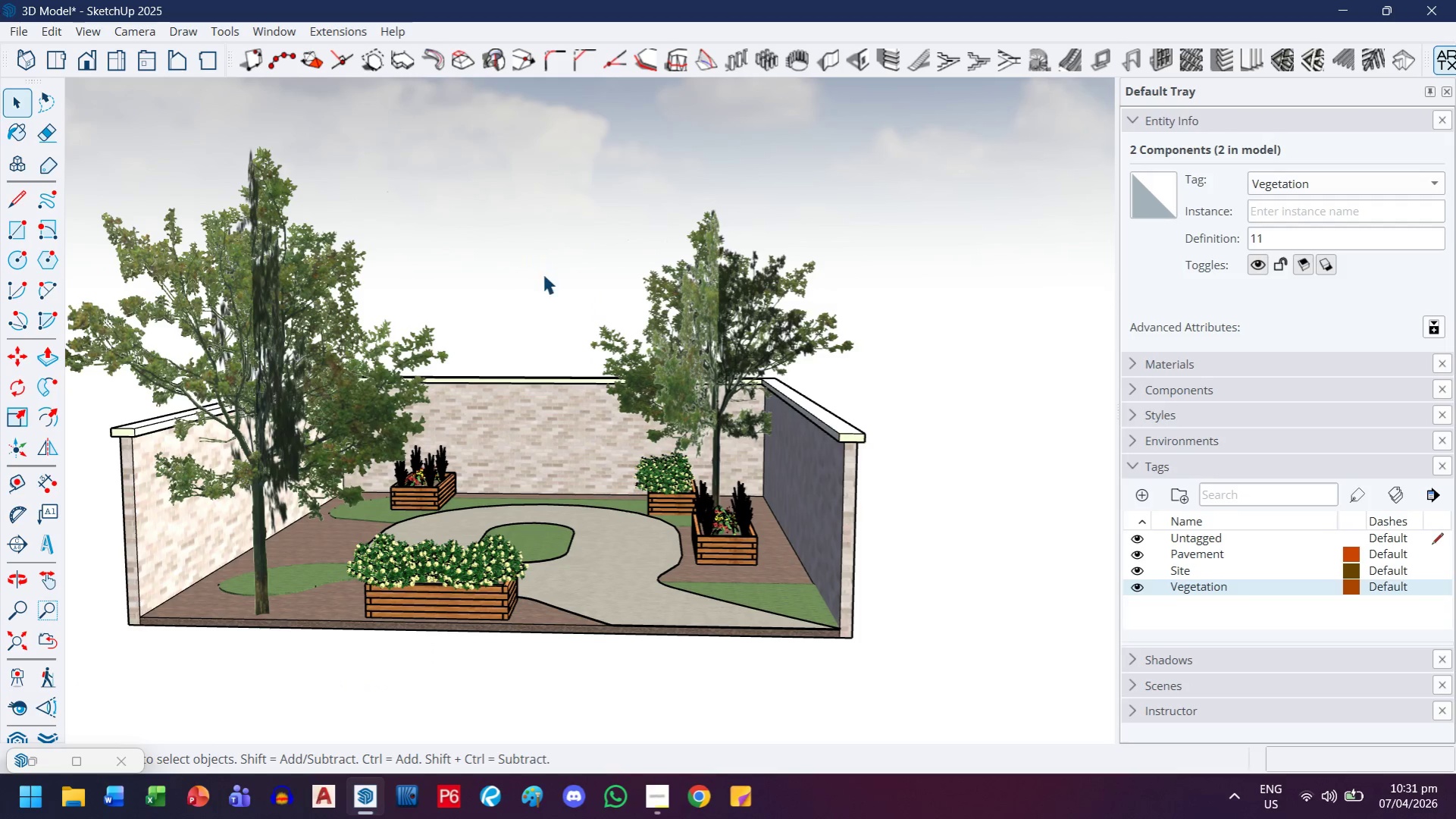 
scroll: coordinate [544, 282], scroll_direction: down, amount: 2.0
 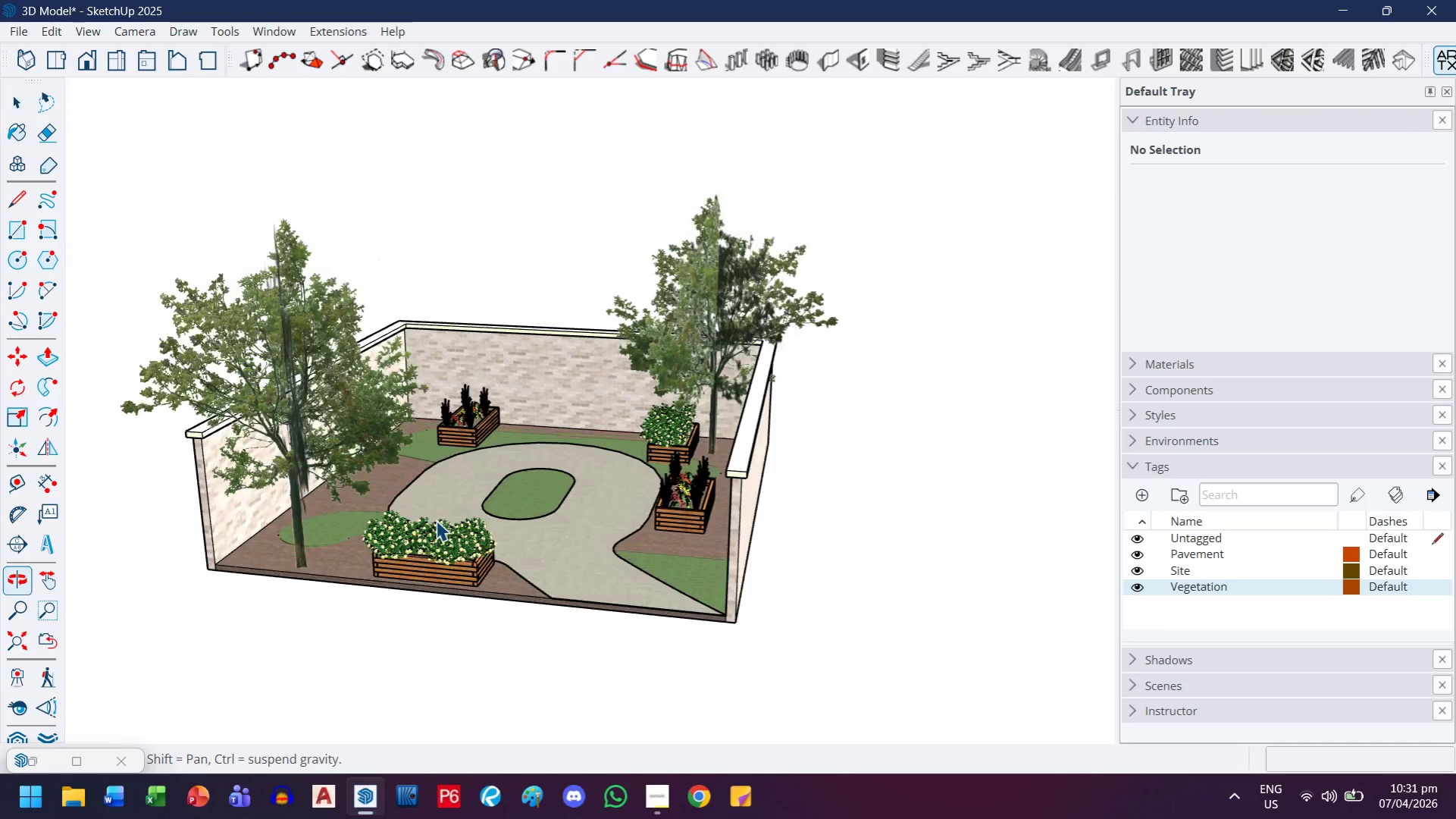 
scroll: coordinate [449, 528], scroll_direction: up, amount: 2.0
 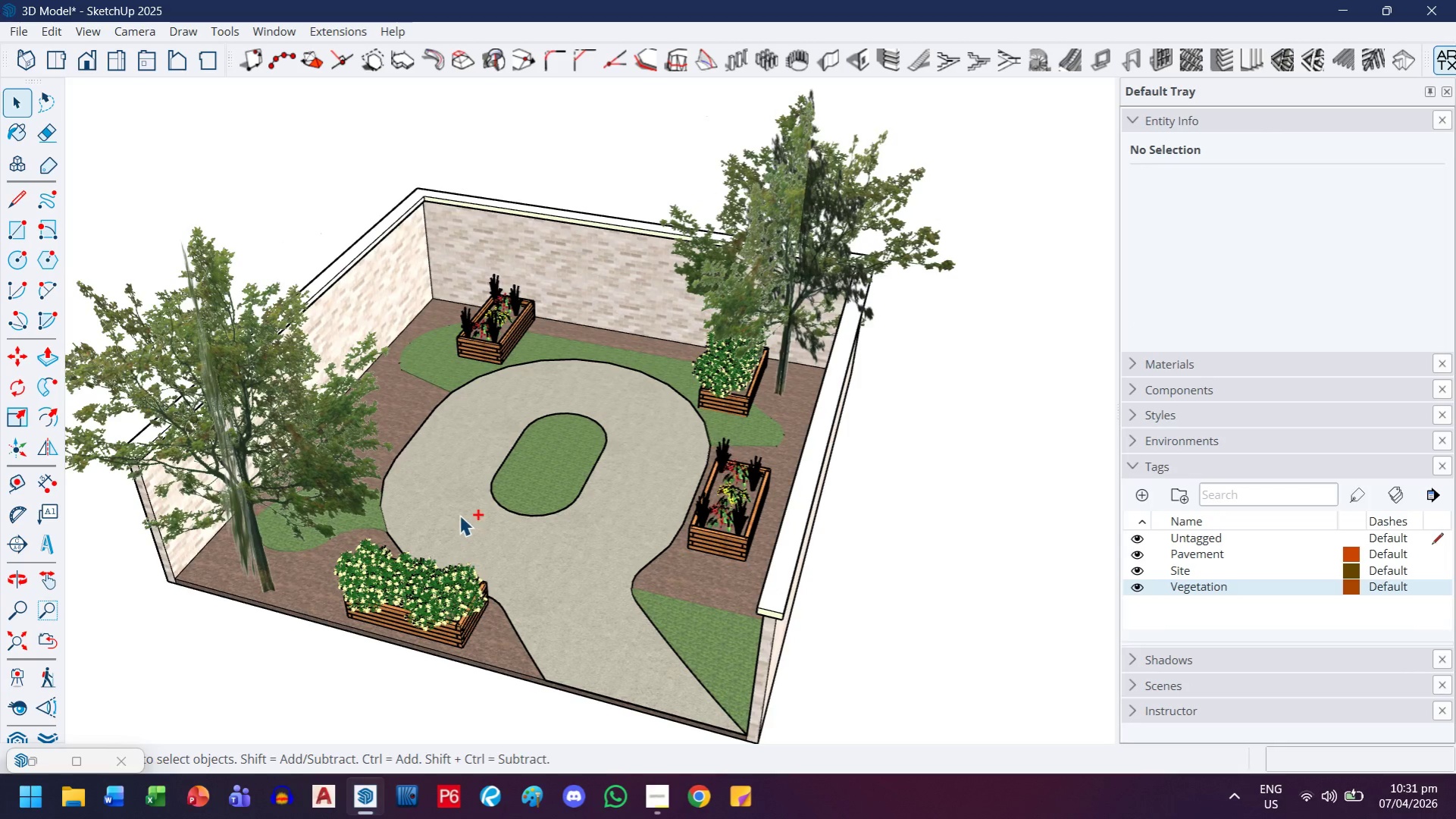 
key(Control+S)
 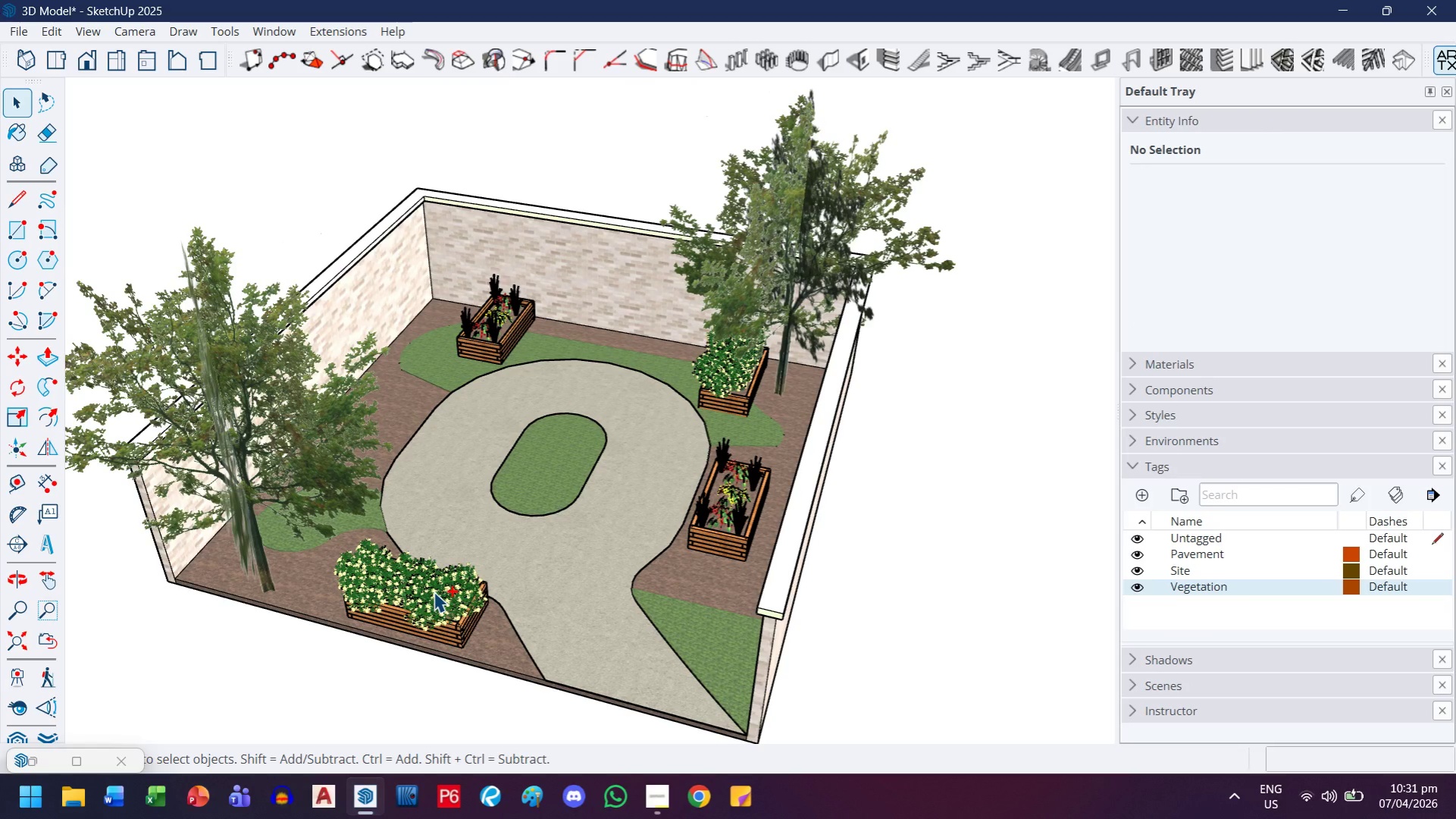 
scroll: coordinate [656, 544], scroll_direction: up, amount: 15.0
 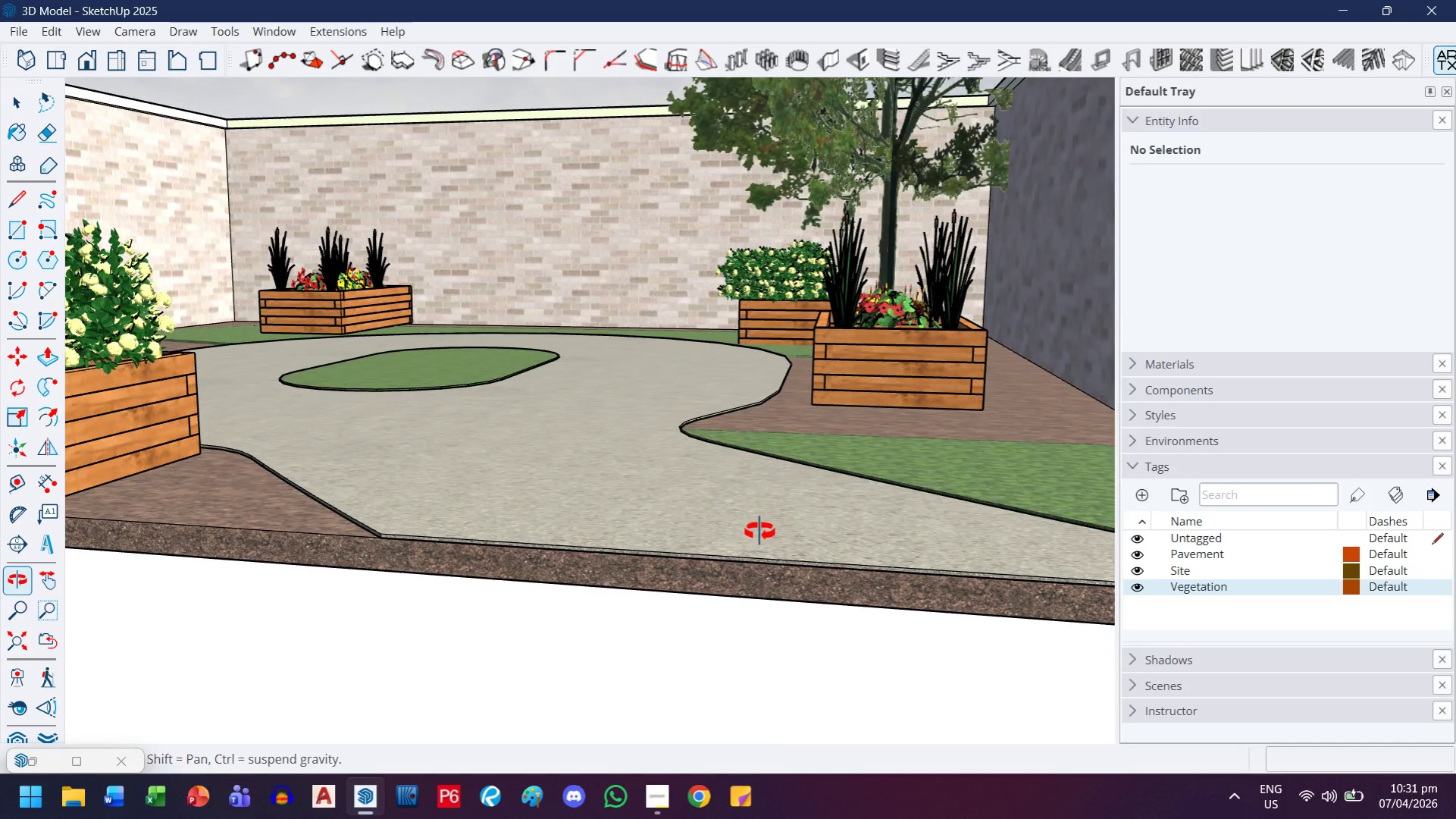 
scroll: coordinate [584, 494], scroll_direction: down, amount: 11.0
 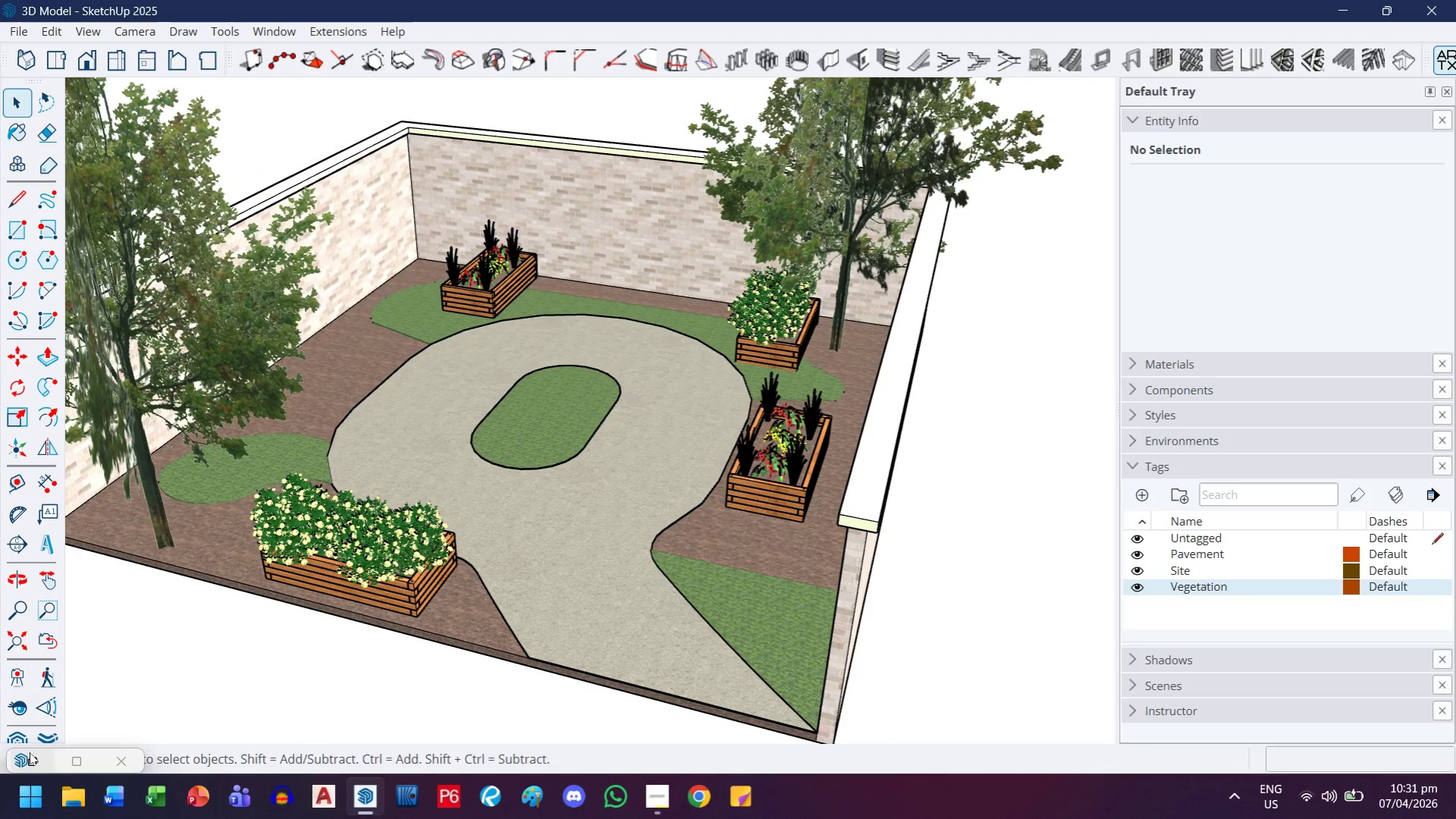 
left_click([18, 735])
 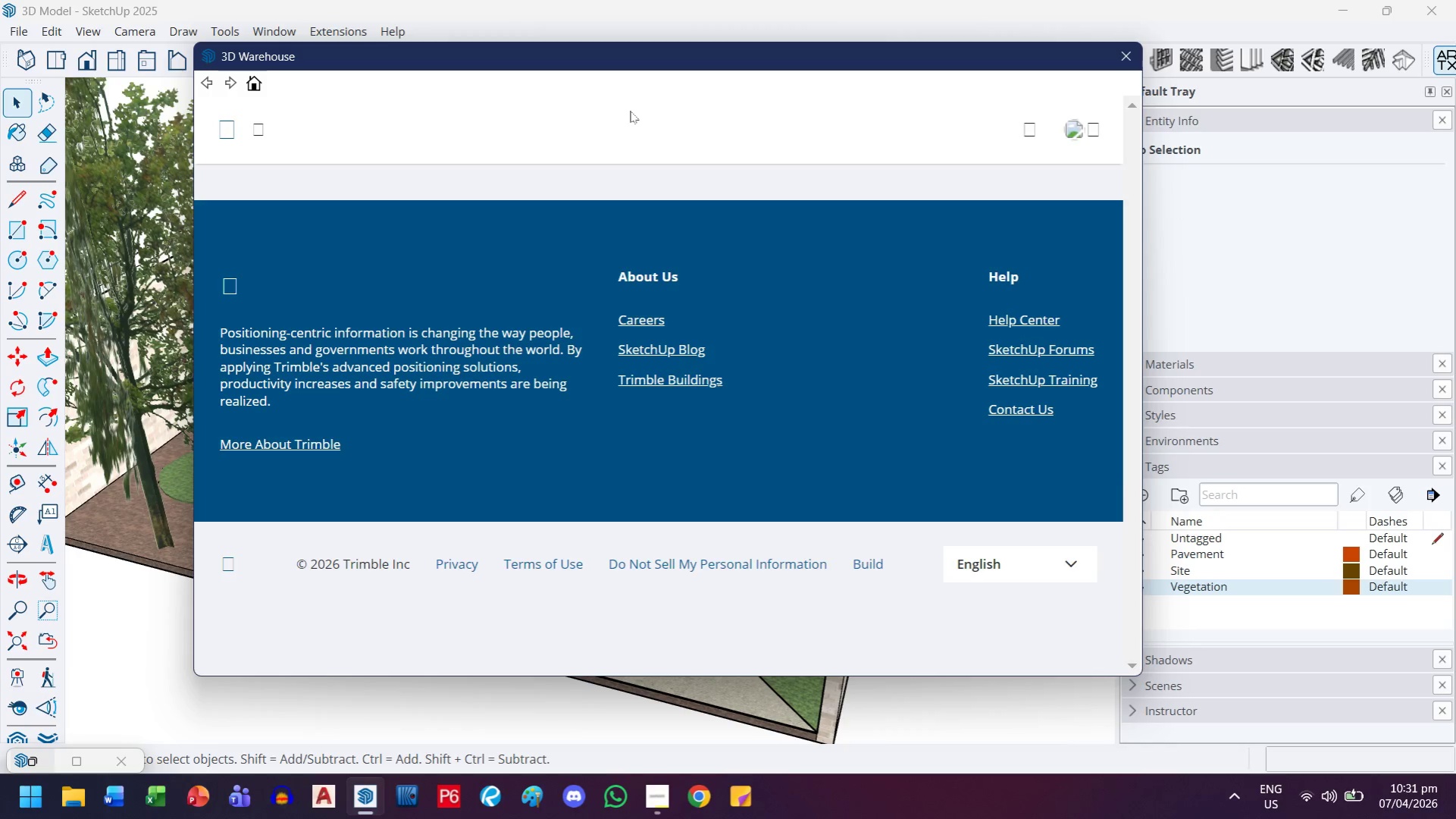 
left_click([629, 121])
 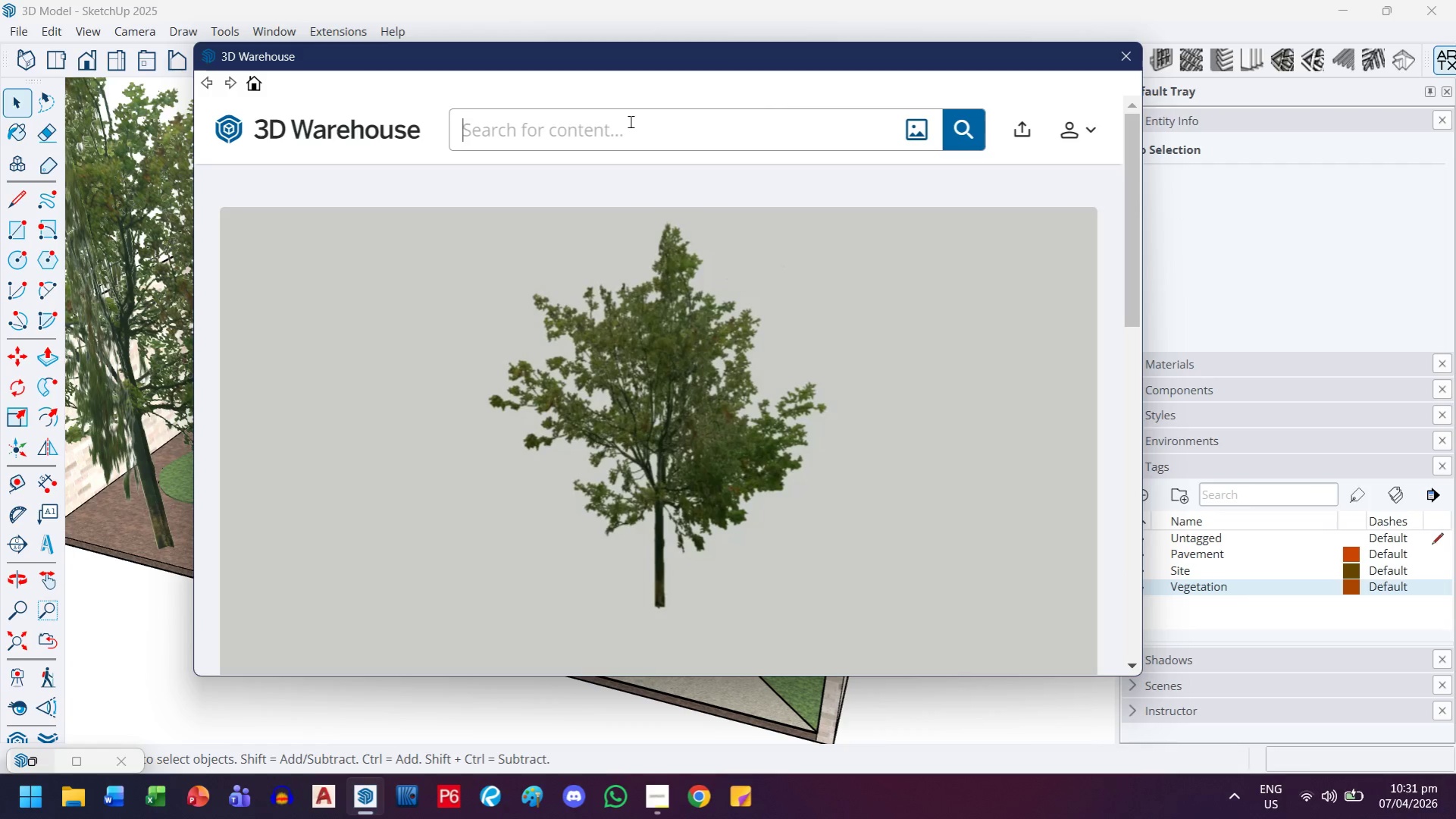 
type(bushes)
 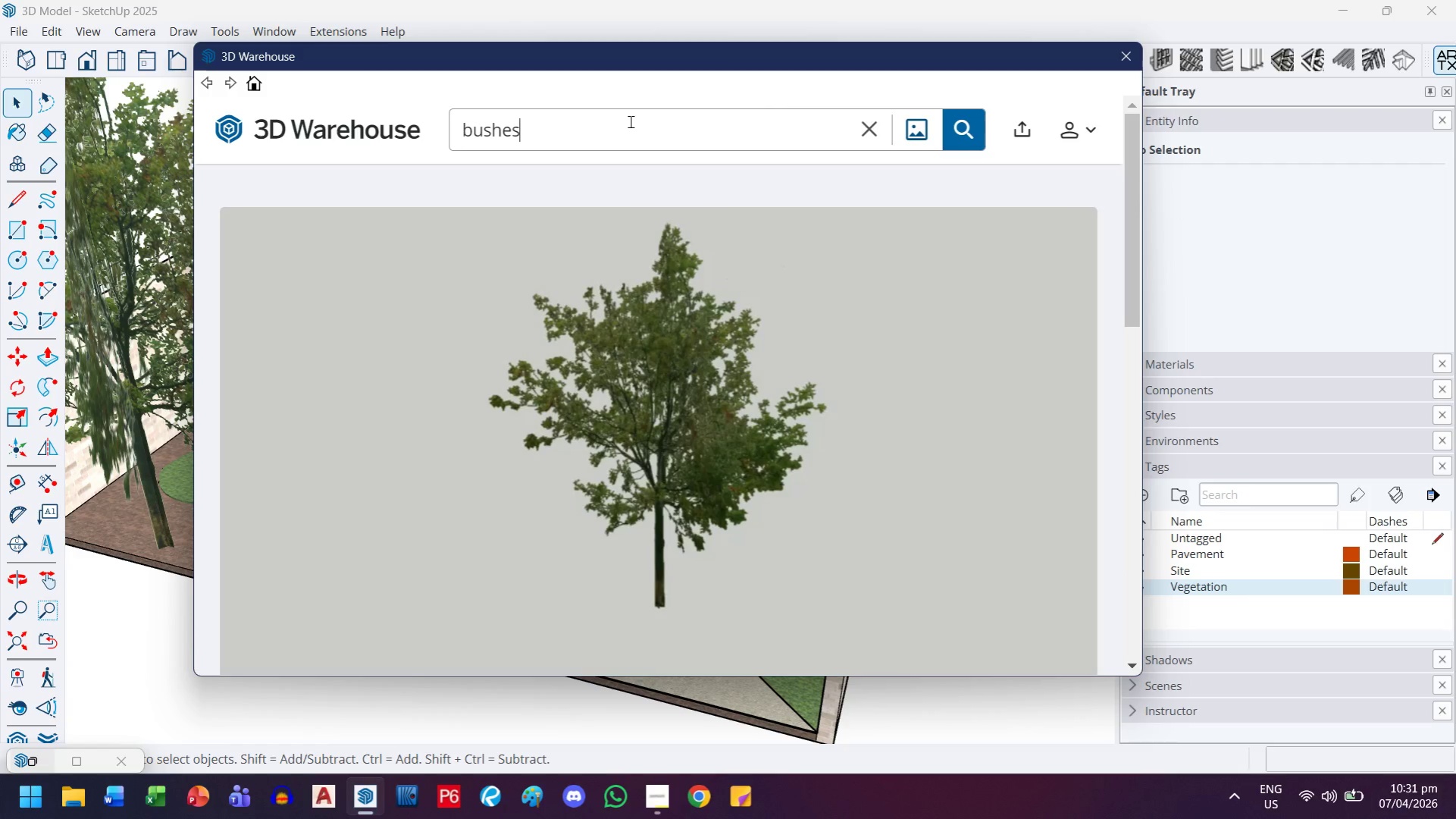 
key(Enter)
 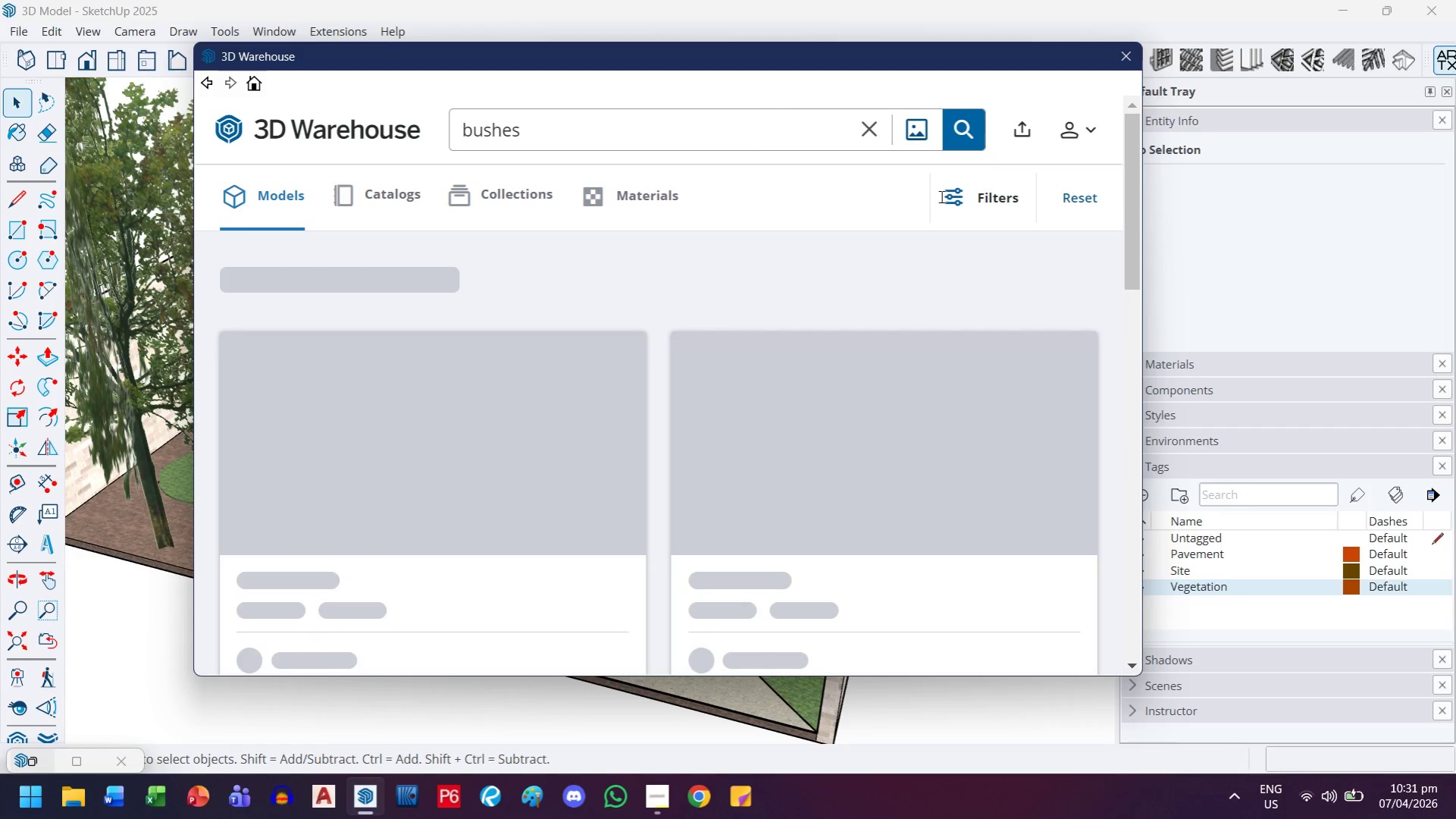 
left_click([966, 195])
 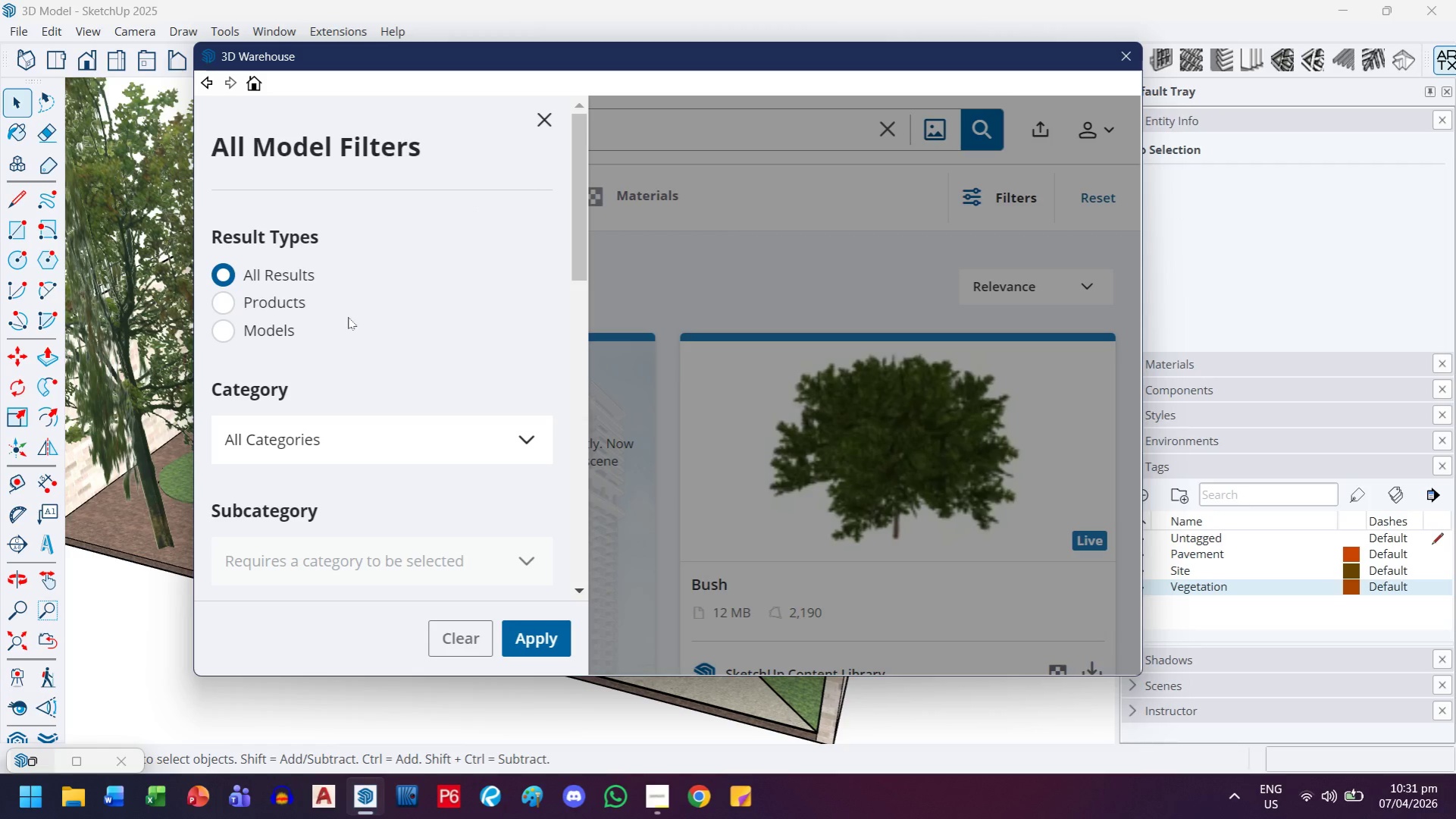 
scroll: coordinate [283, 422], scroll_direction: down, amount: 2.0
 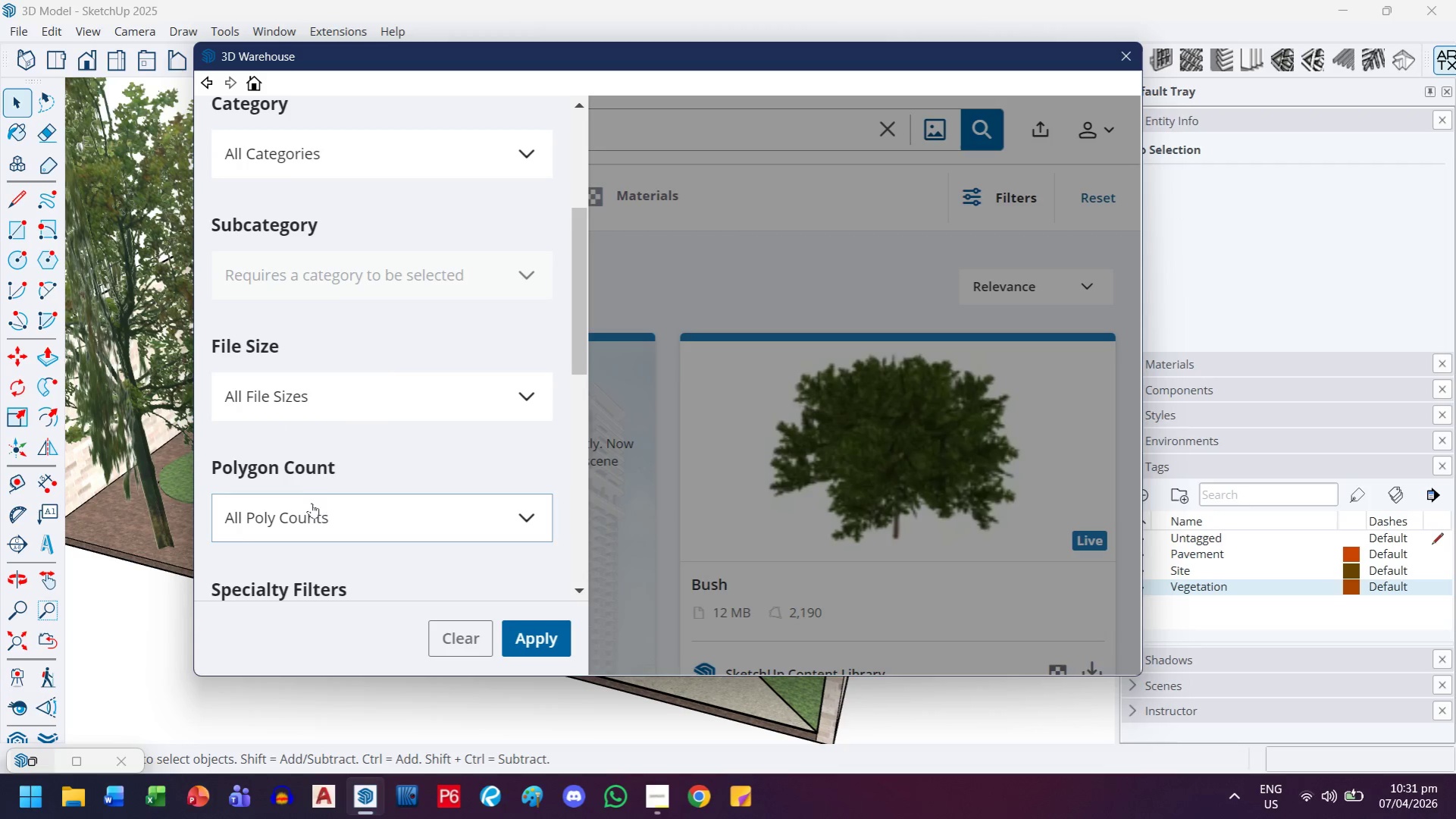 
left_click([330, 410])
 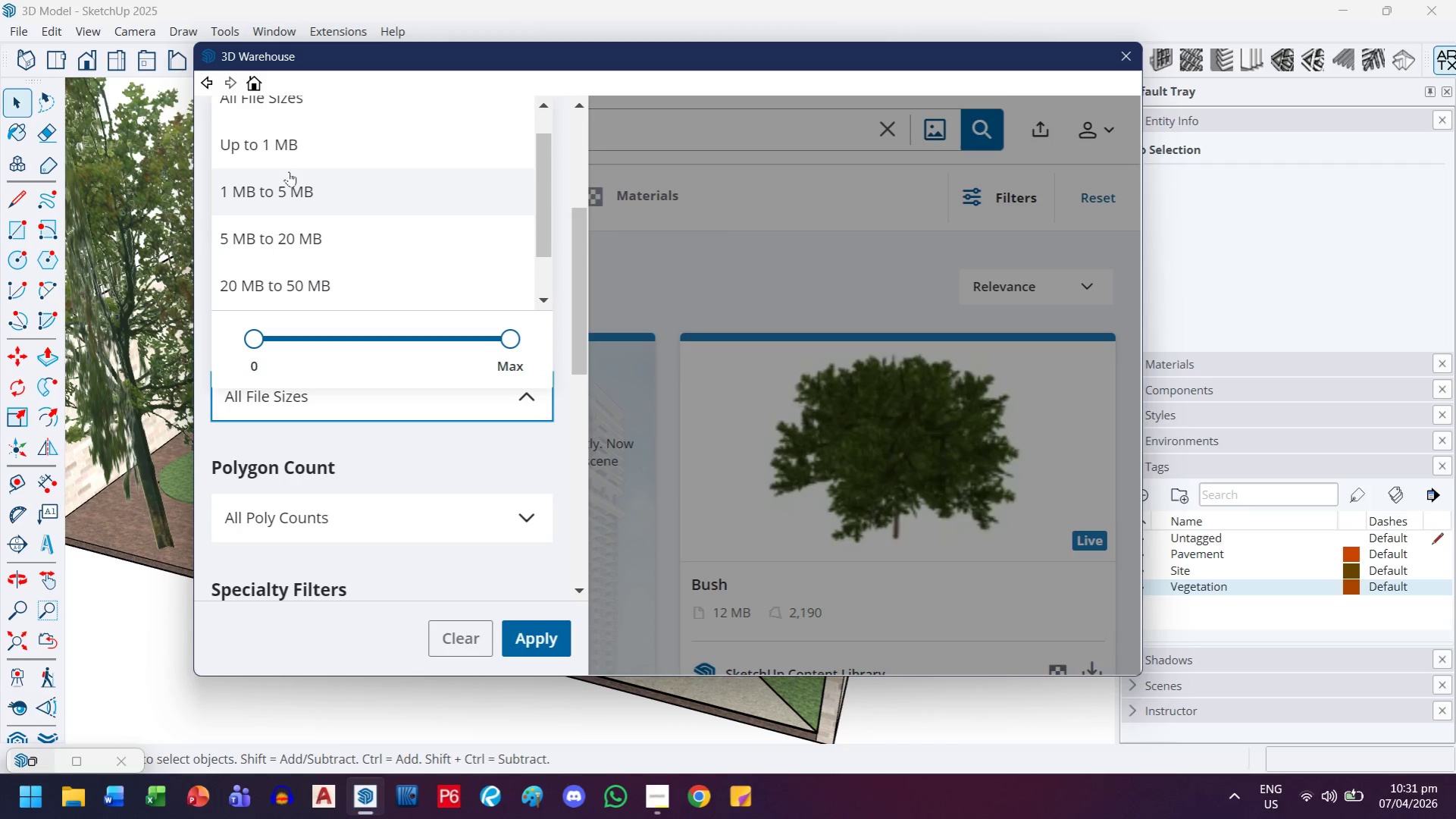 
left_click([292, 158])
 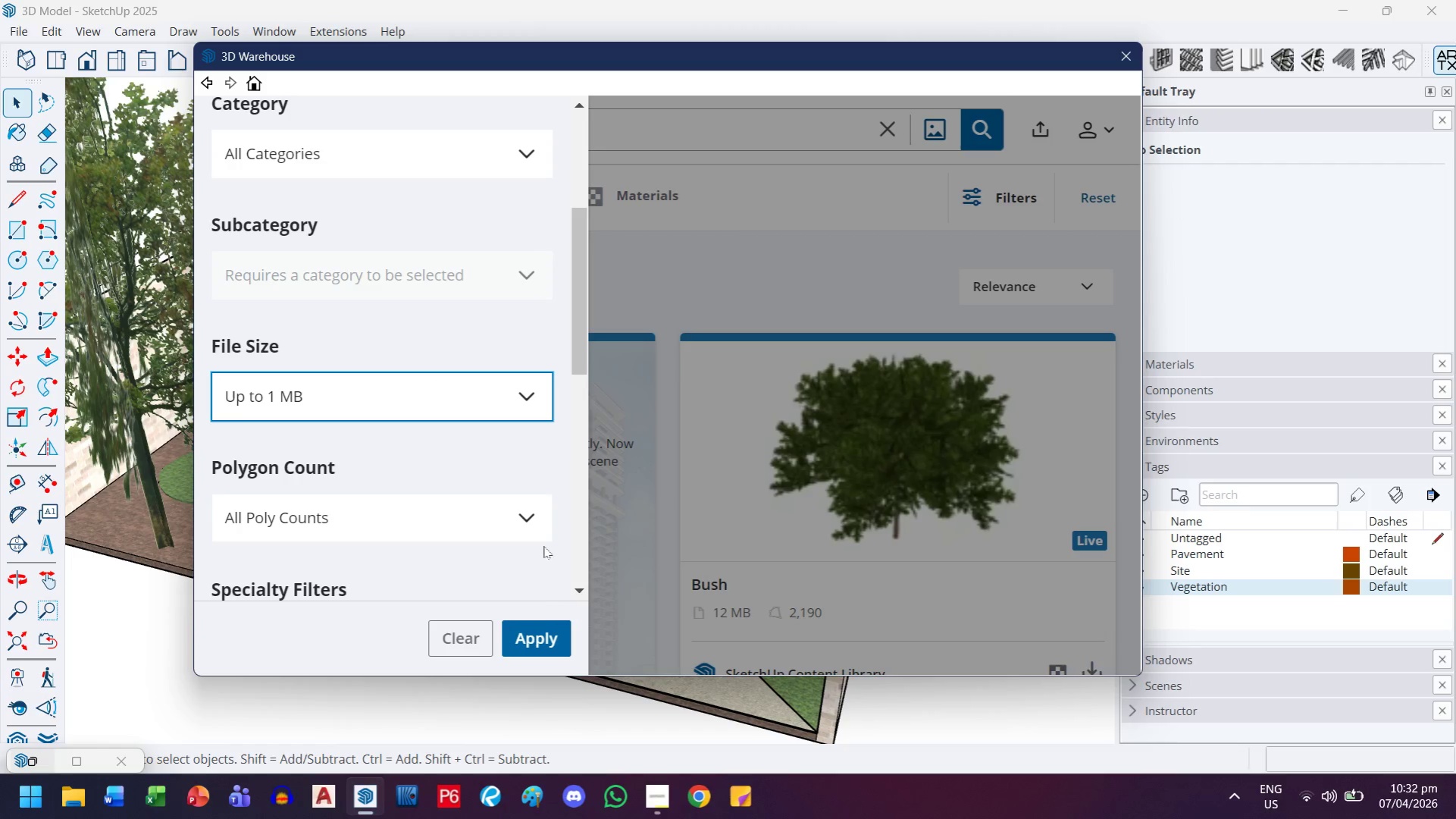 
left_click([538, 637])
 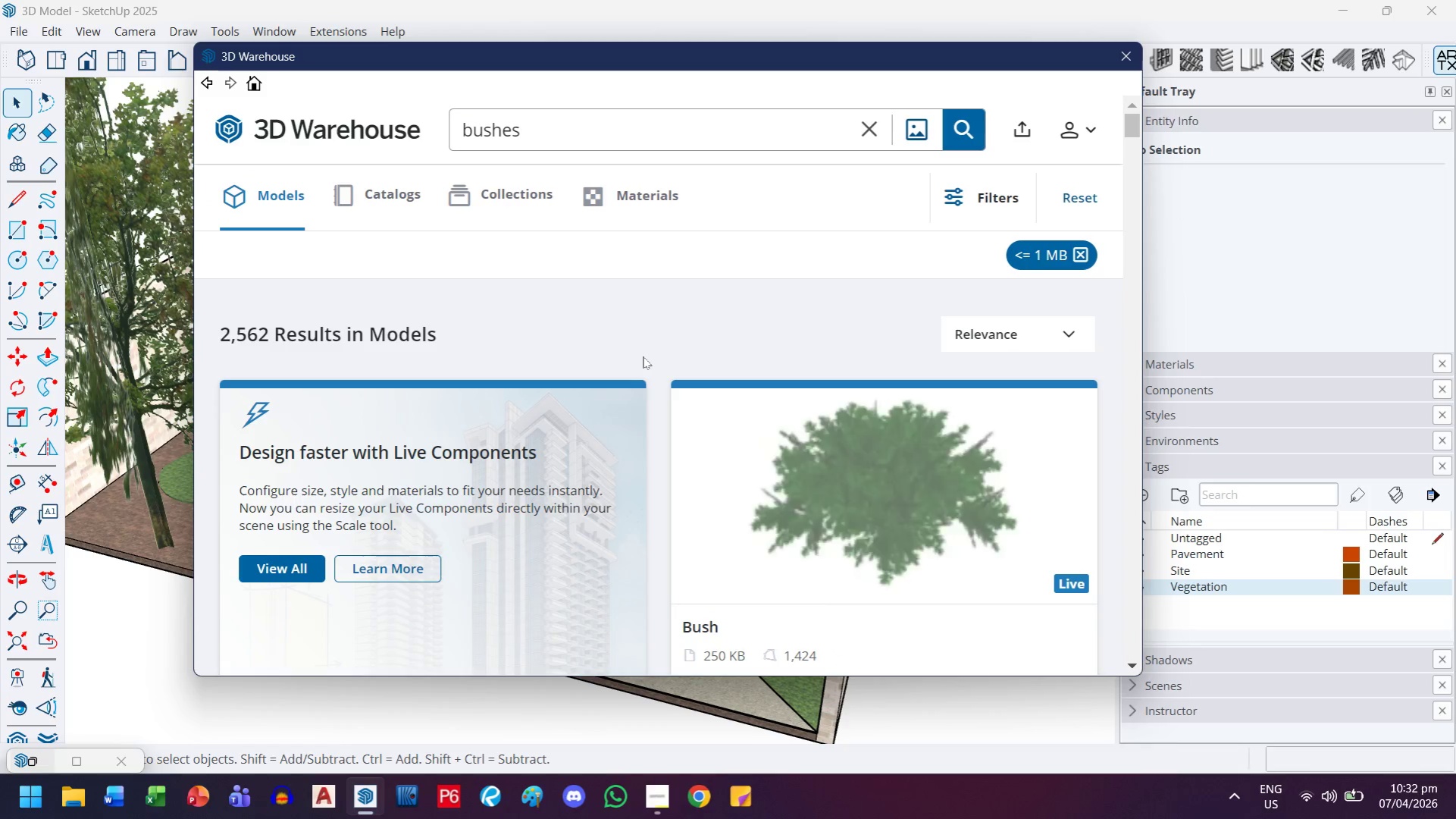 
scroll: coordinate [678, 370], scroll_direction: down, amount: 4.0
 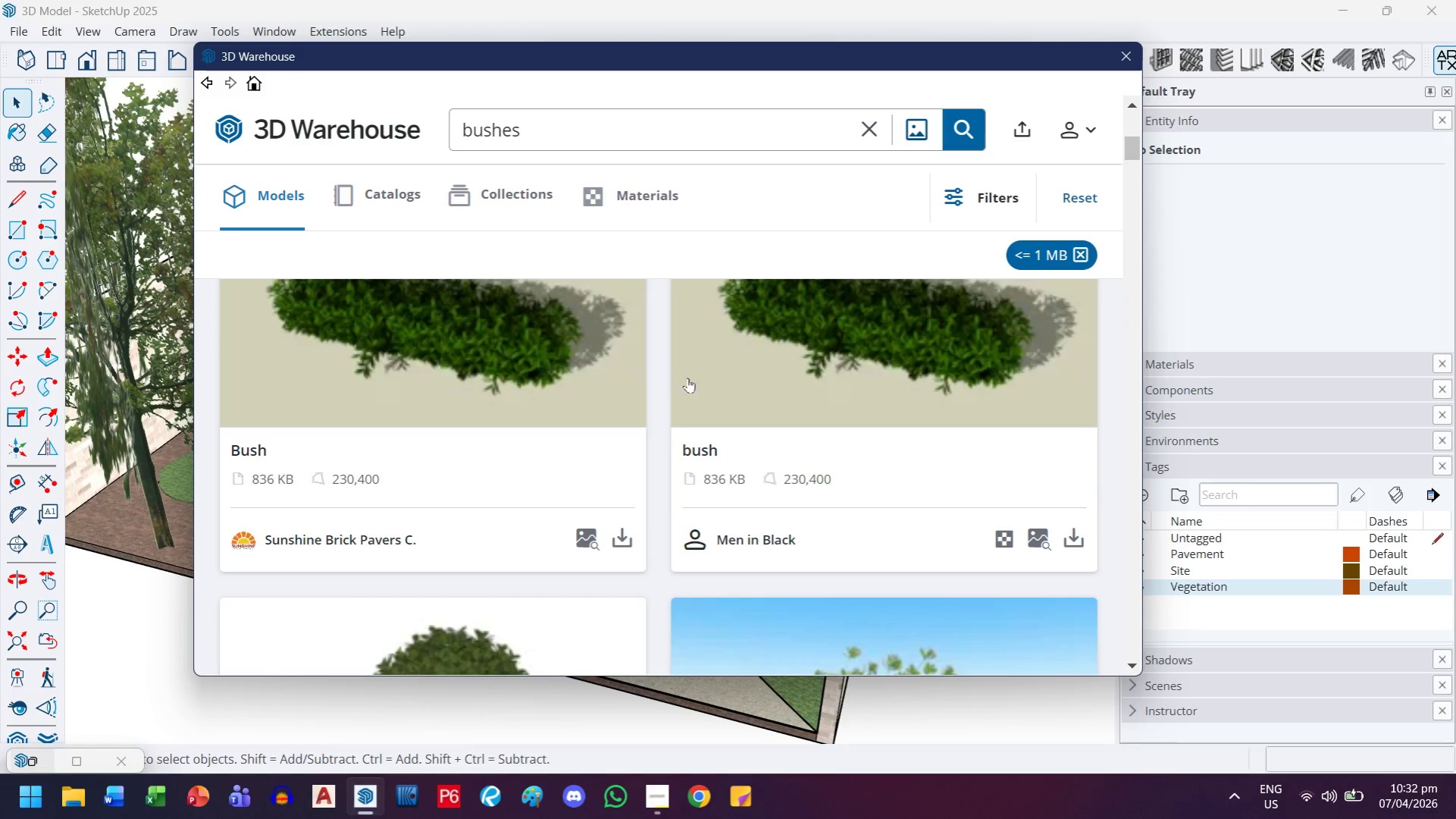 
scroll: coordinate [750, 431], scroll_direction: up, amount: 5.0
 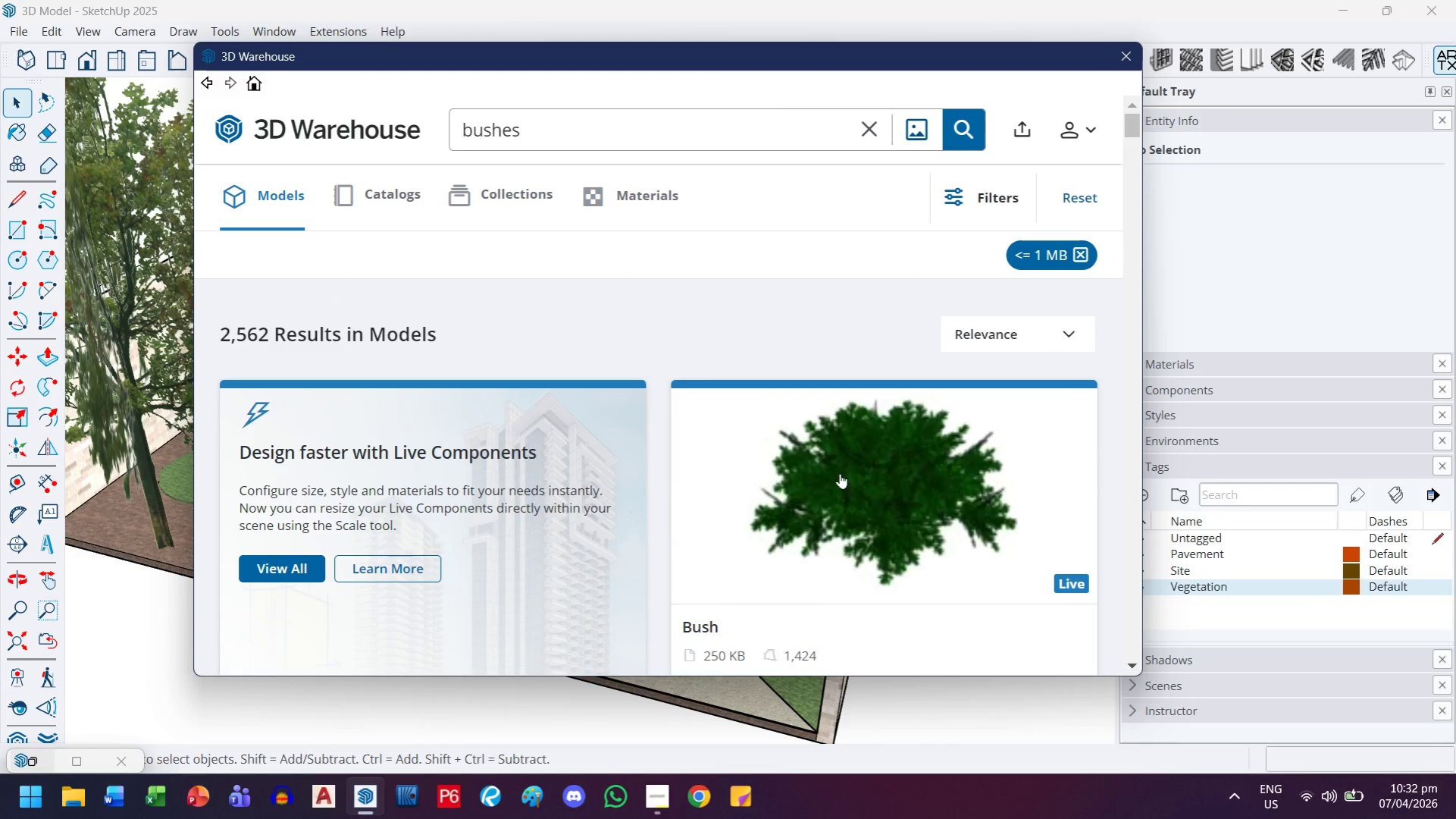 
scroll: coordinate [838, 470], scroll_direction: down, amount: 10.0
 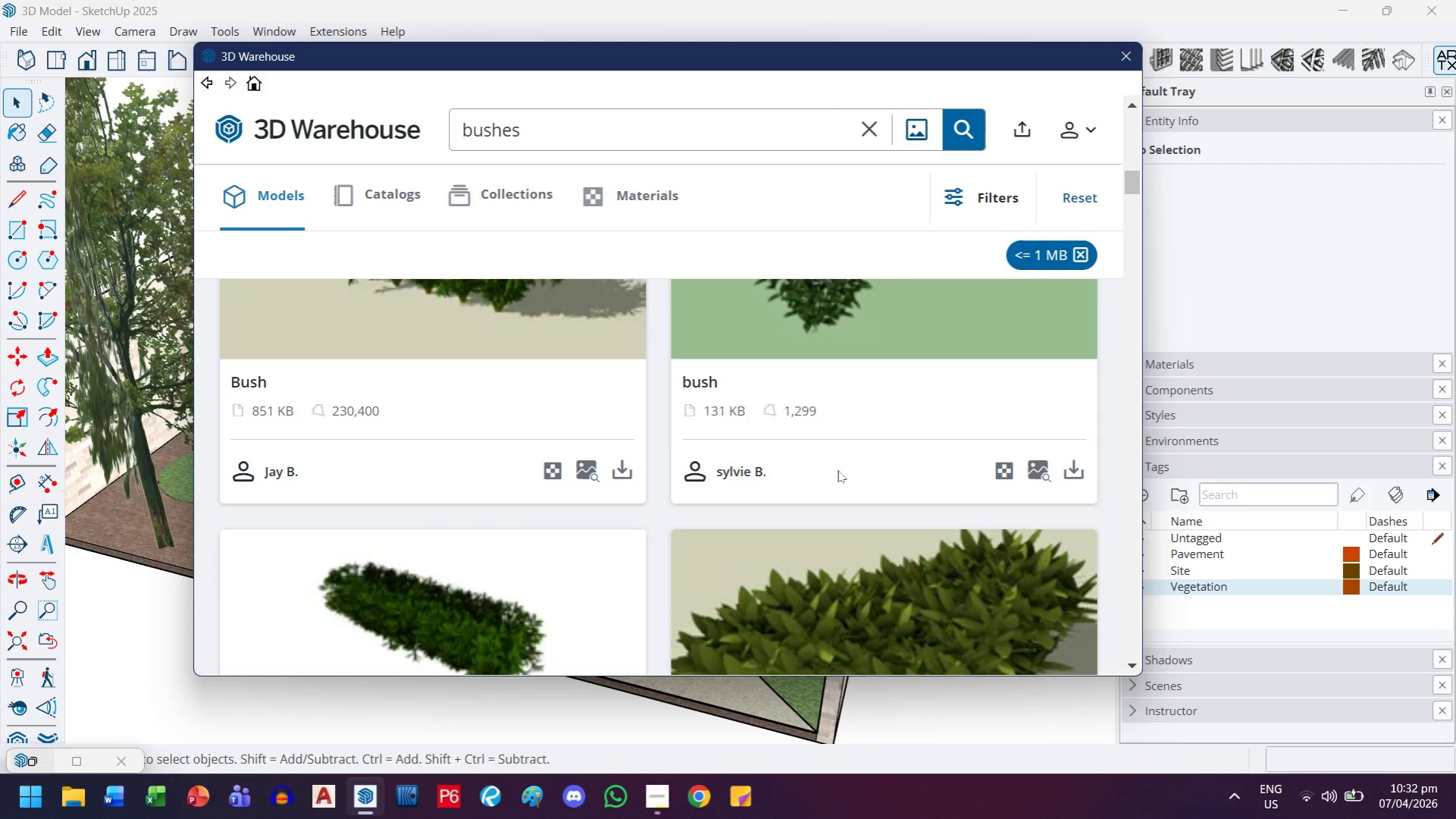 
scroll: coordinate [838, 470], scroll_direction: up, amount: 2.0
 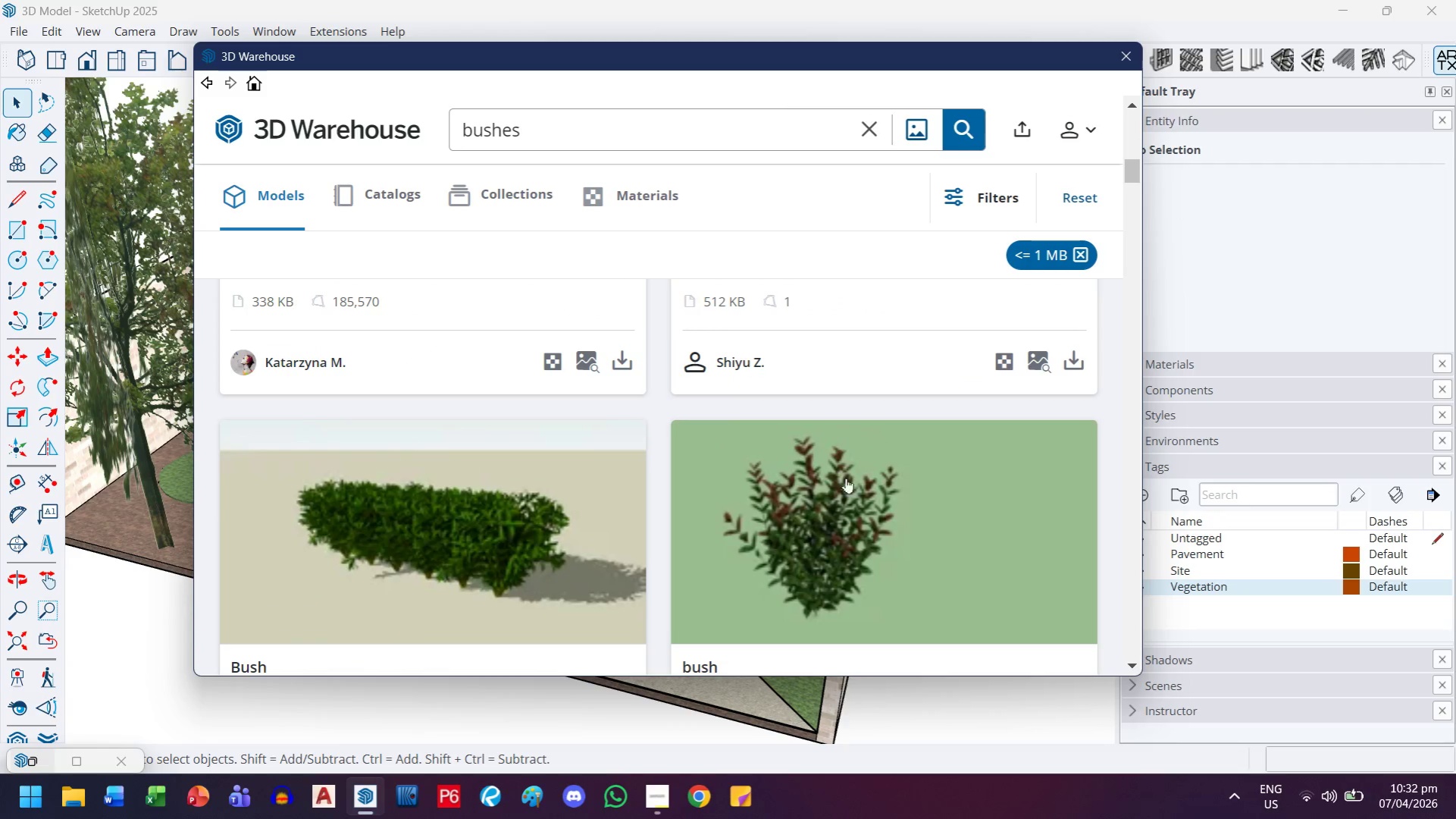 
scroll: coordinate [850, 485], scroll_direction: down, amount: 1.0
 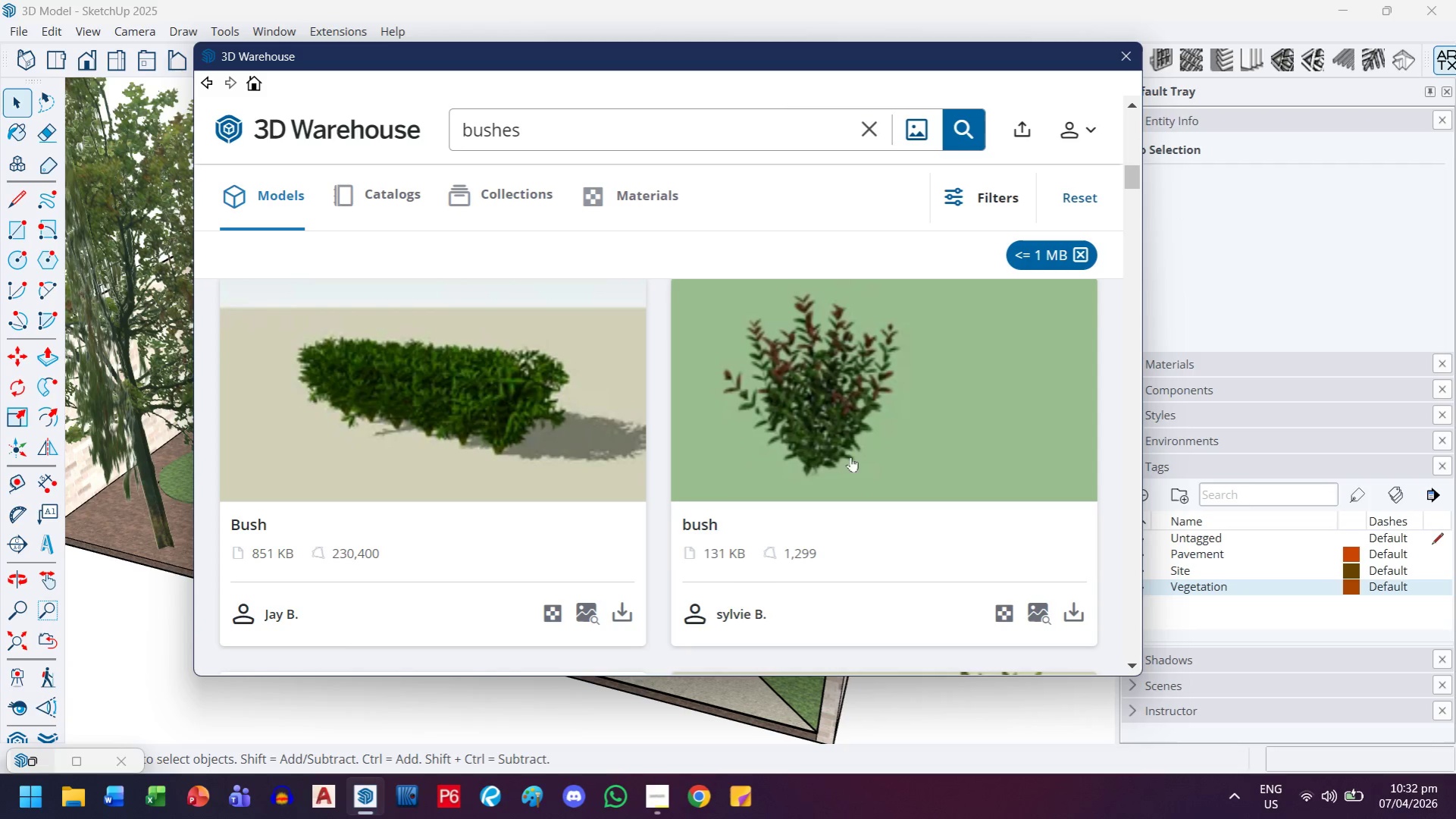 
left_click([853, 434])
 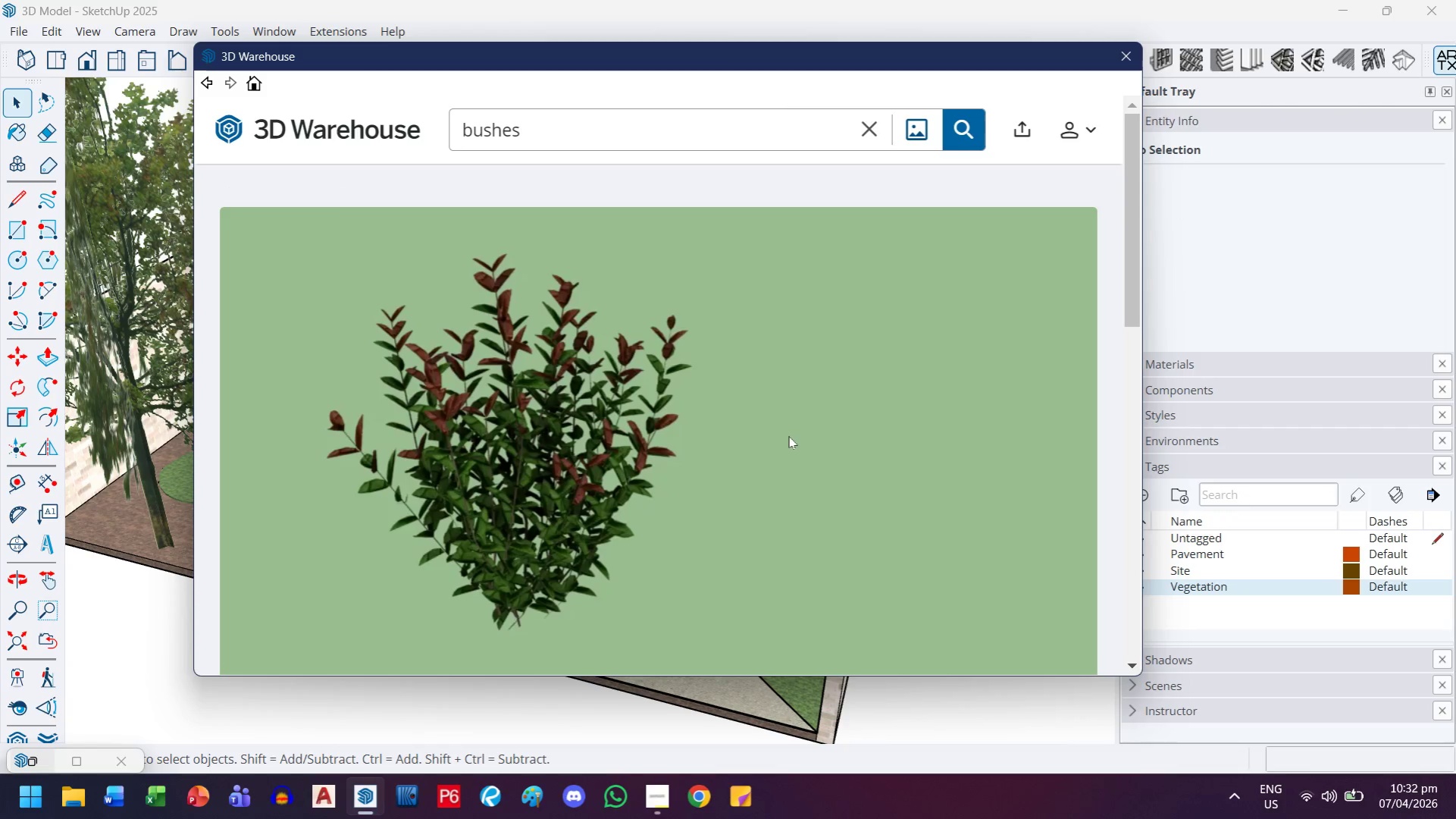 
scroll: coordinate [831, 532], scroll_direction: down, amount: 3.0
 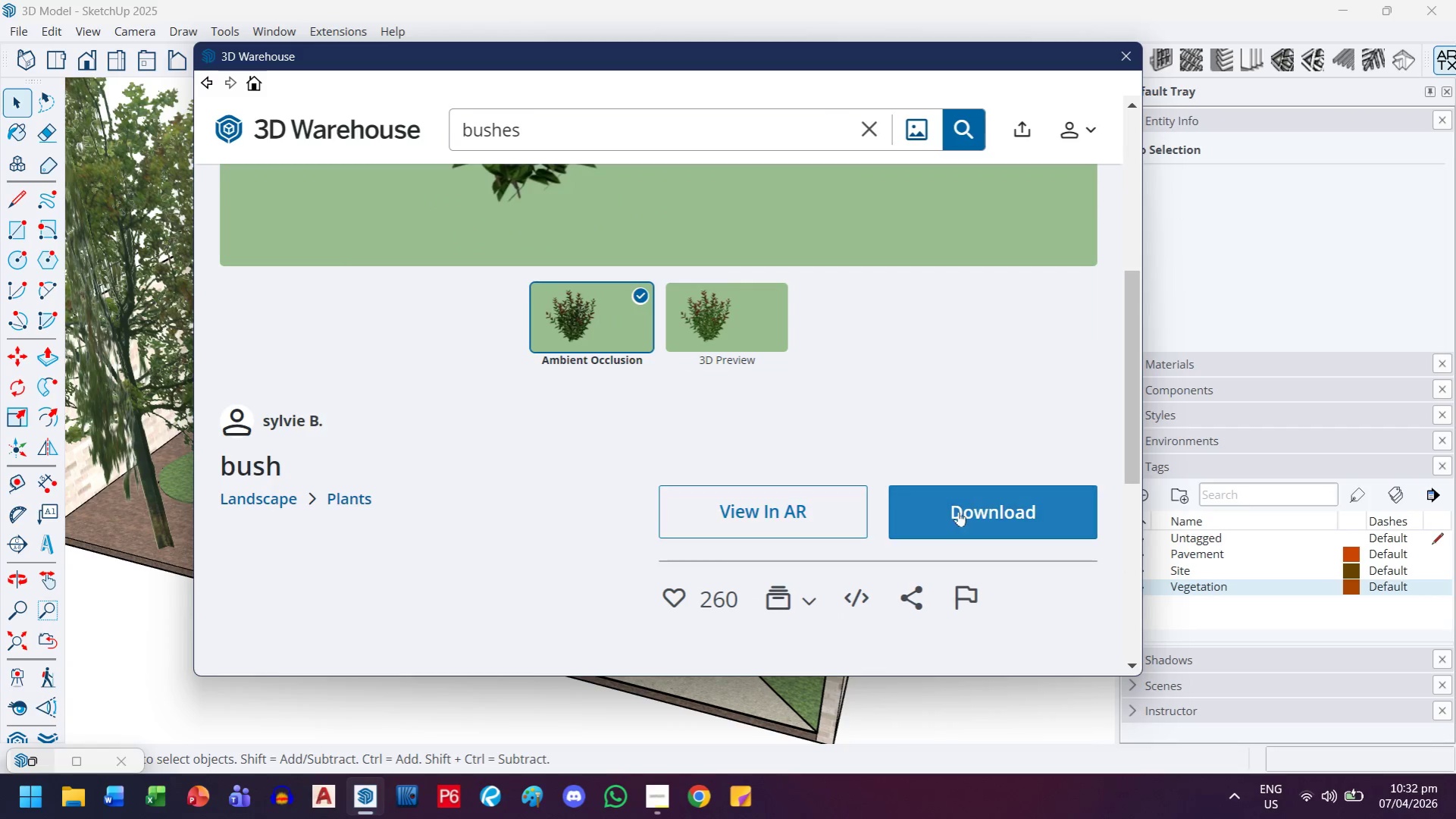 
left_click_drag(start_coordinate=[958, 511], to_coordinate=[953, 512])
 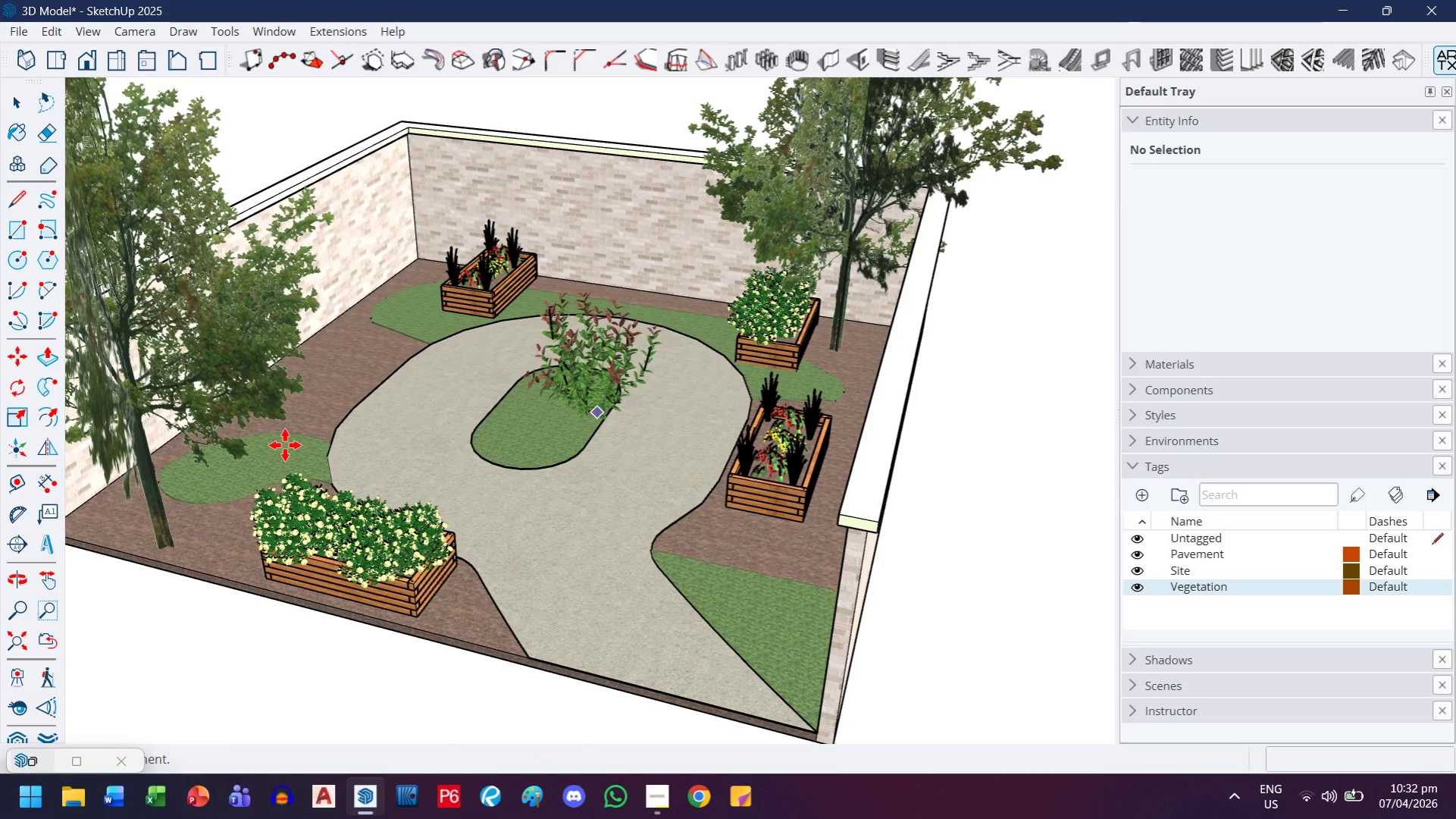 
scroll: coordinate [216, 525], scroll_direction: up, amount: 22.0
 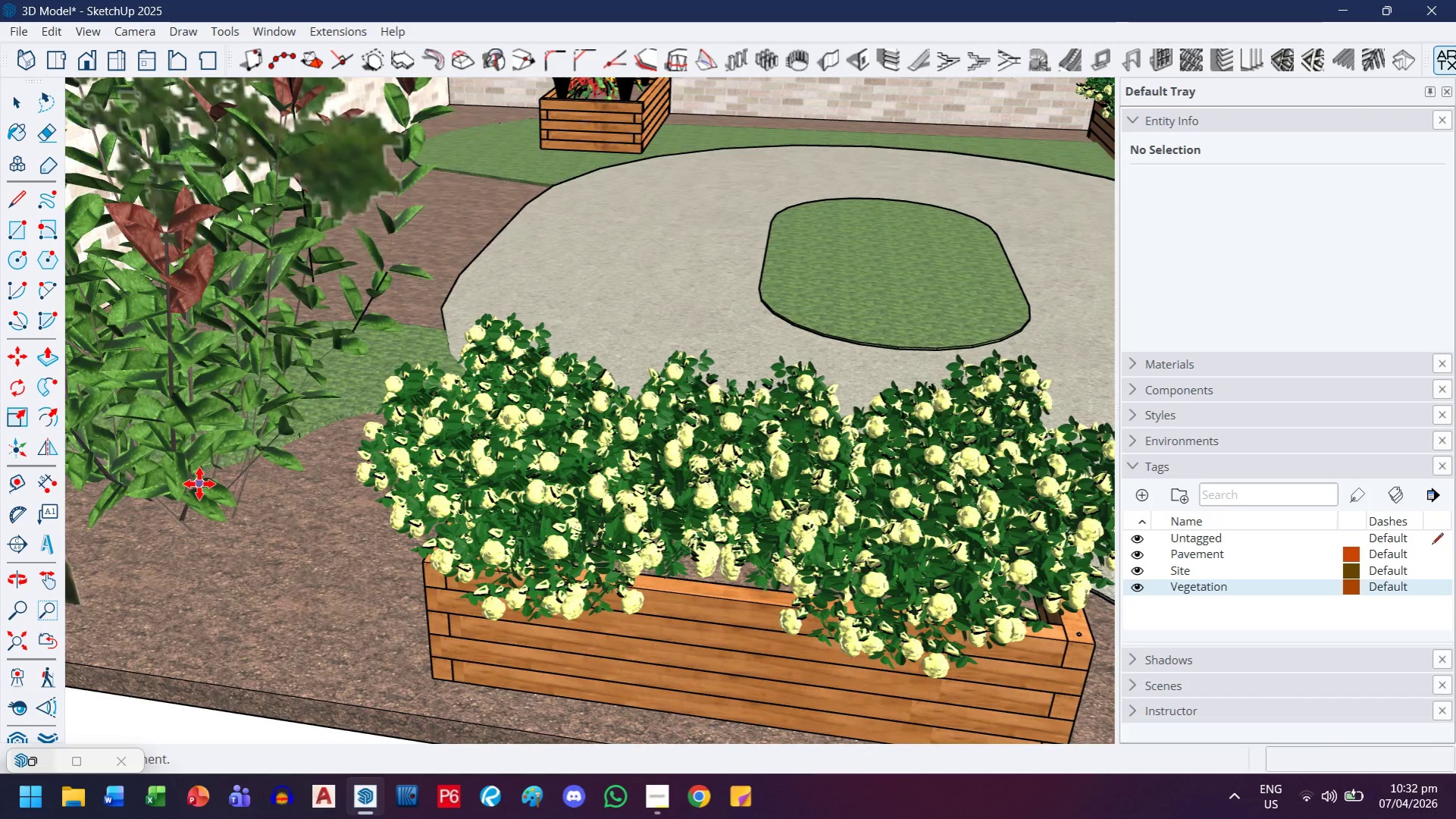 
key(S)
 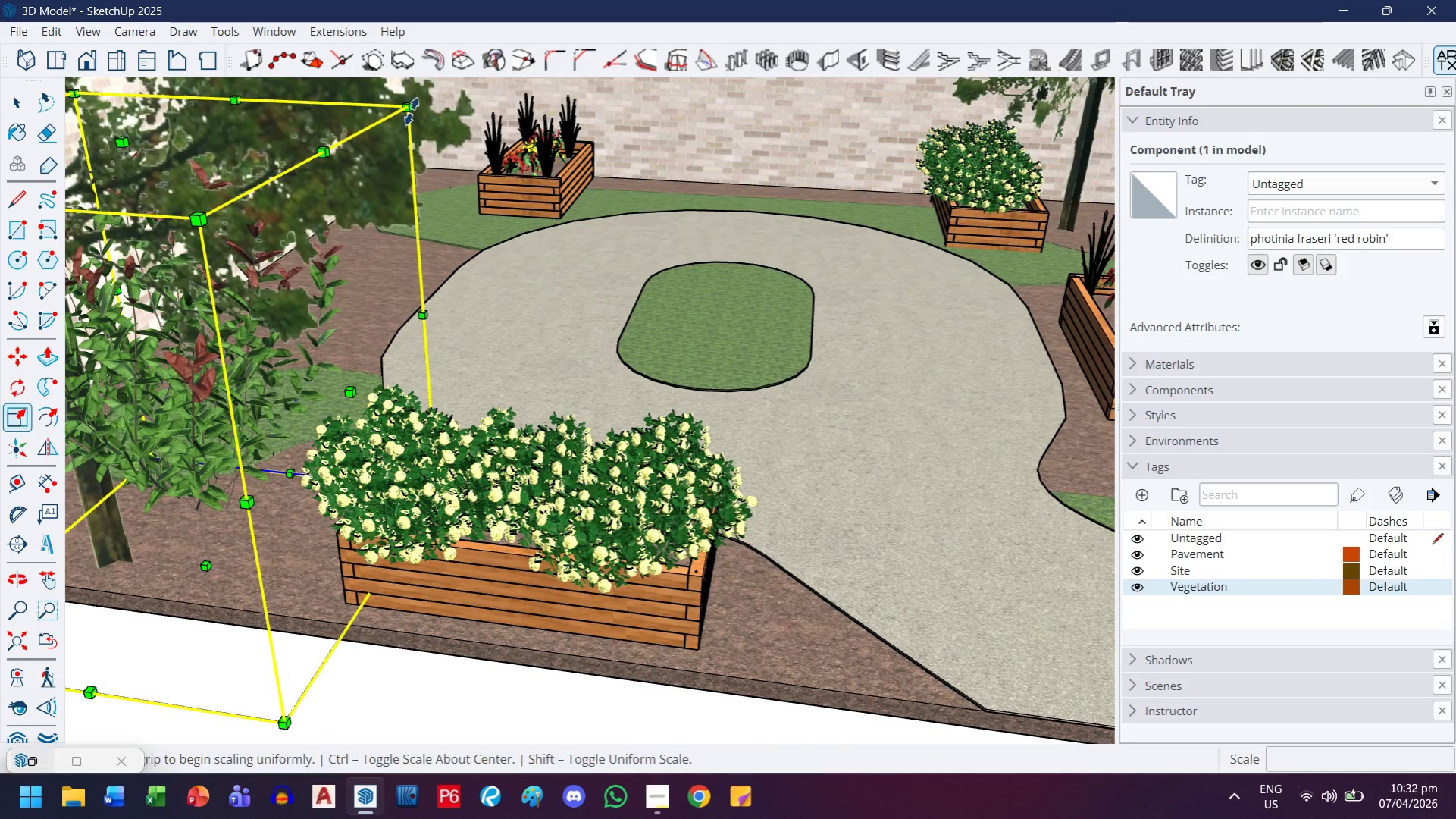 
scroll: coordinate [231, 495], scroll_direction: down, amount: 12.0
 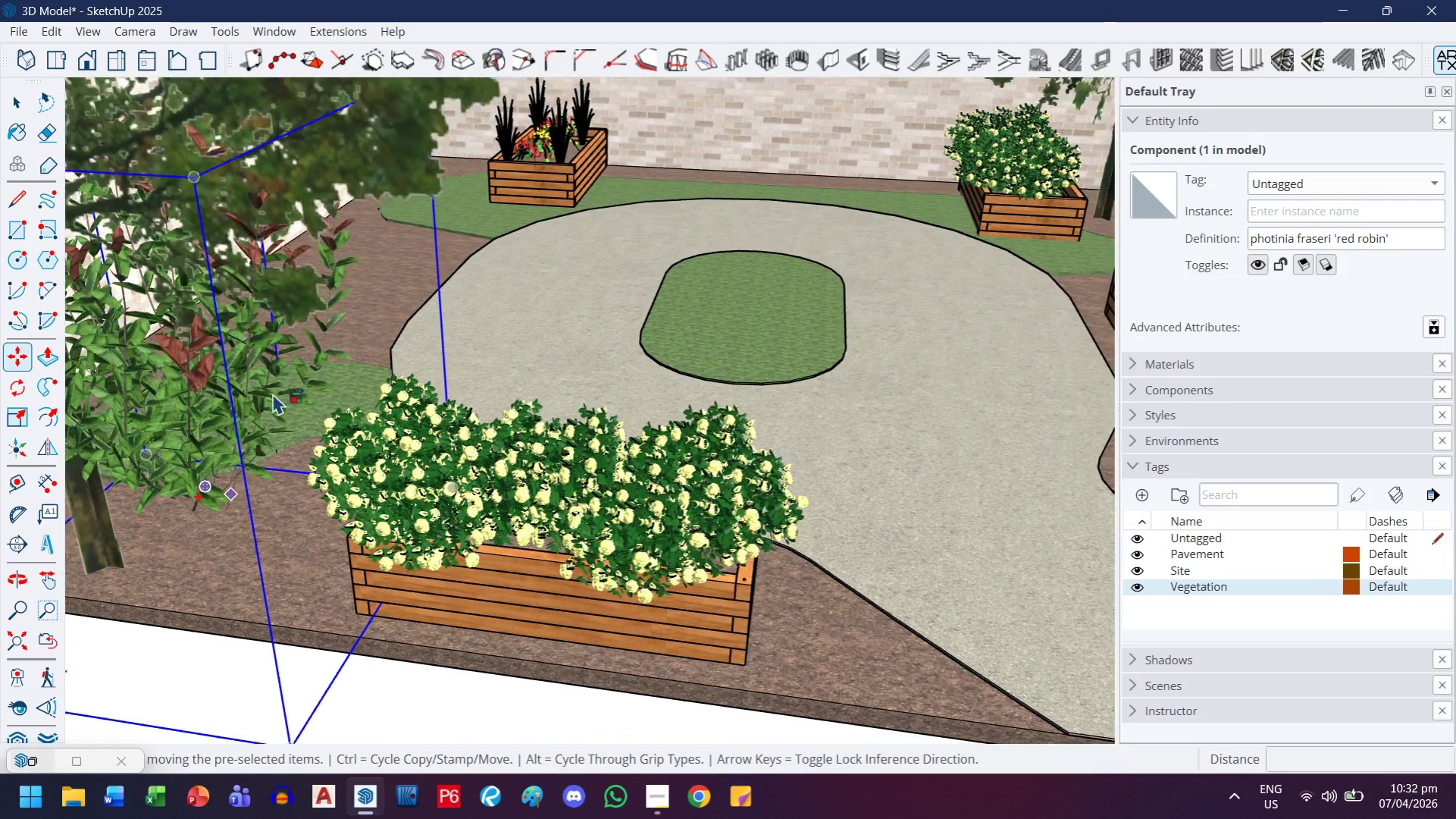 
left_click([412, 111])
 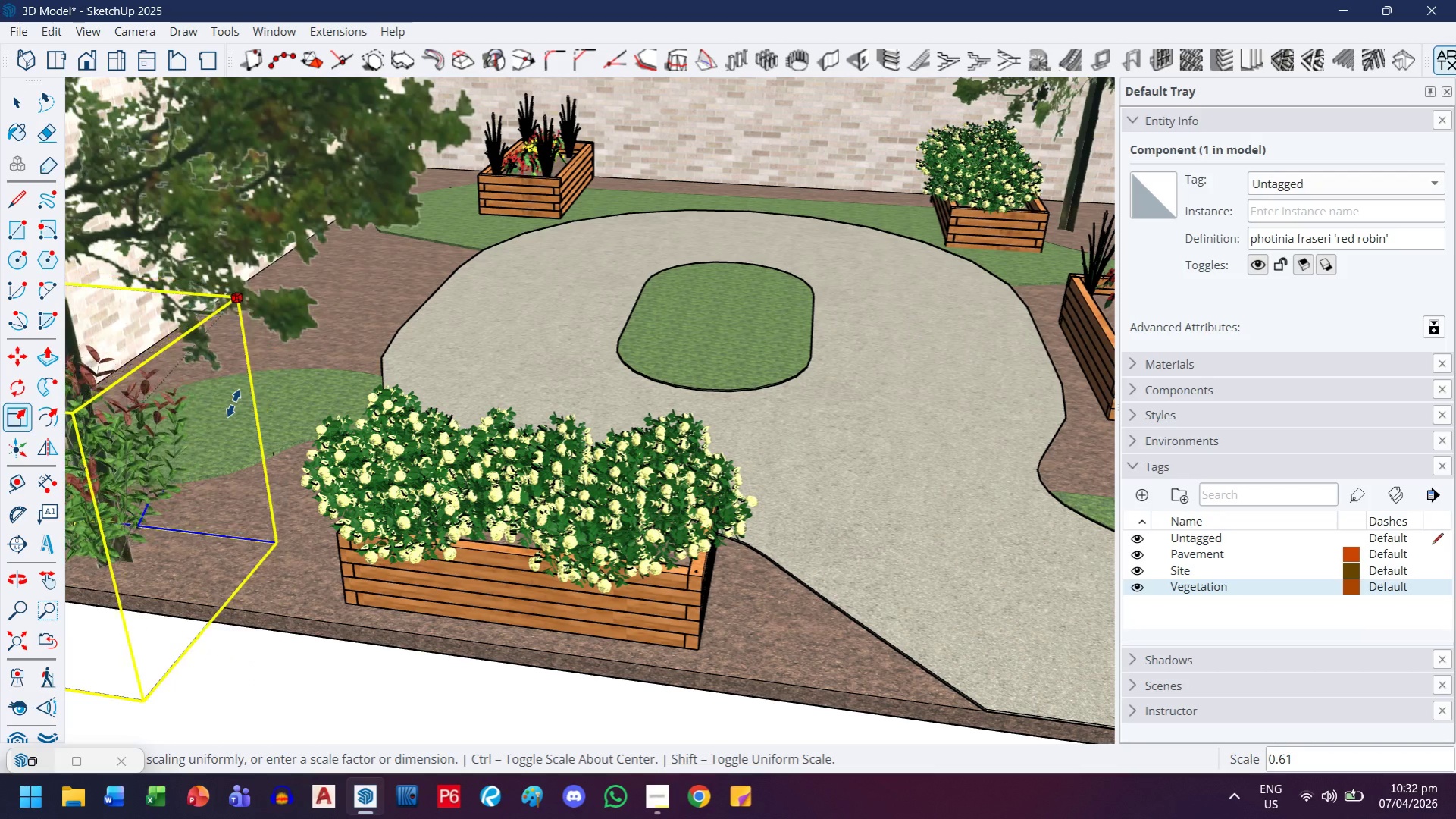 
key(H)
 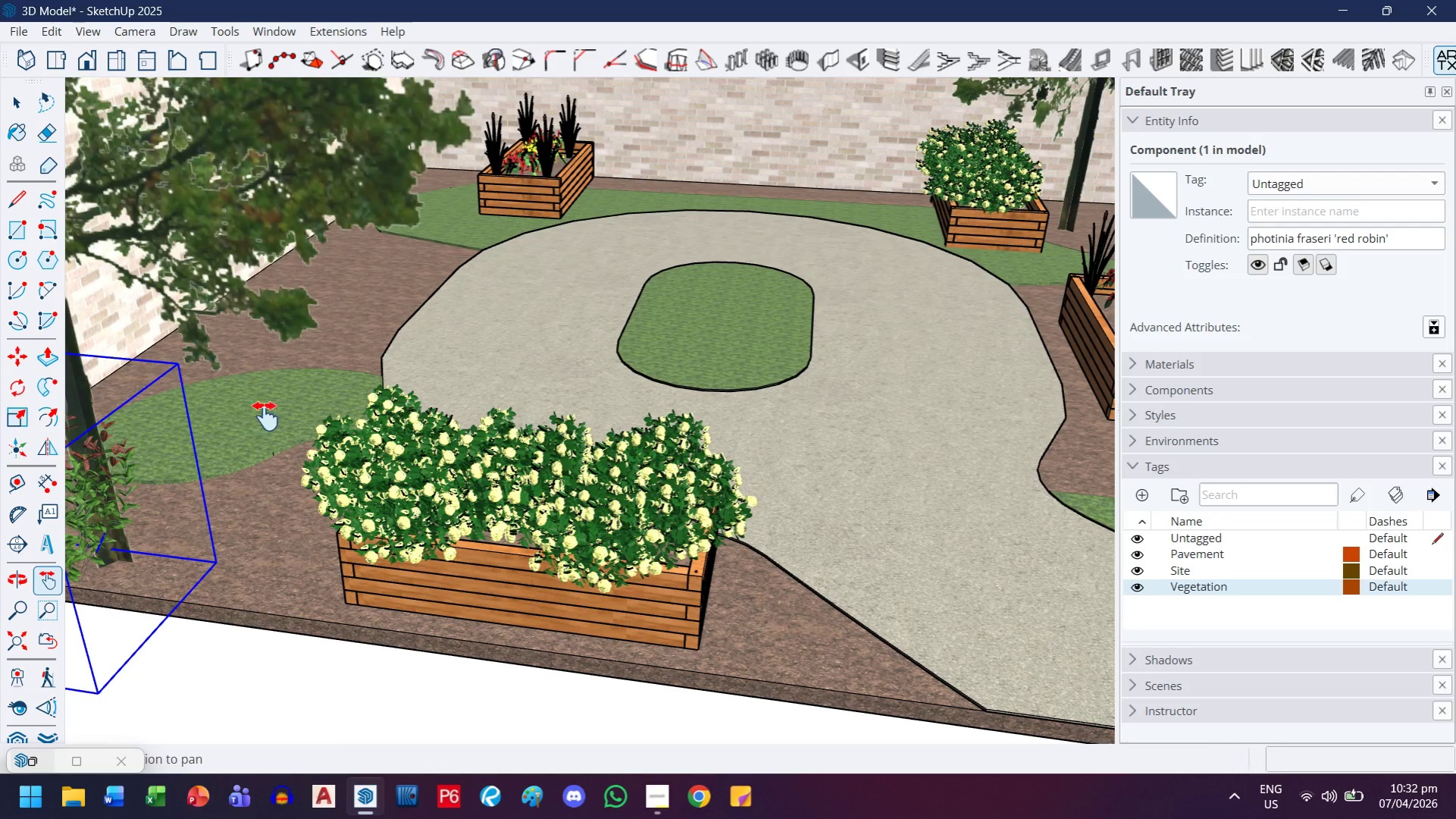 
left_click_drag(start_coordinate=[235, 418], to_coordinate=[649, 410])
 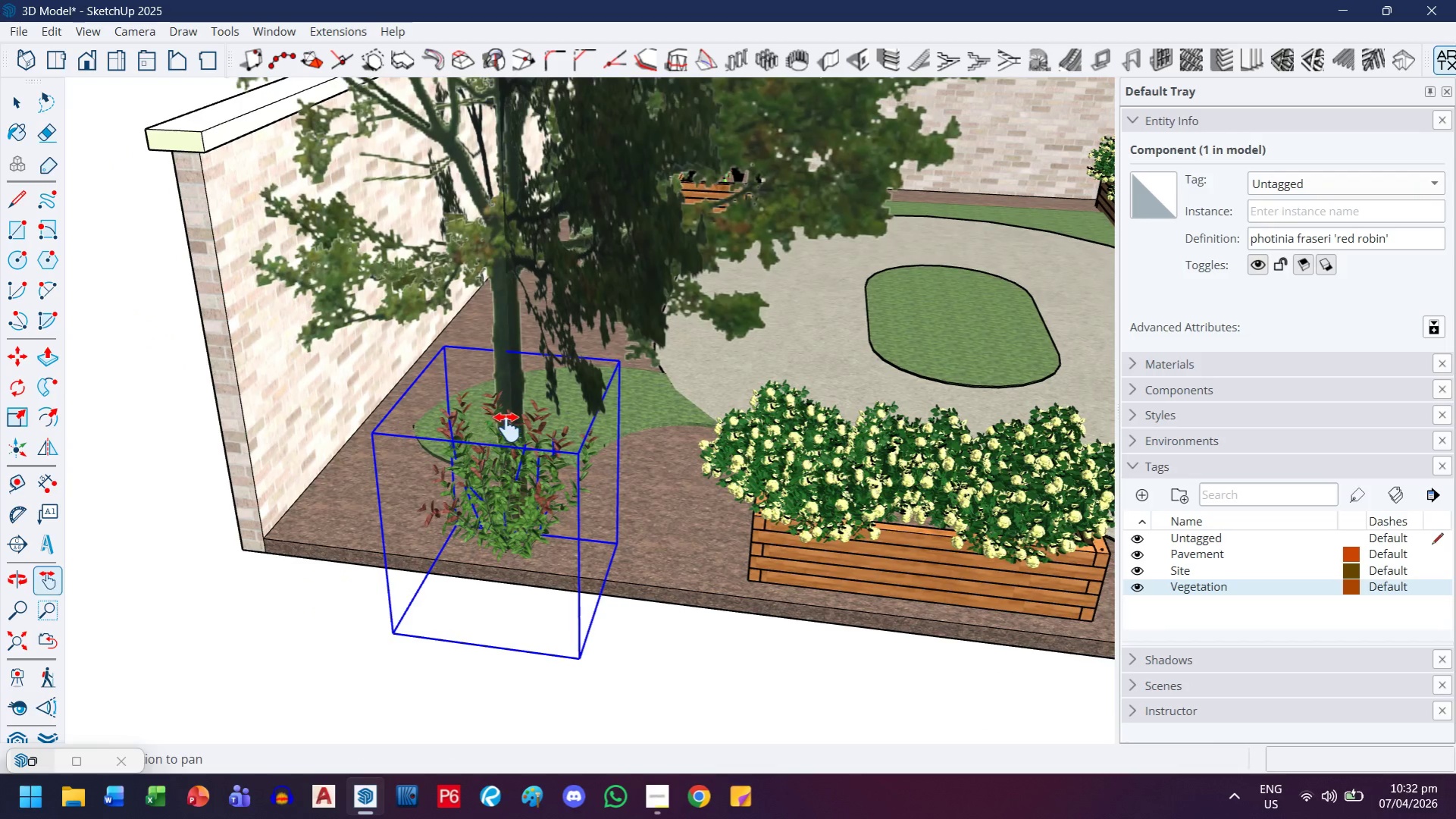 
scroll: coordinate [552, 413], scroll_direction: down, amount: 1.0
 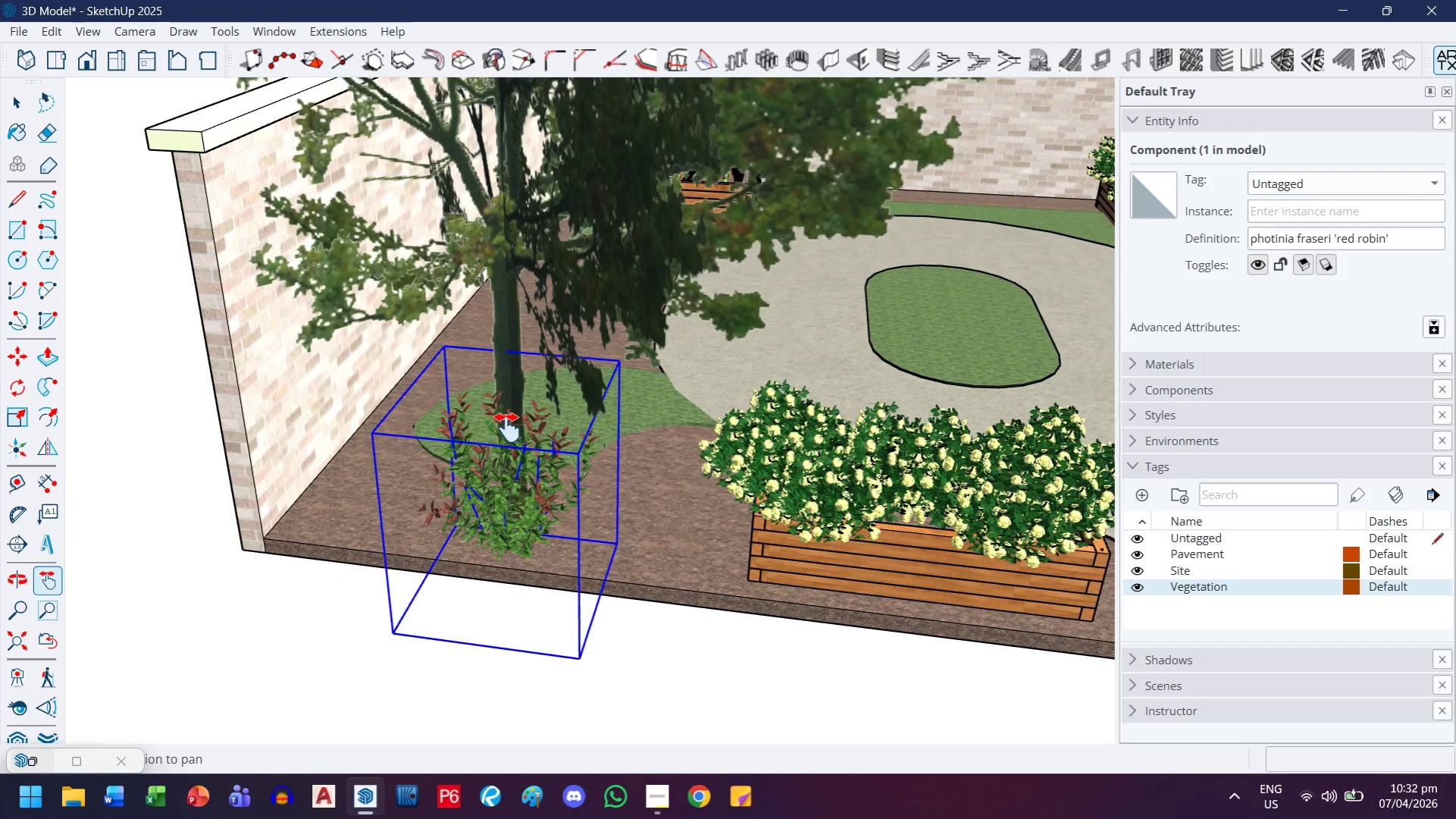 
key(Escape)
 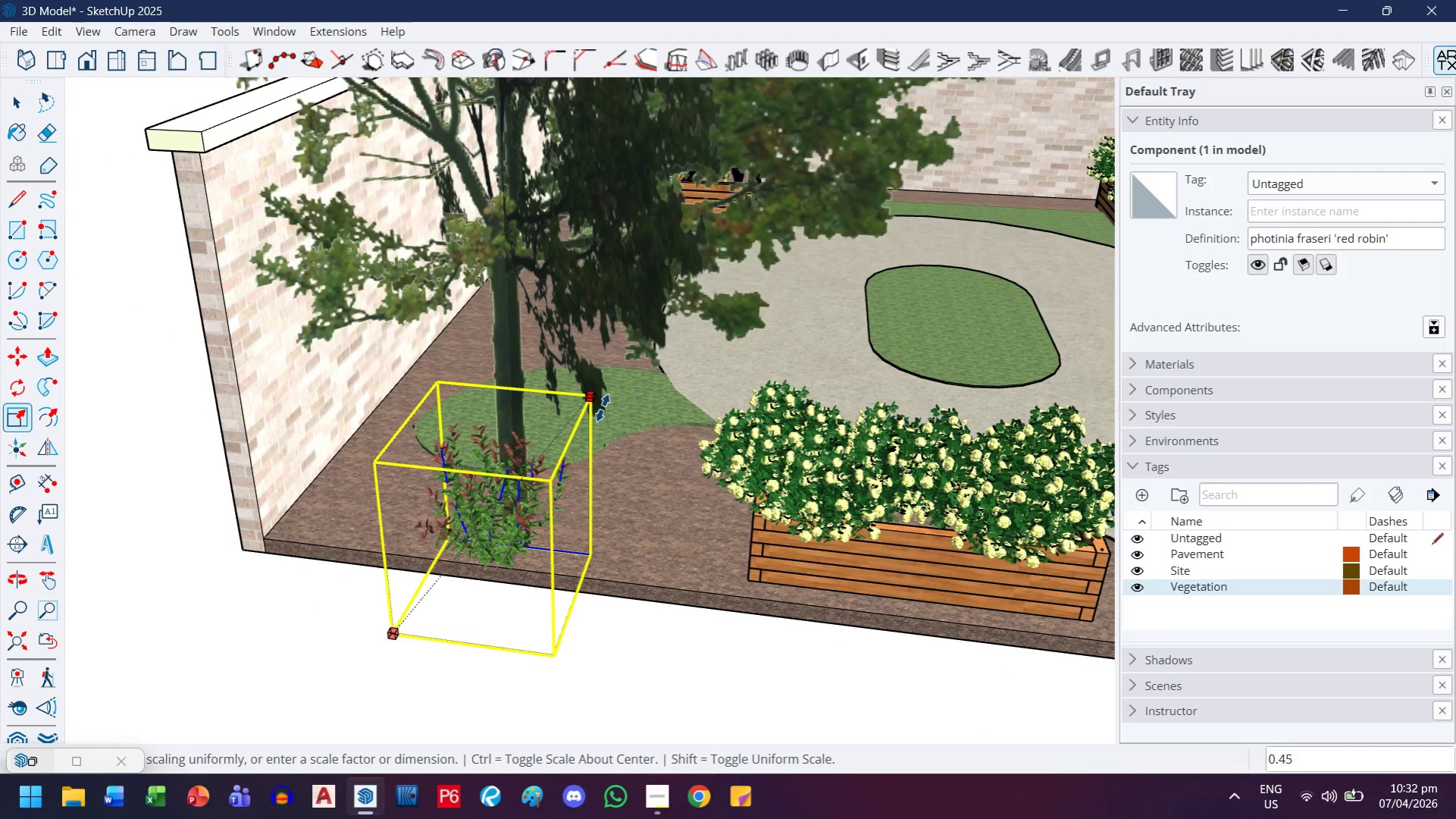 
key(Period)
 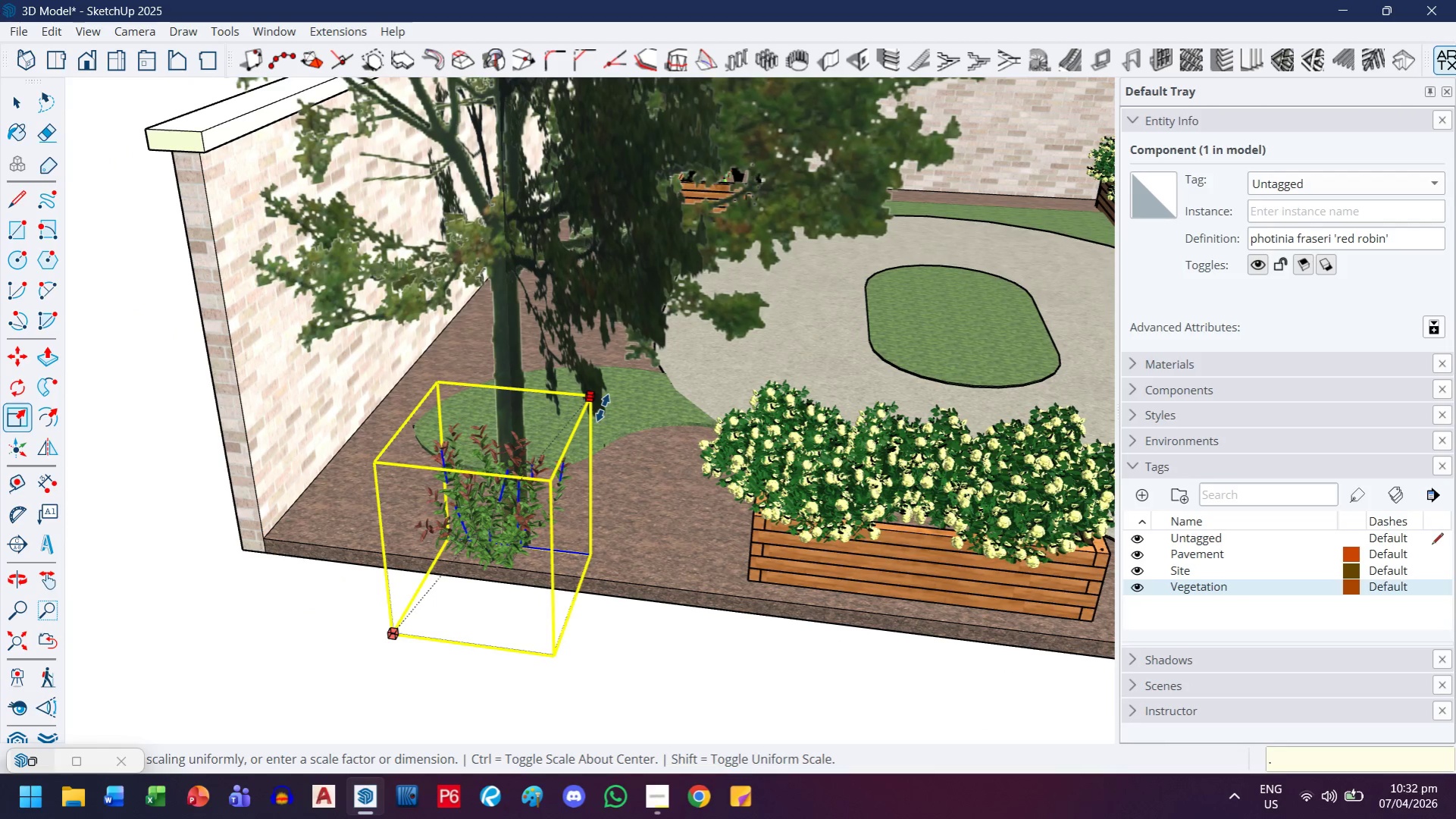 
key(4)
 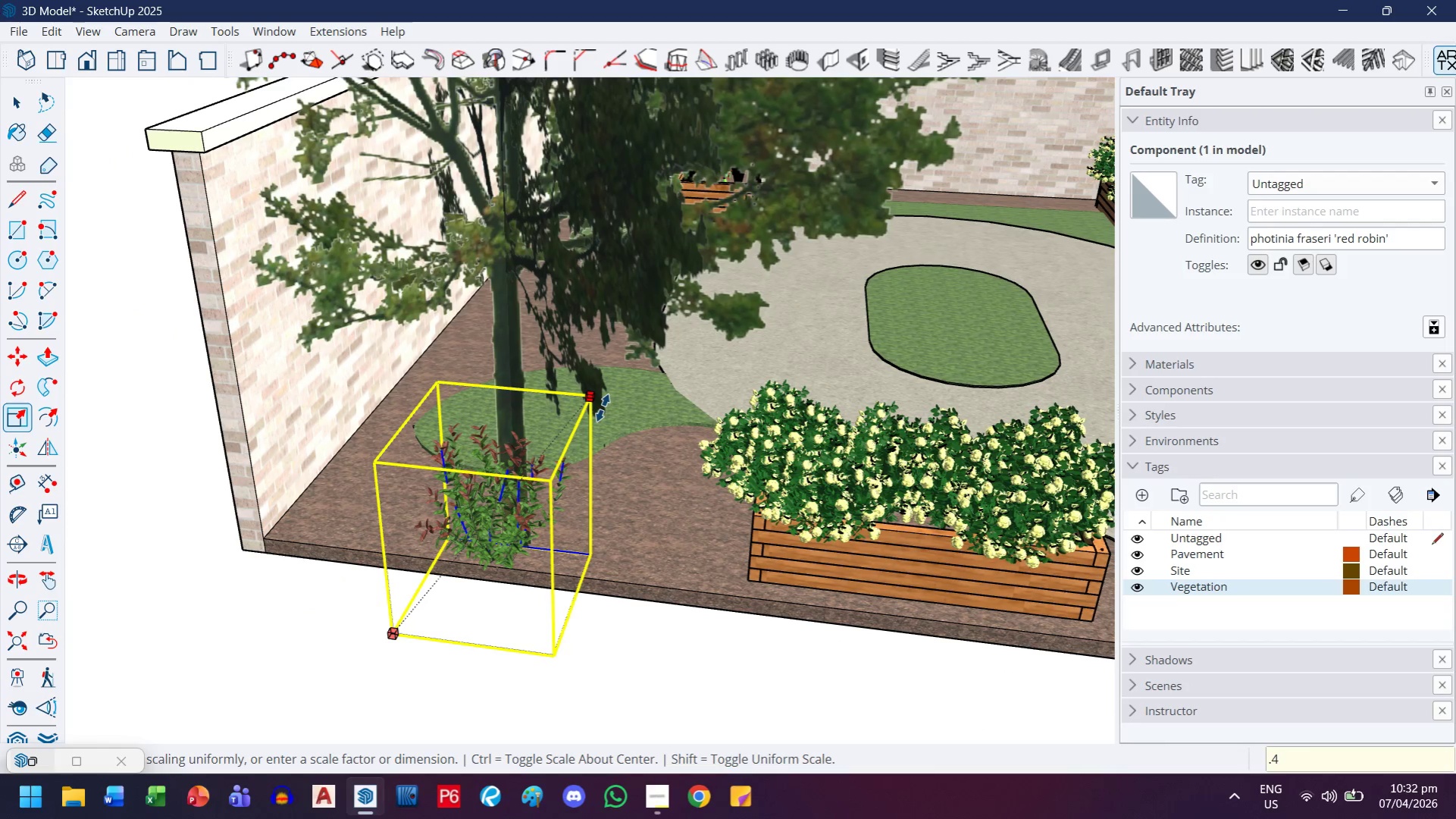 
key(Enter)
 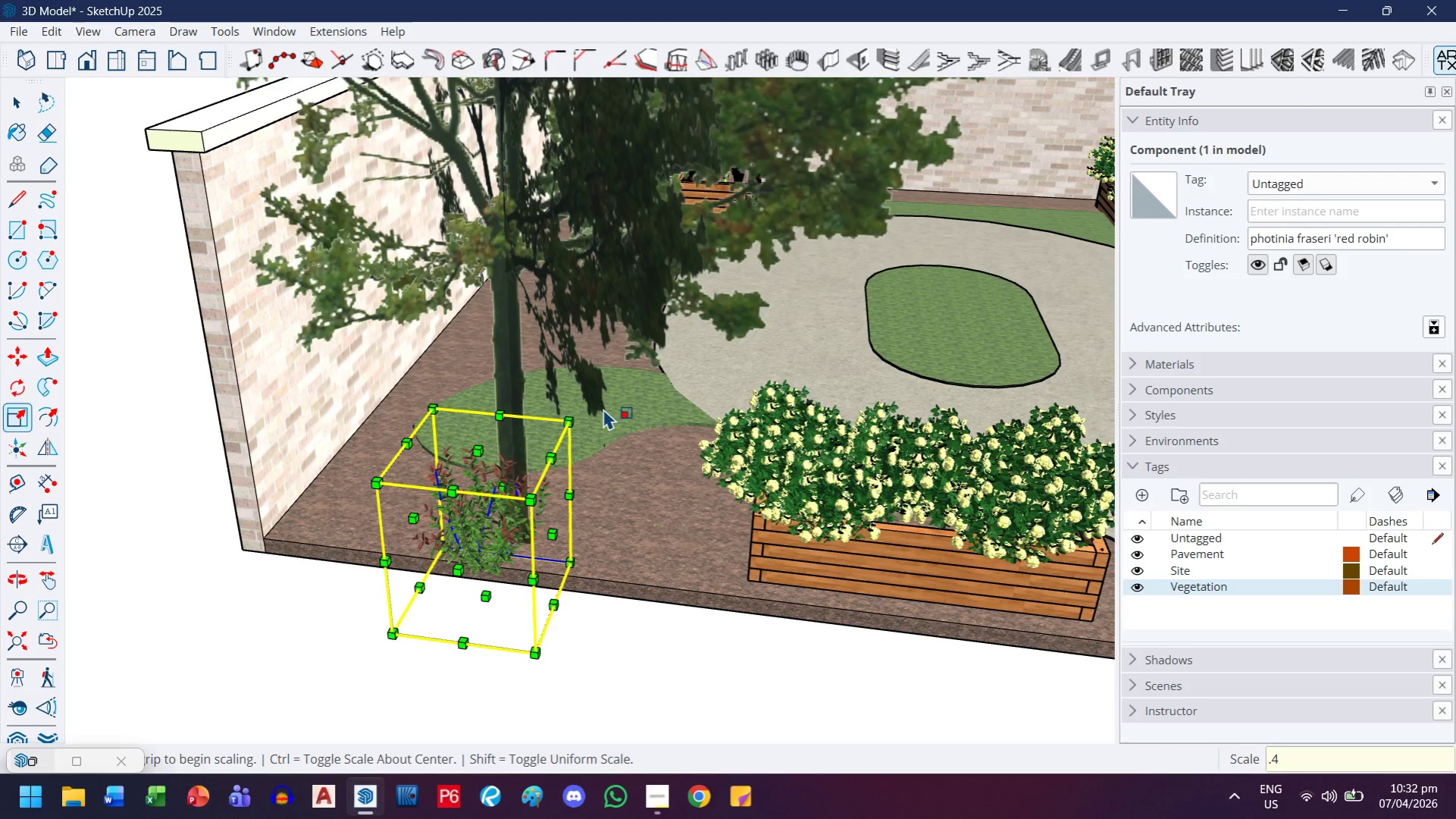 
scroll: coordinate [509, 538], scroll_direction: up, amount: 4.0
 